 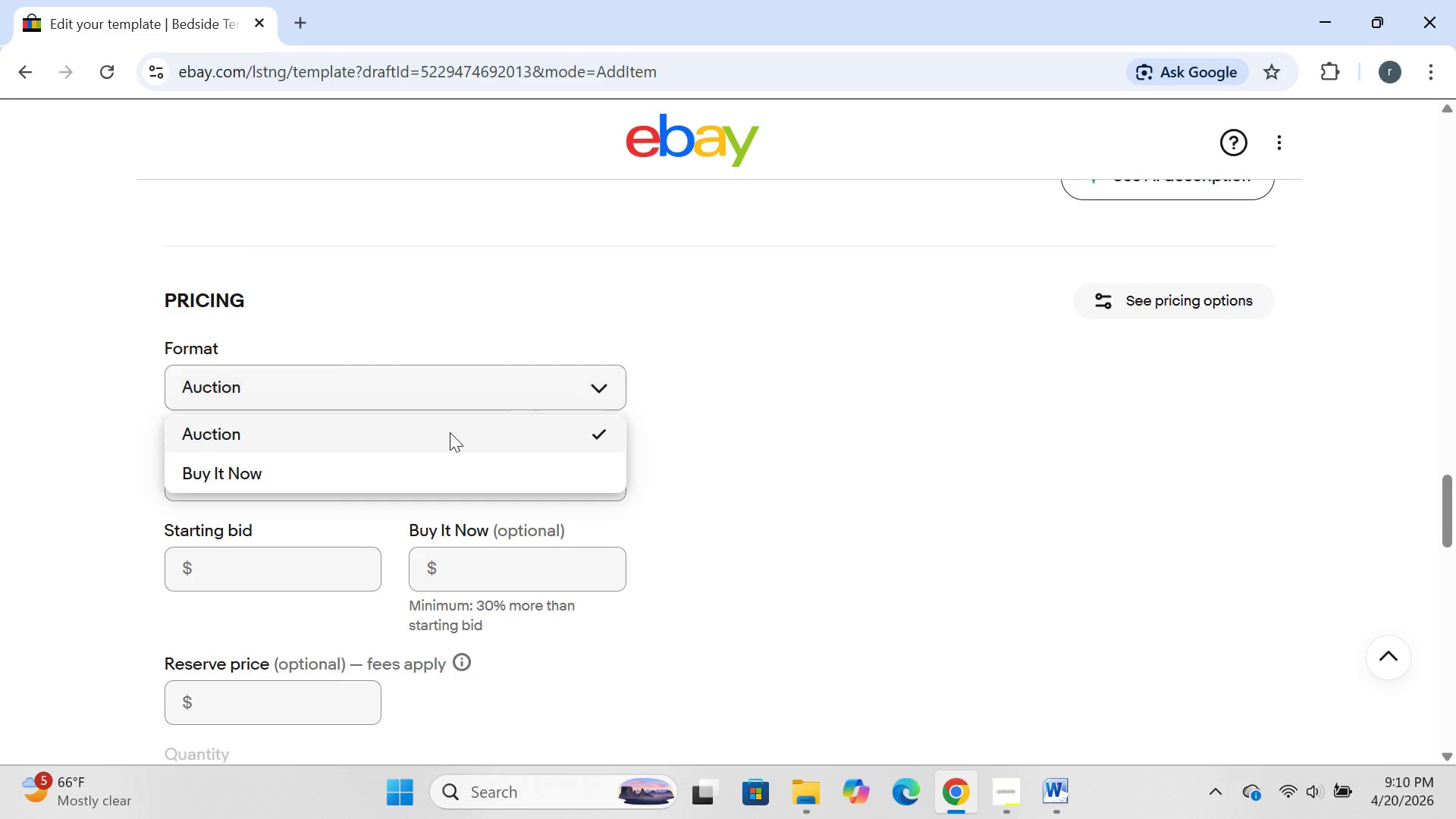 
left_click([403, 471])
 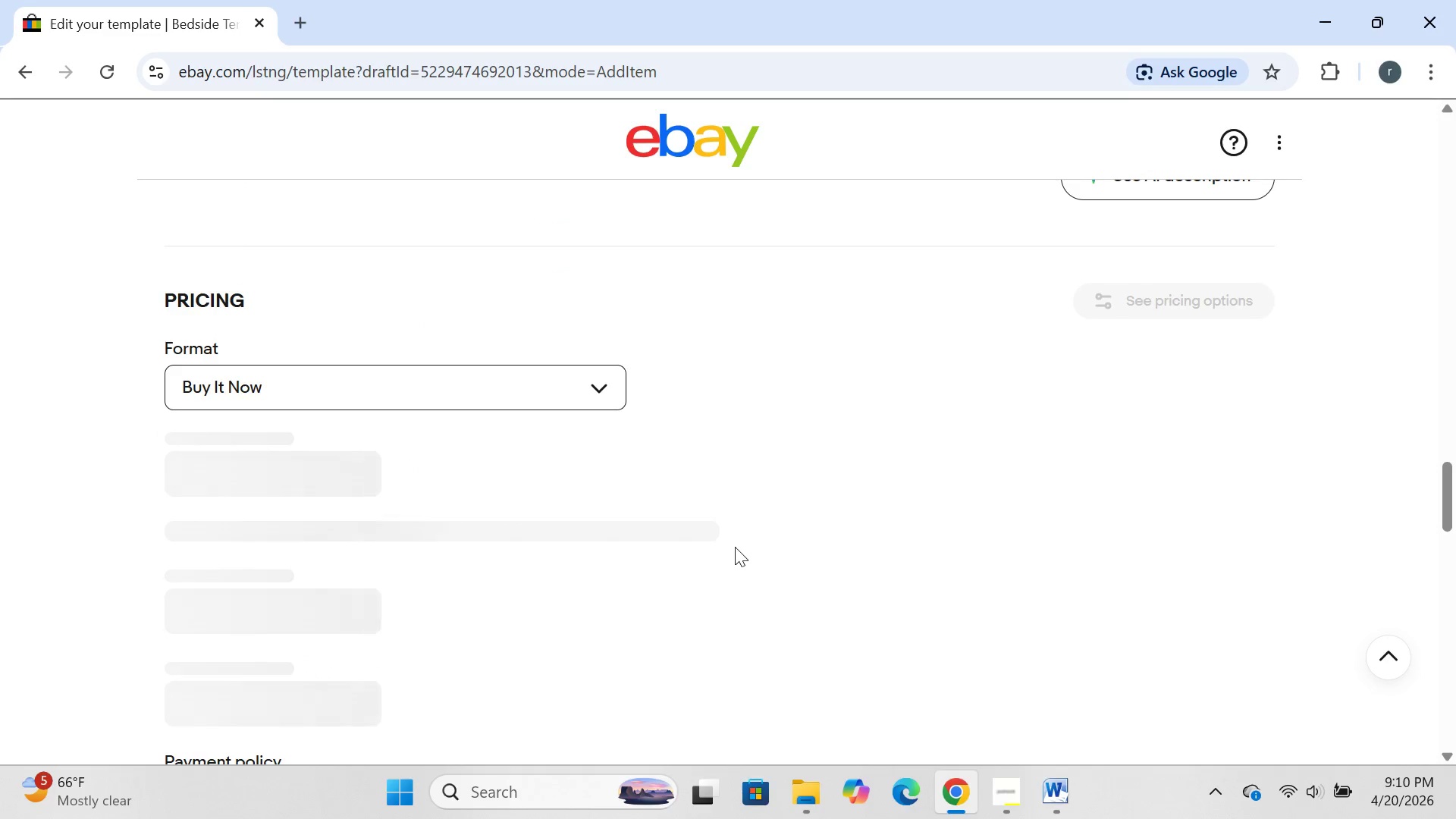 
wait(7.47)
 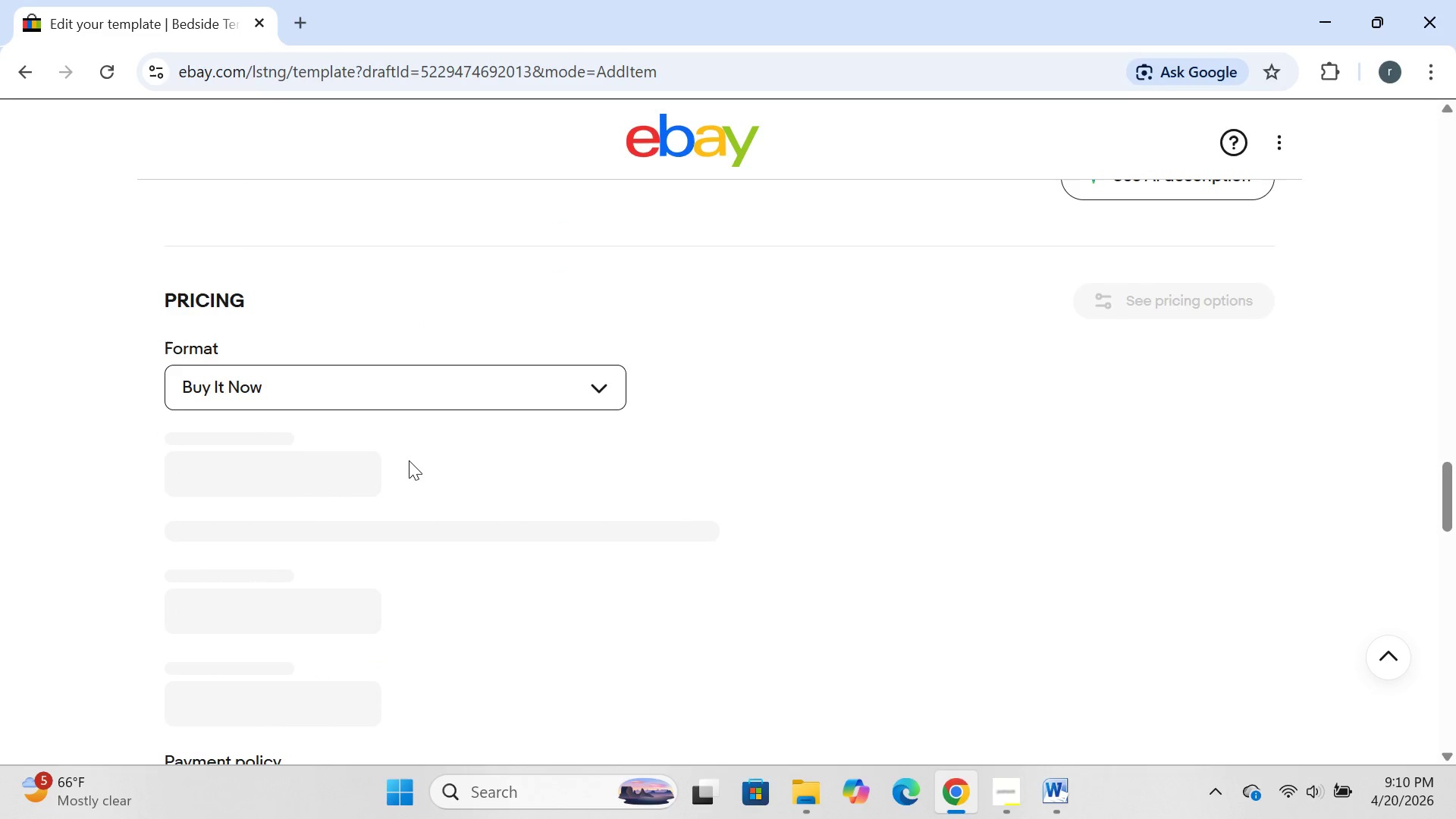 
left_click([1343, 794])
 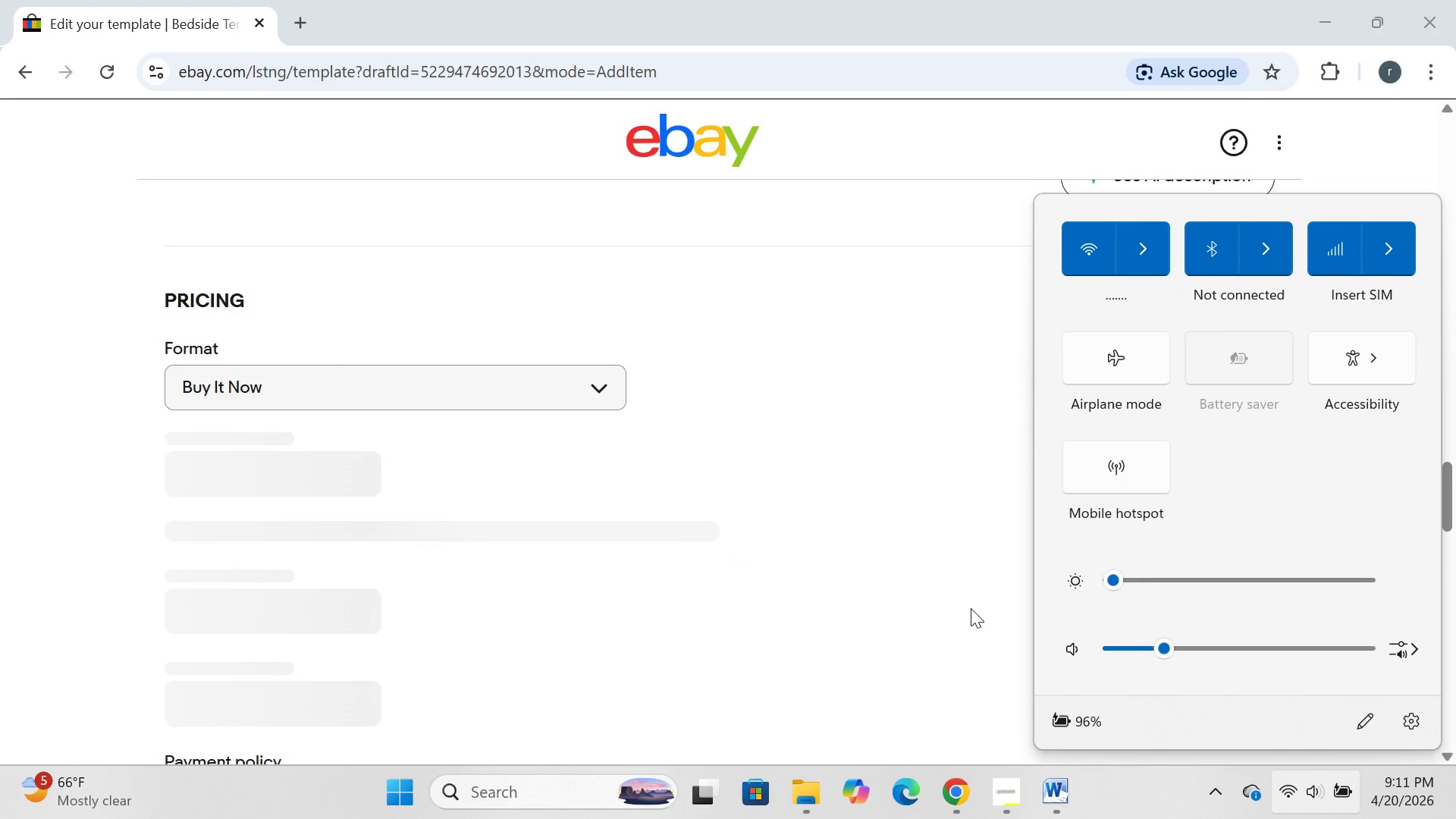 
left_click([971, 608])
 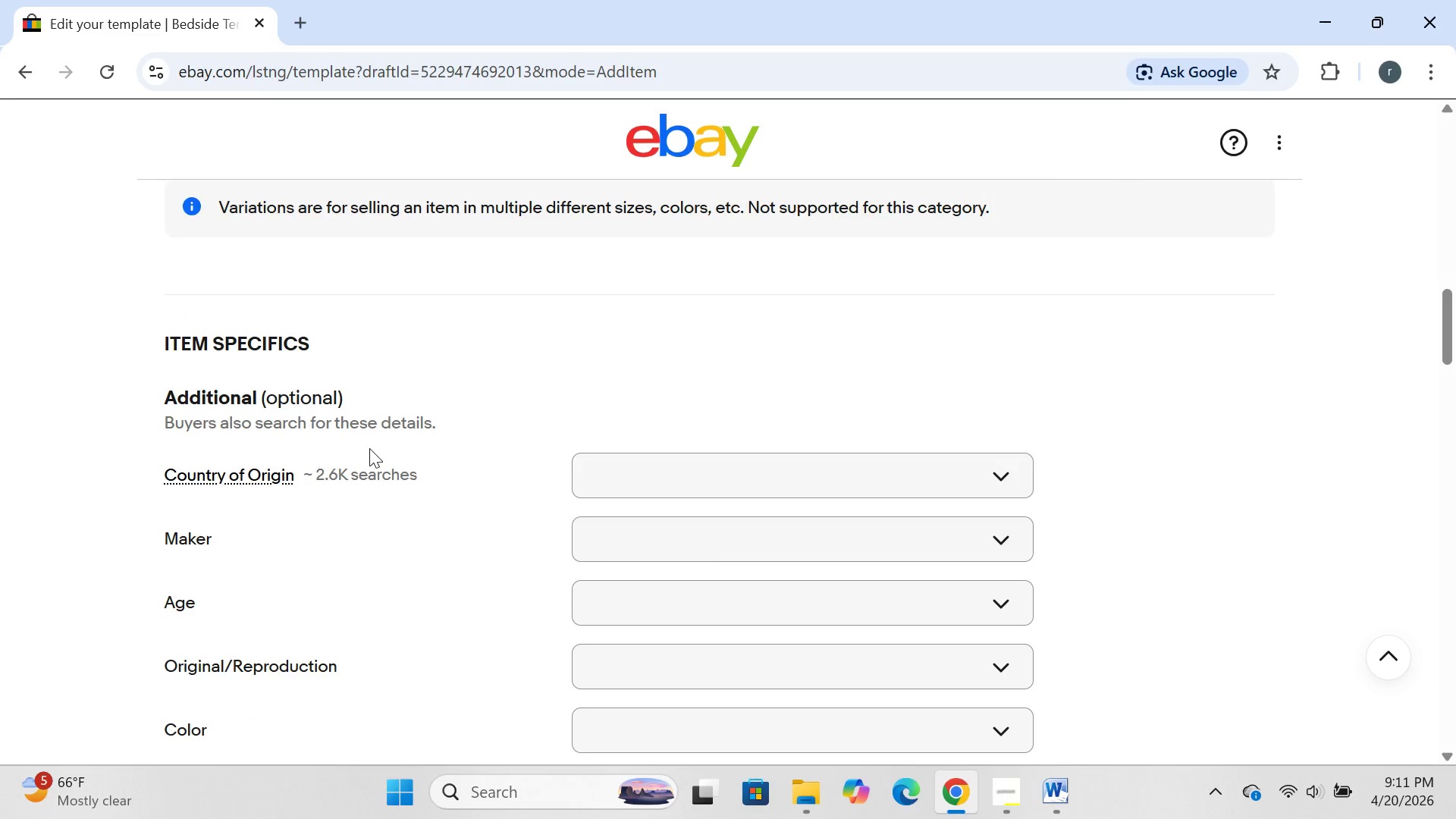 
wait(51.19)
 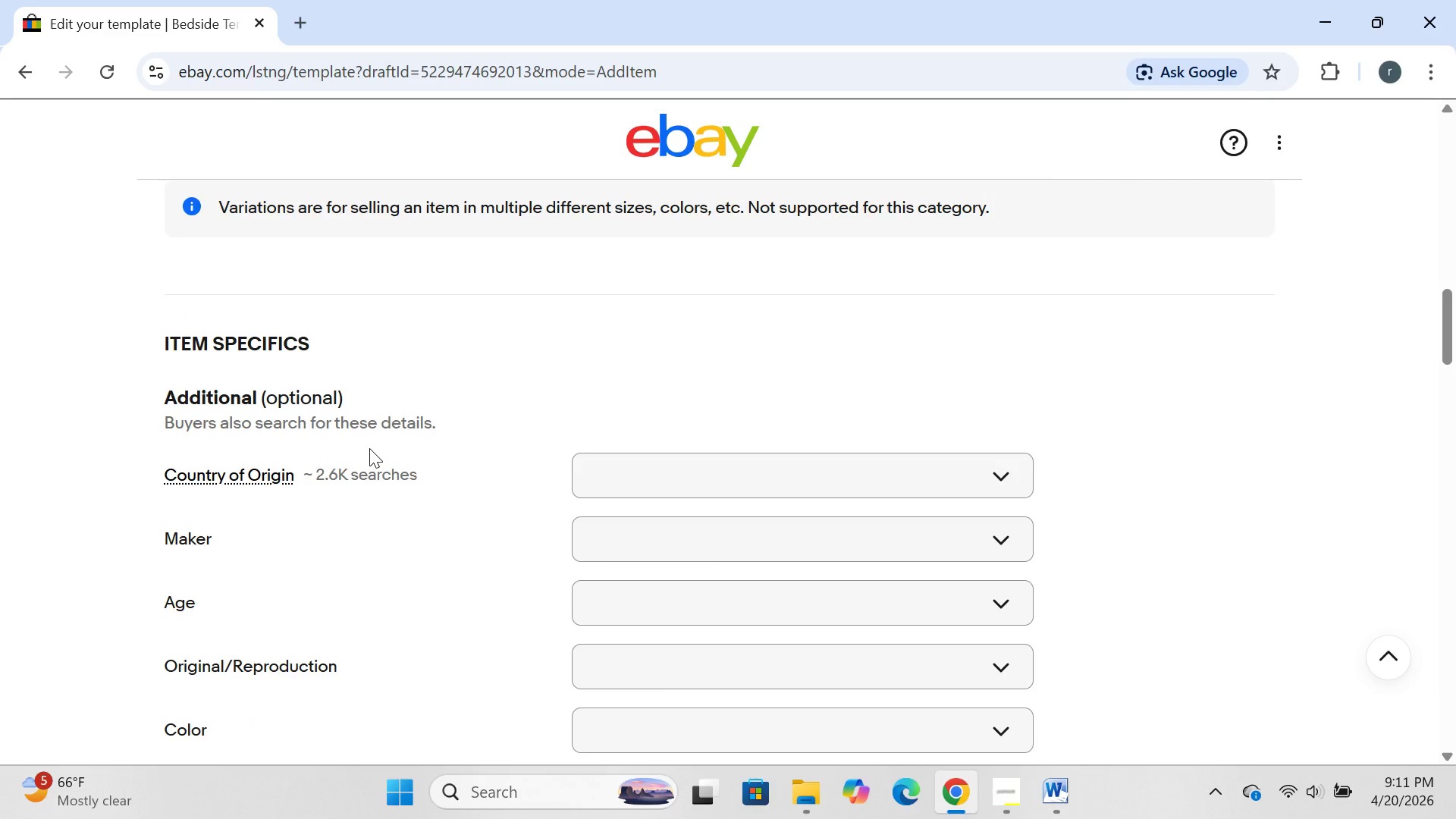 
left_click([1206, 341])
 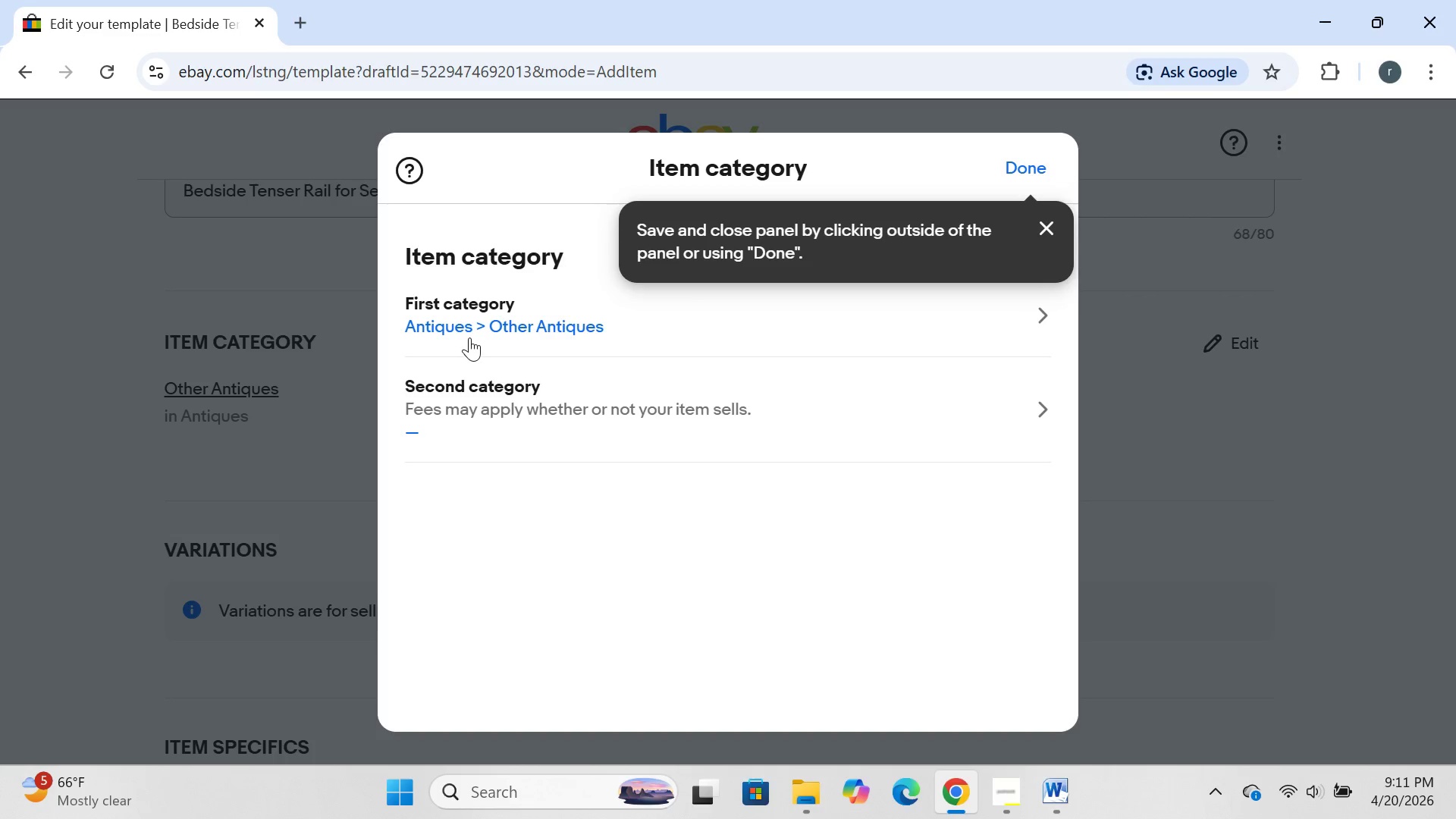 
left_click([460, 330])
 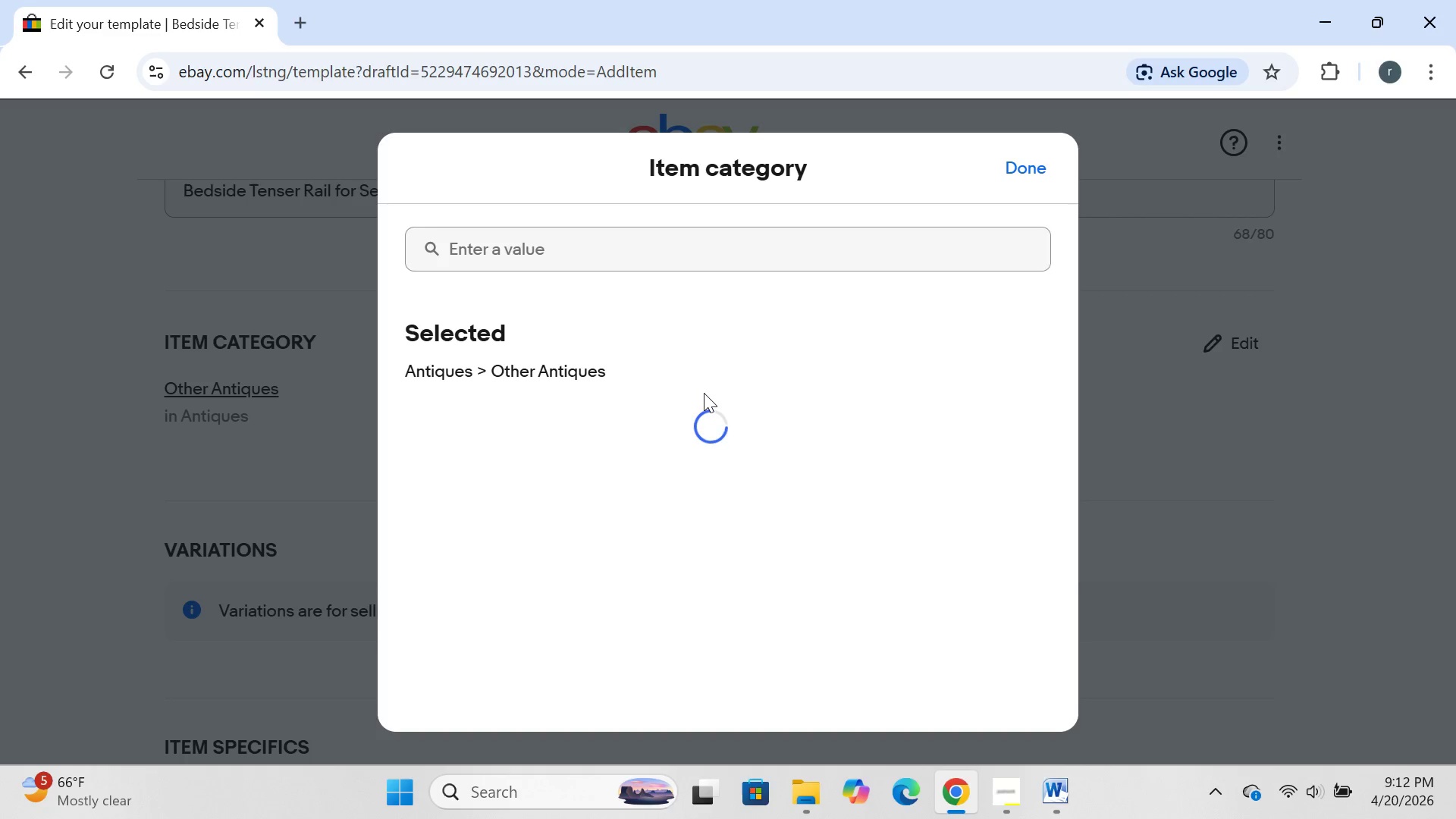 
wait(15.67)
 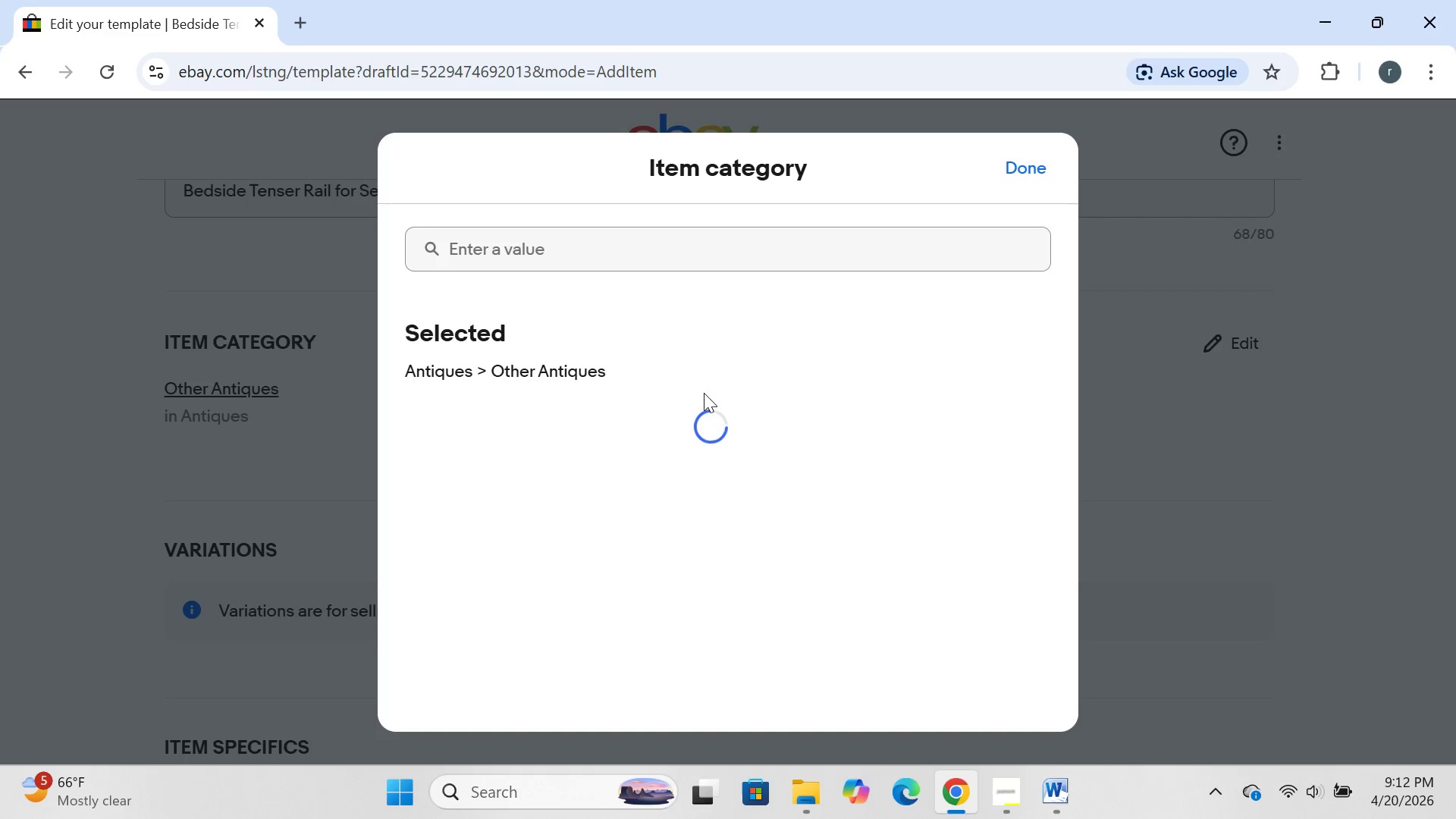 
left_click([736, 480])
 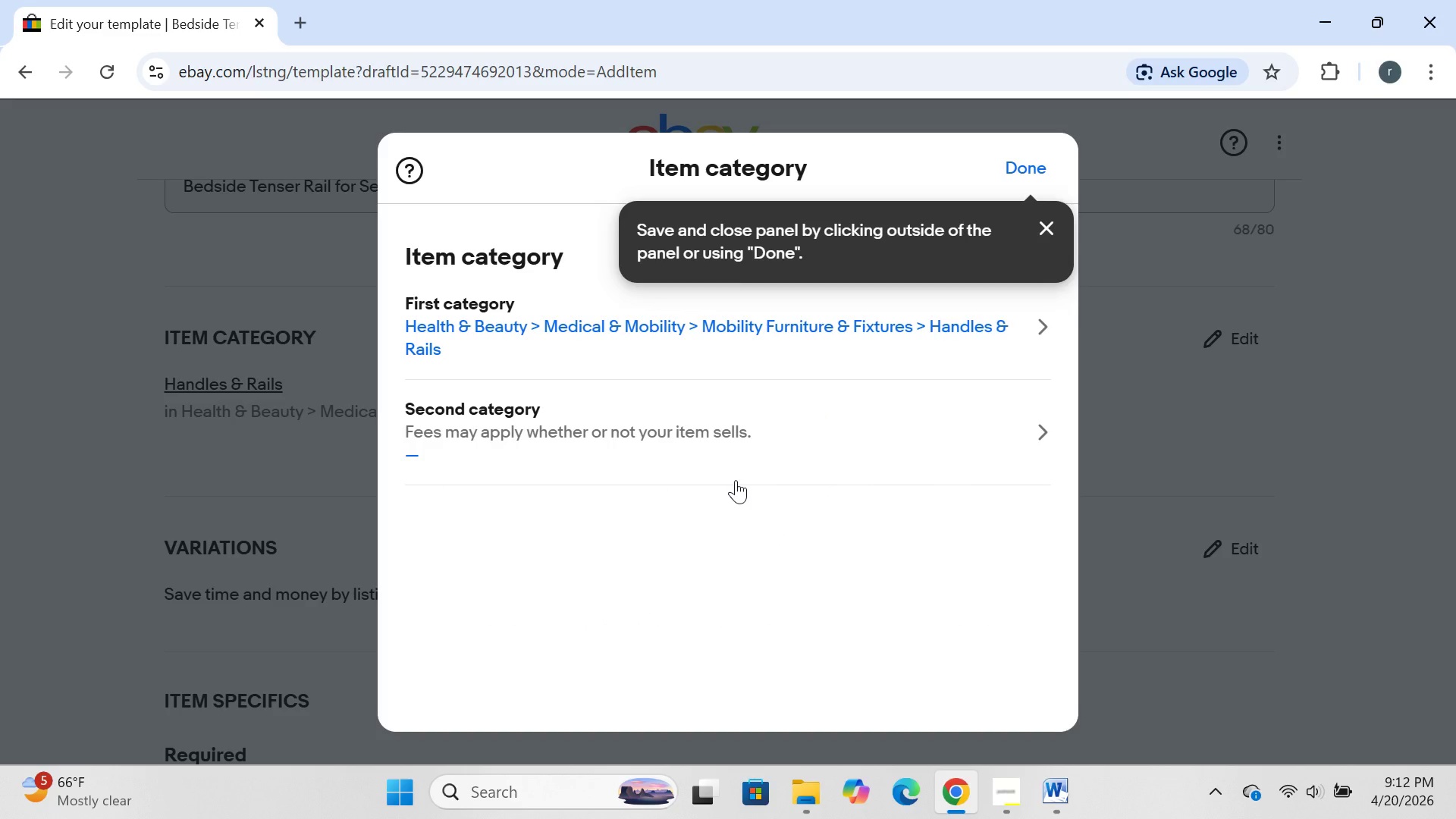 
wait(5.91)
 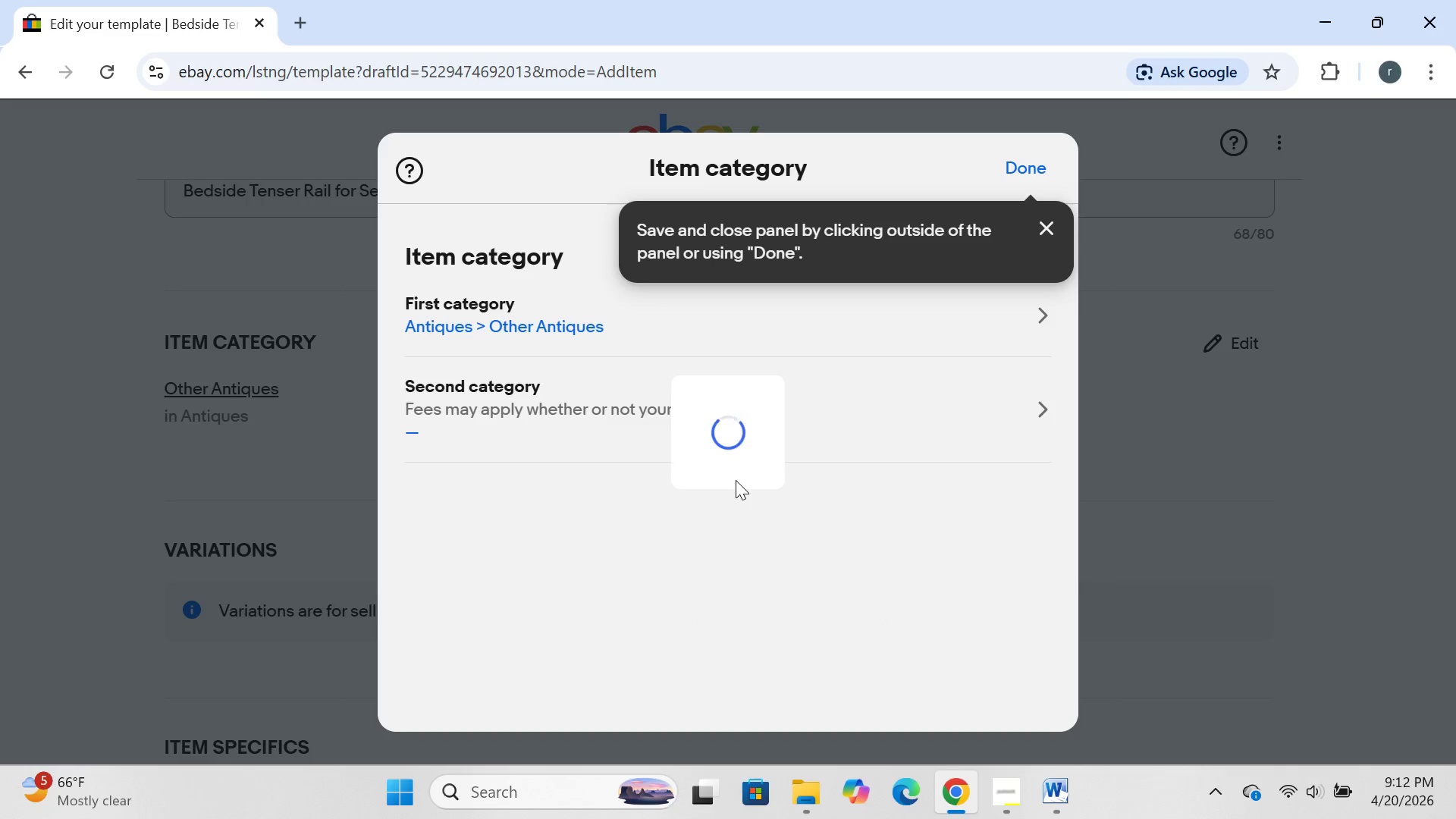 
left_click([1025, 168])
 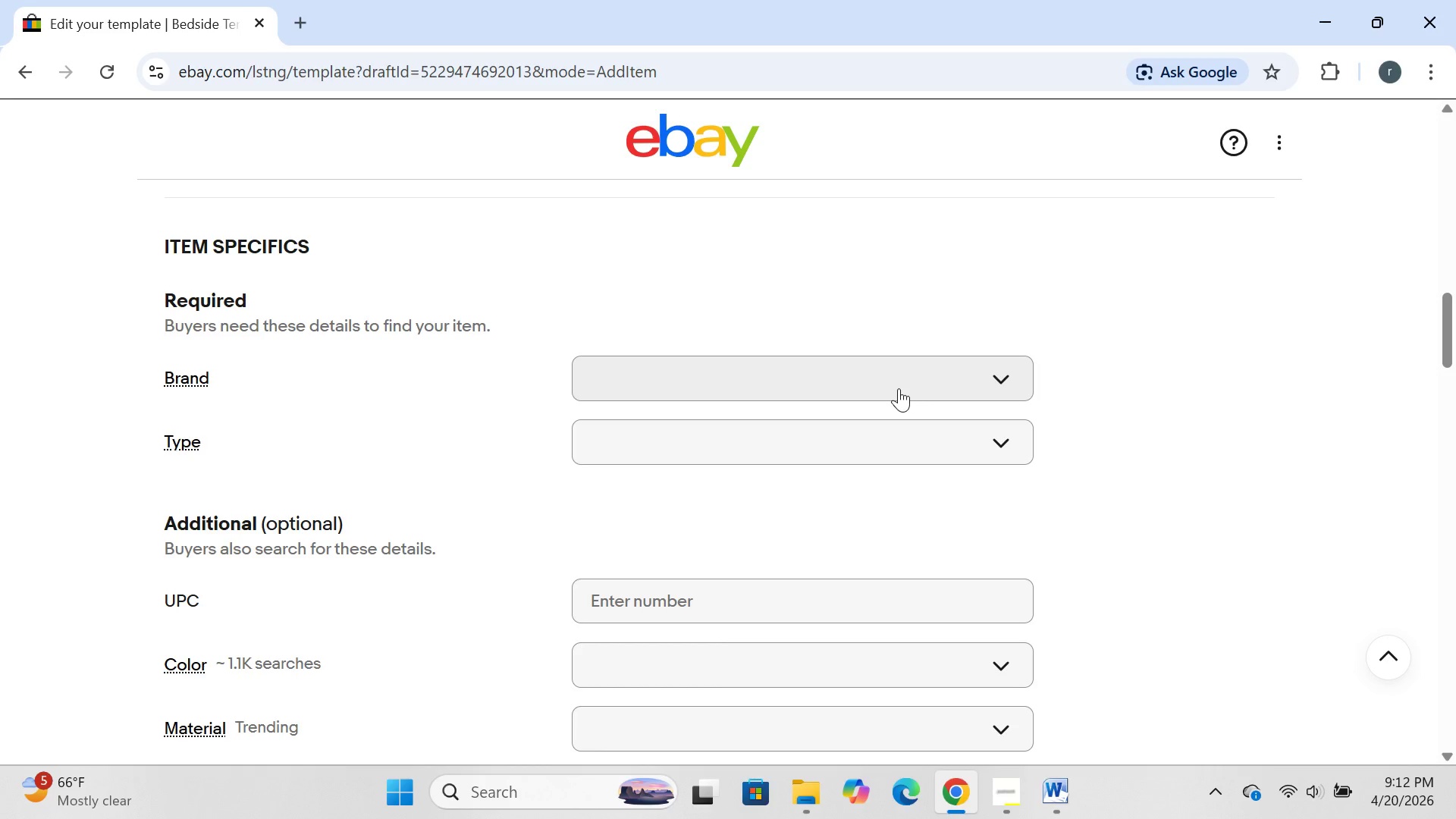 
wait(5.11)
 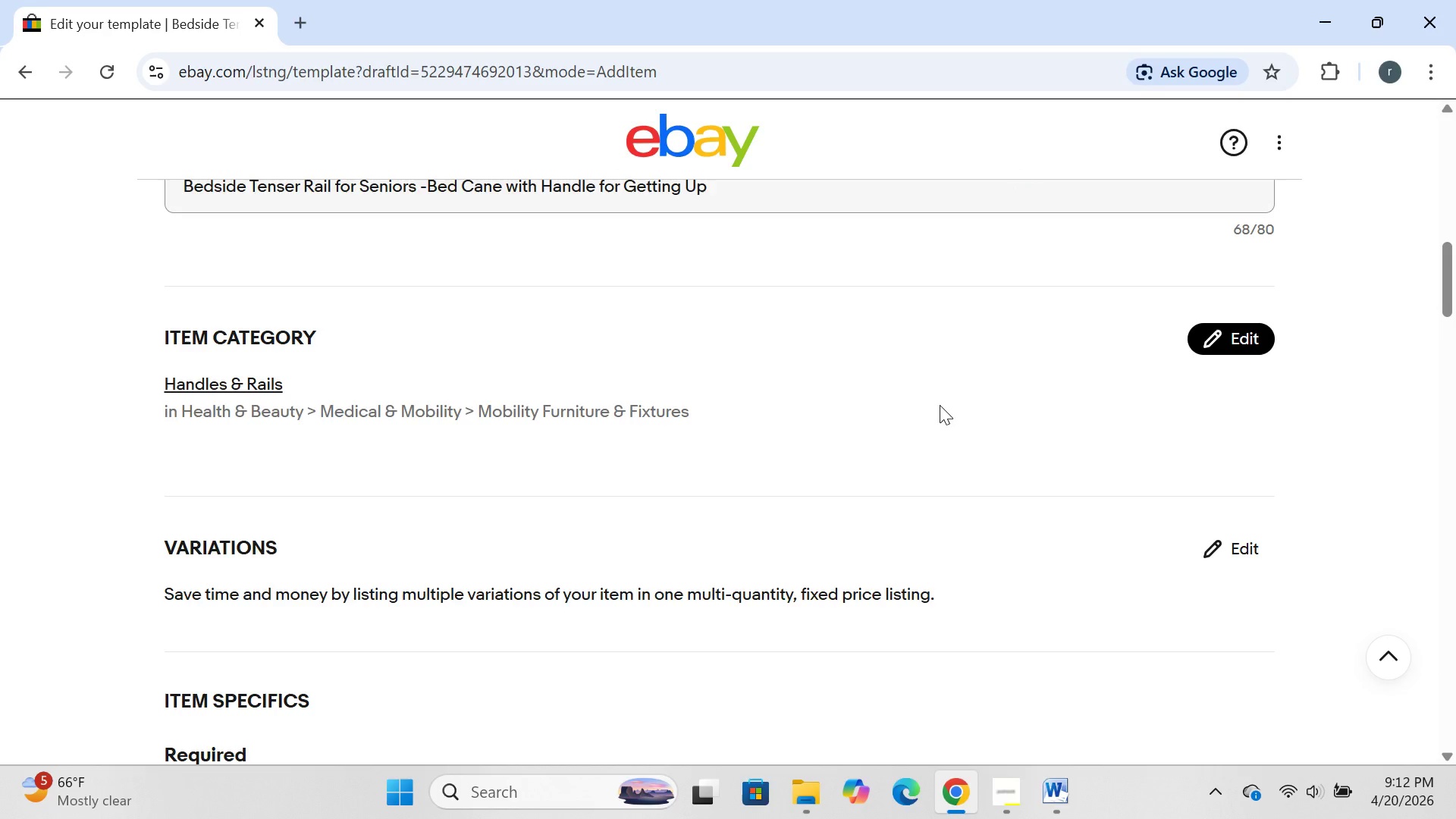 
left_click([795, 379])
 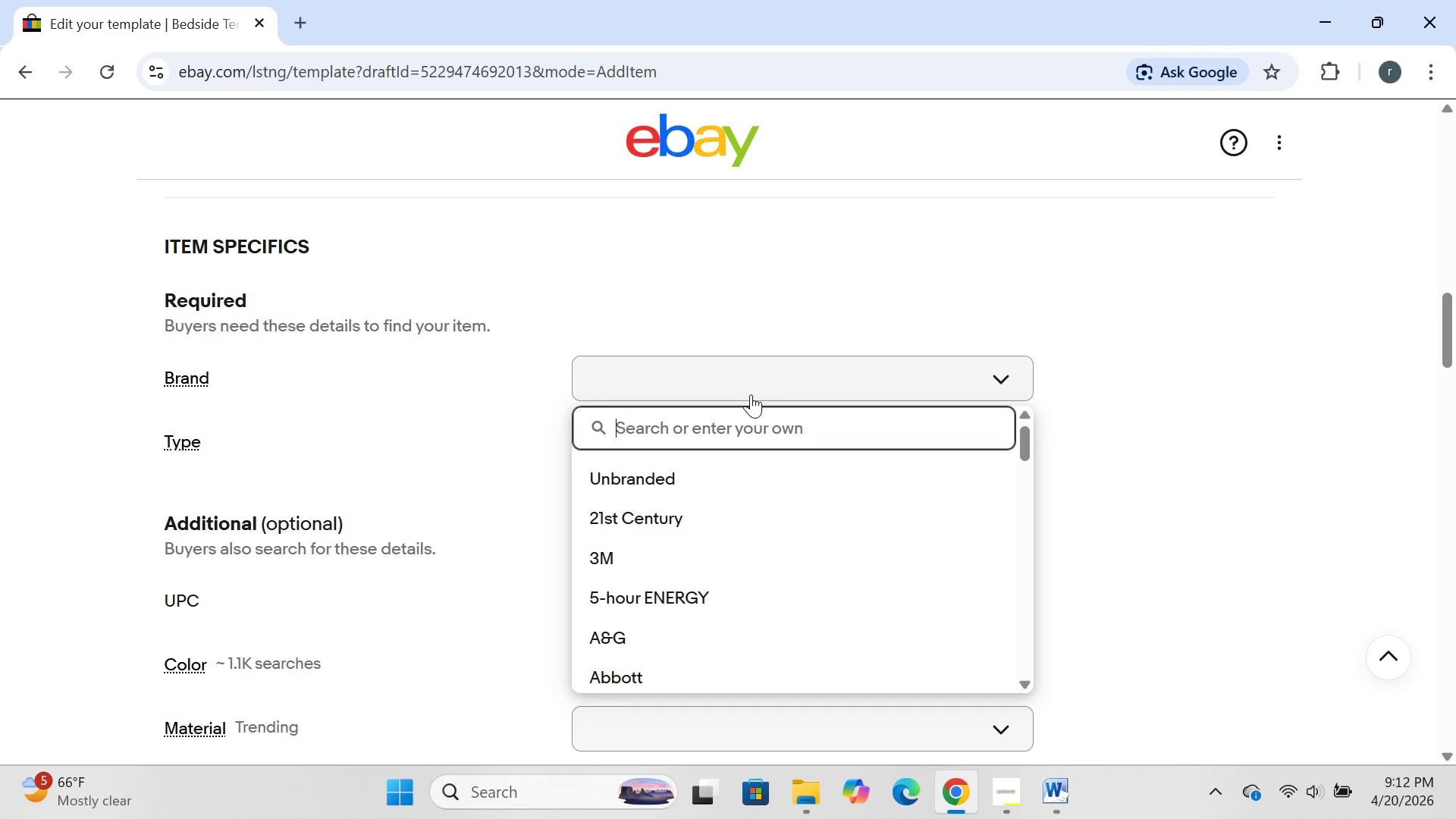 
type(silver tra)
key(Backspace)
key(Backspace)
key(Backspace)
type(Transition Specialists)
 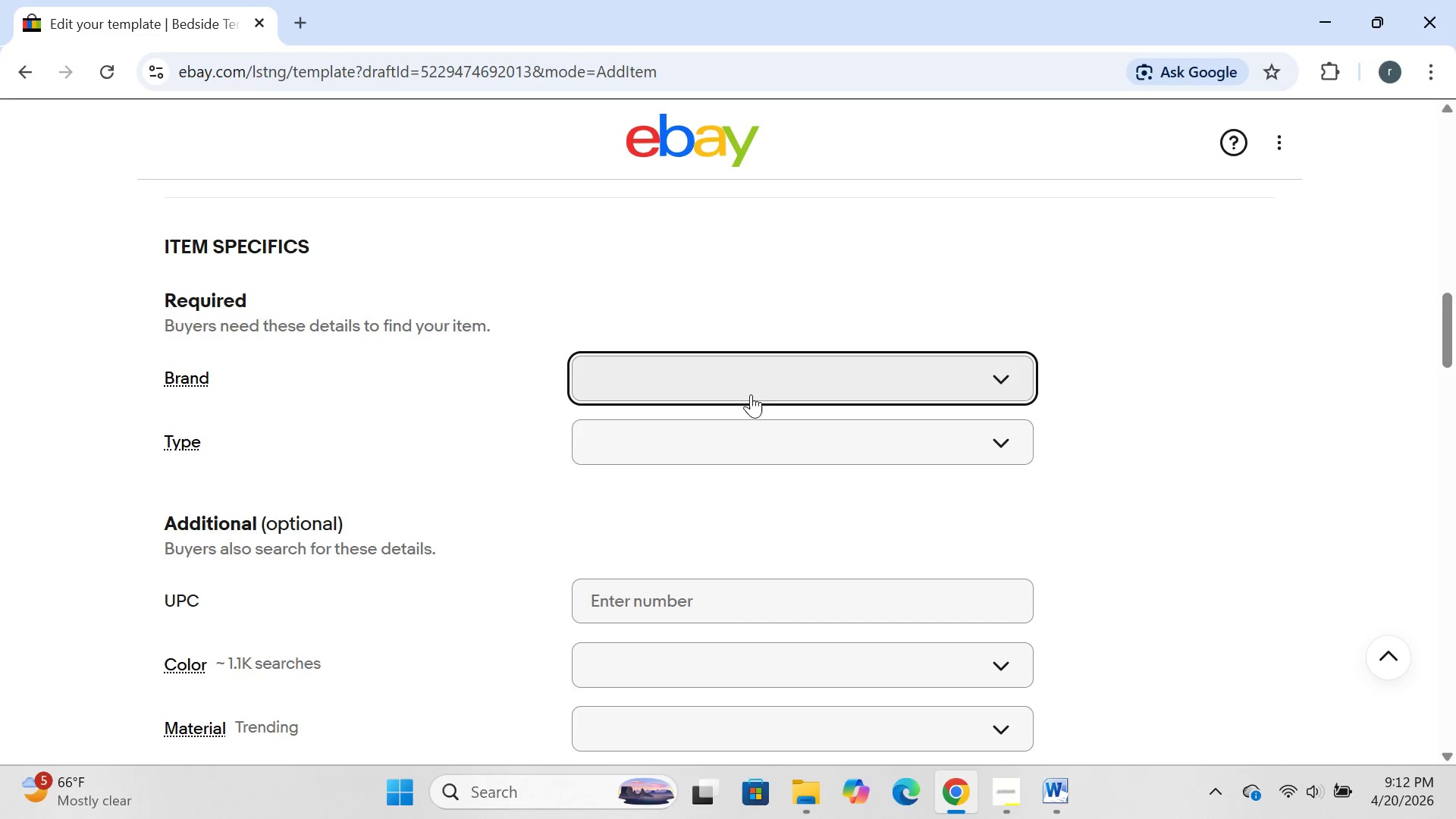 
key(Enter)
 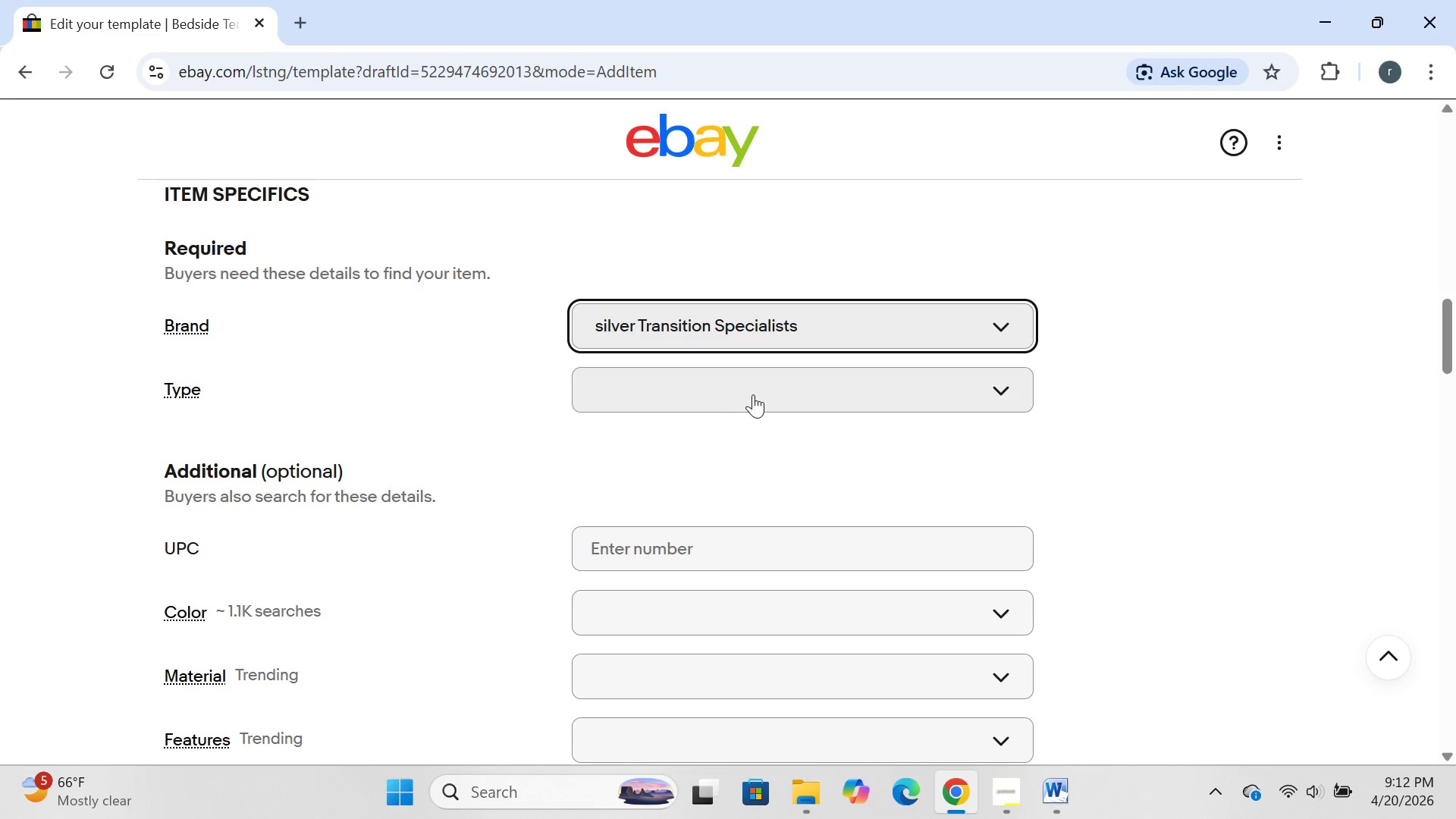 
left_click([755, 392])
 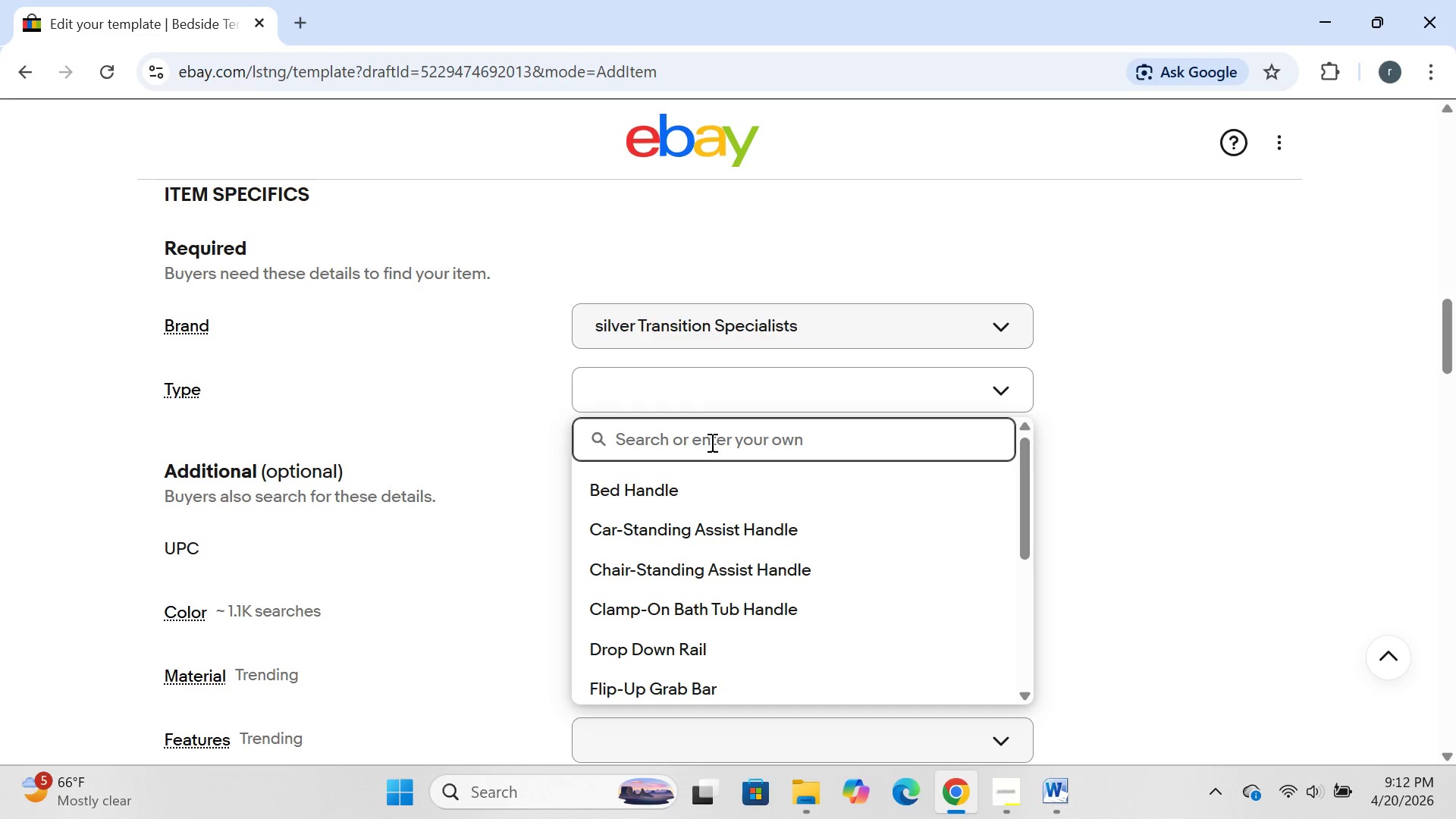 
type(bedsise)
 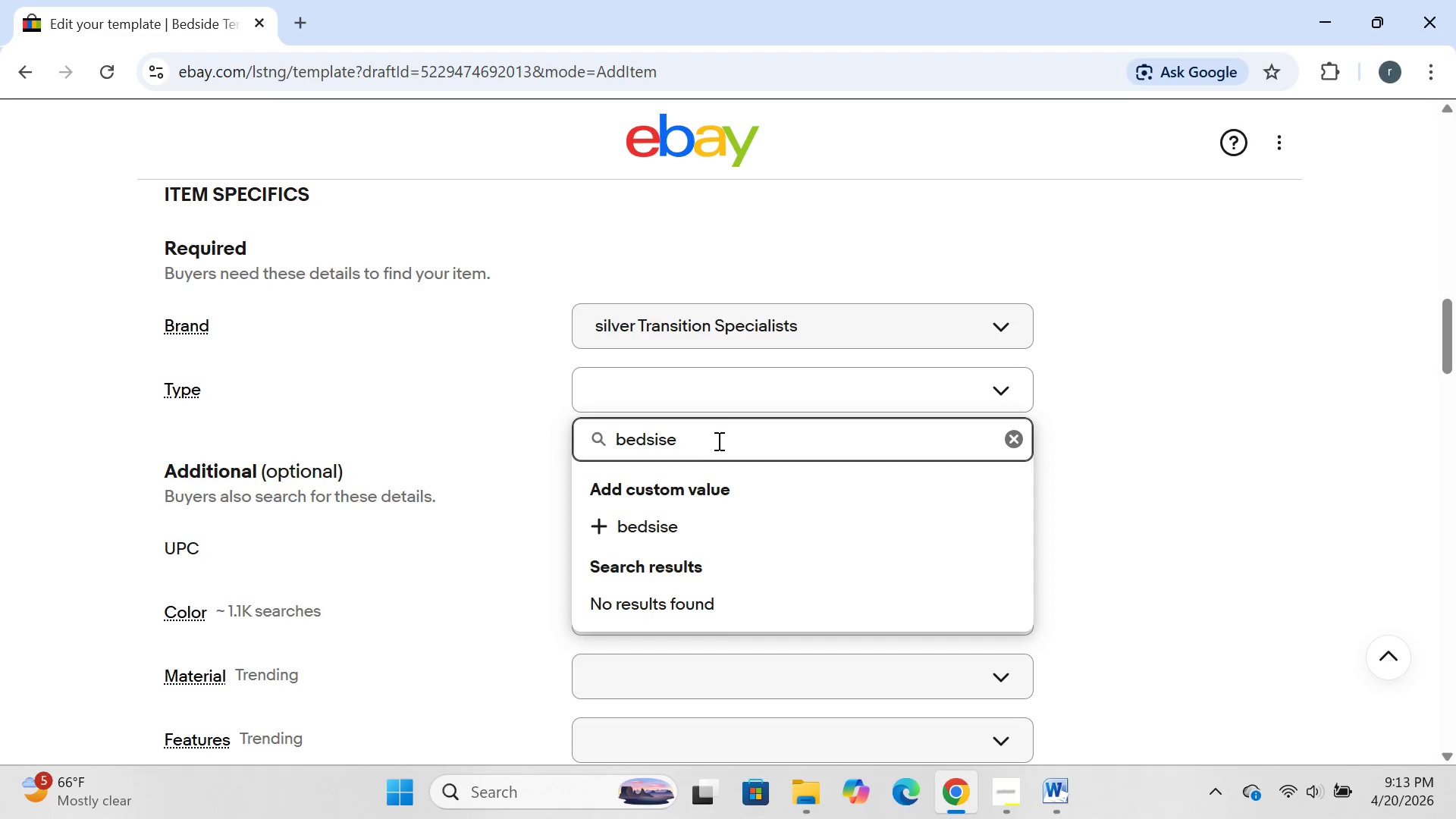 
key(Backspace)
key(Backspace)
type(de)
 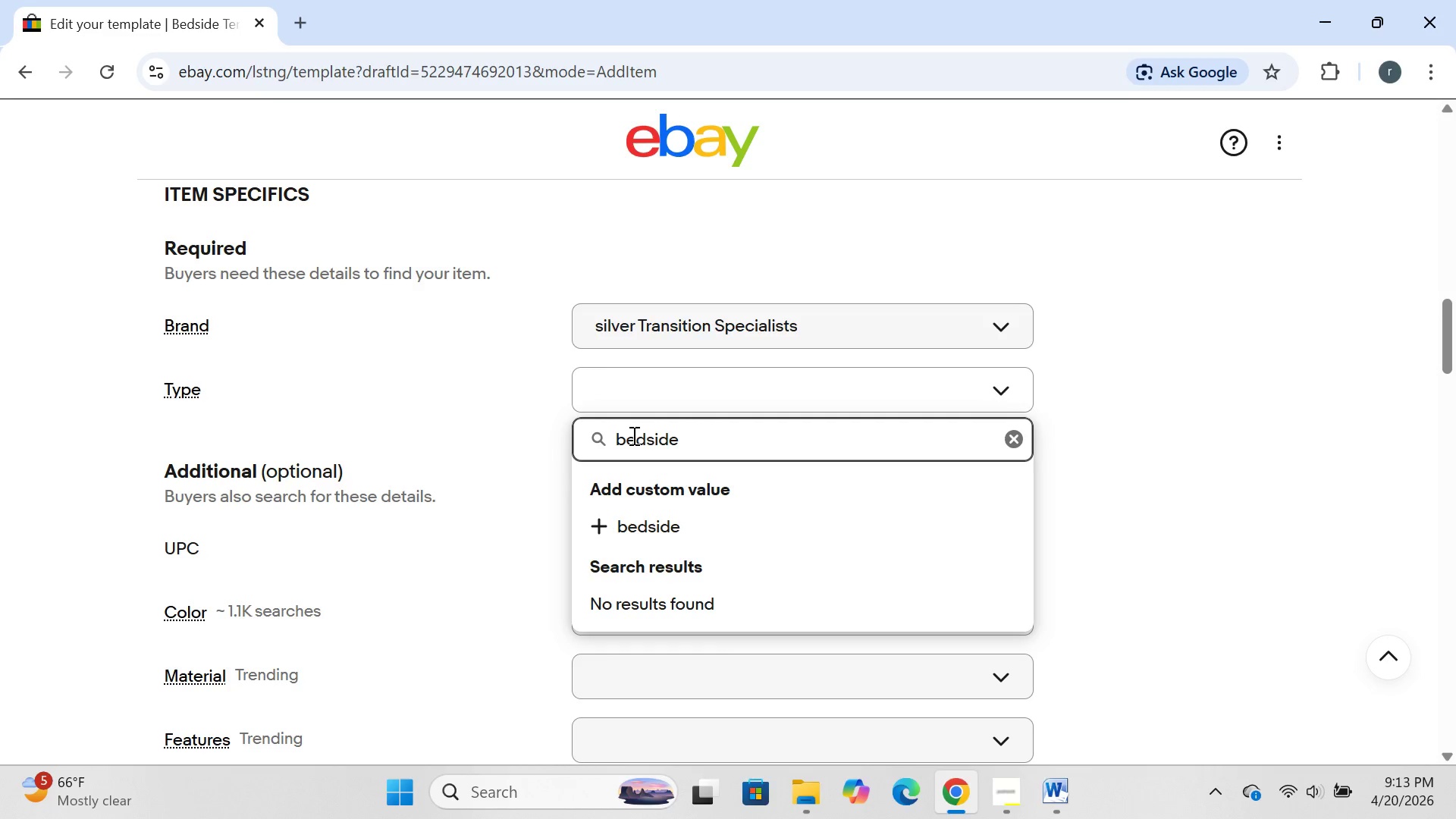 
left_click([632, 435])
 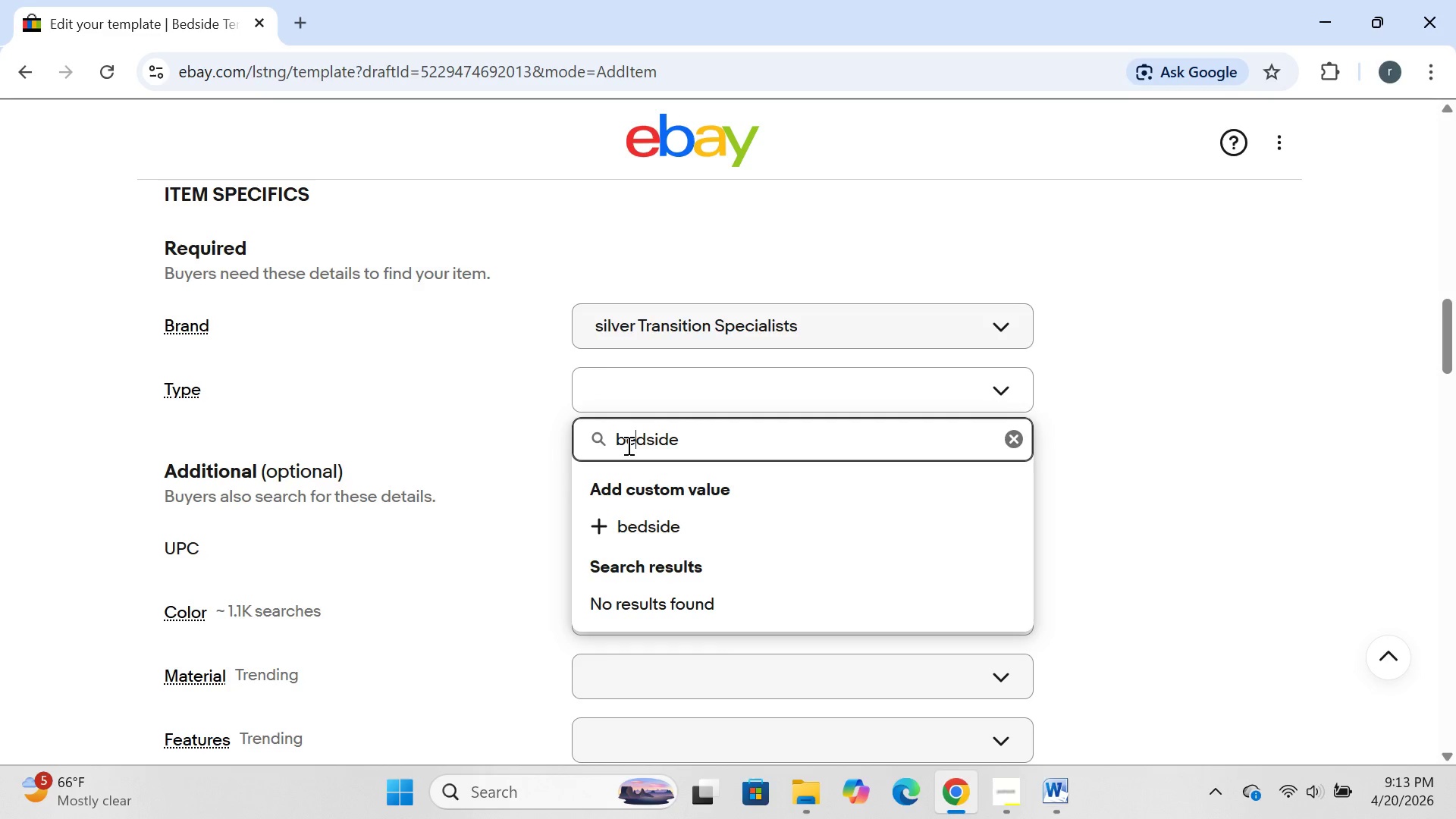 
left_click([627, 445])
 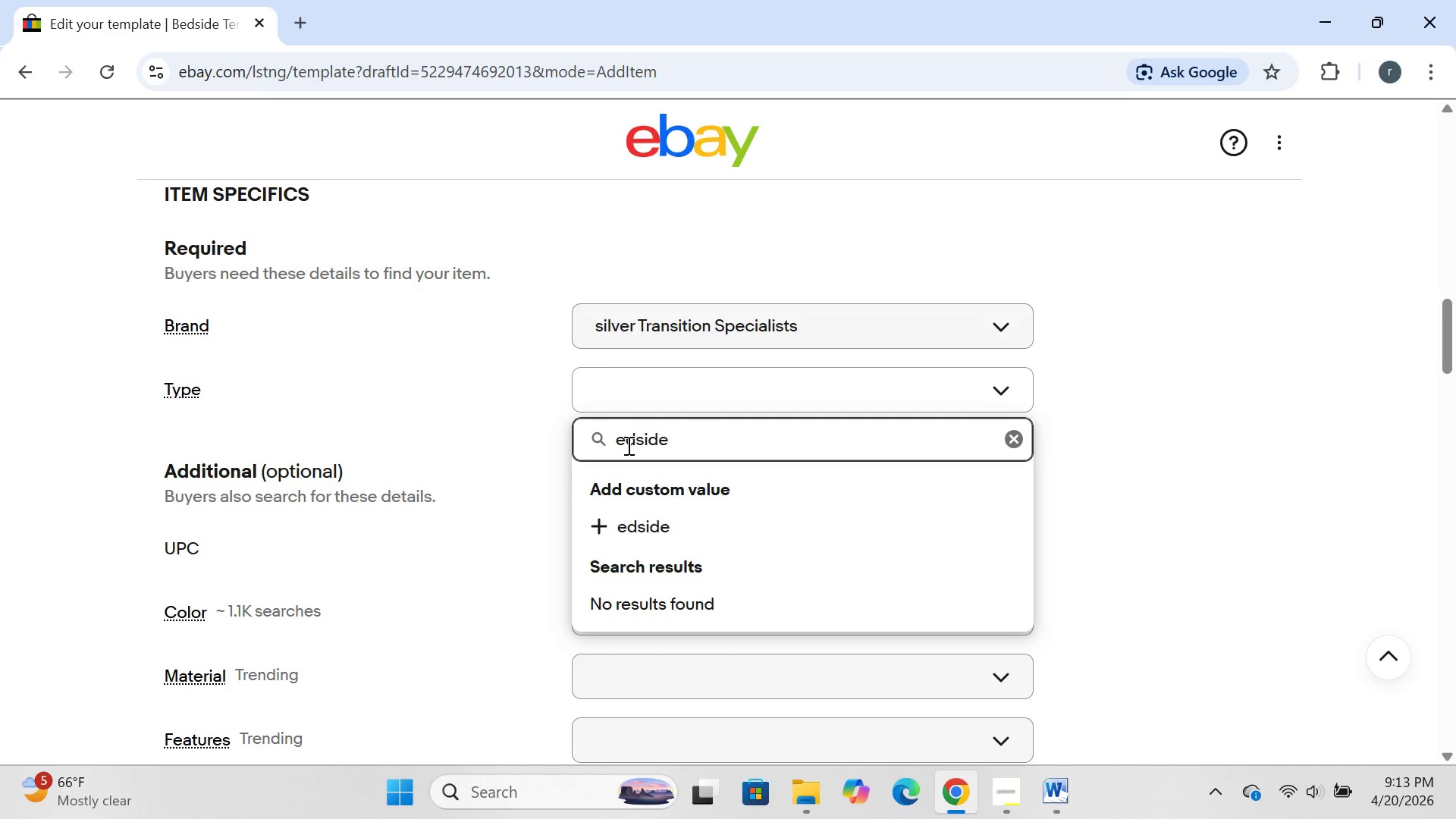 
key(Backspace)
 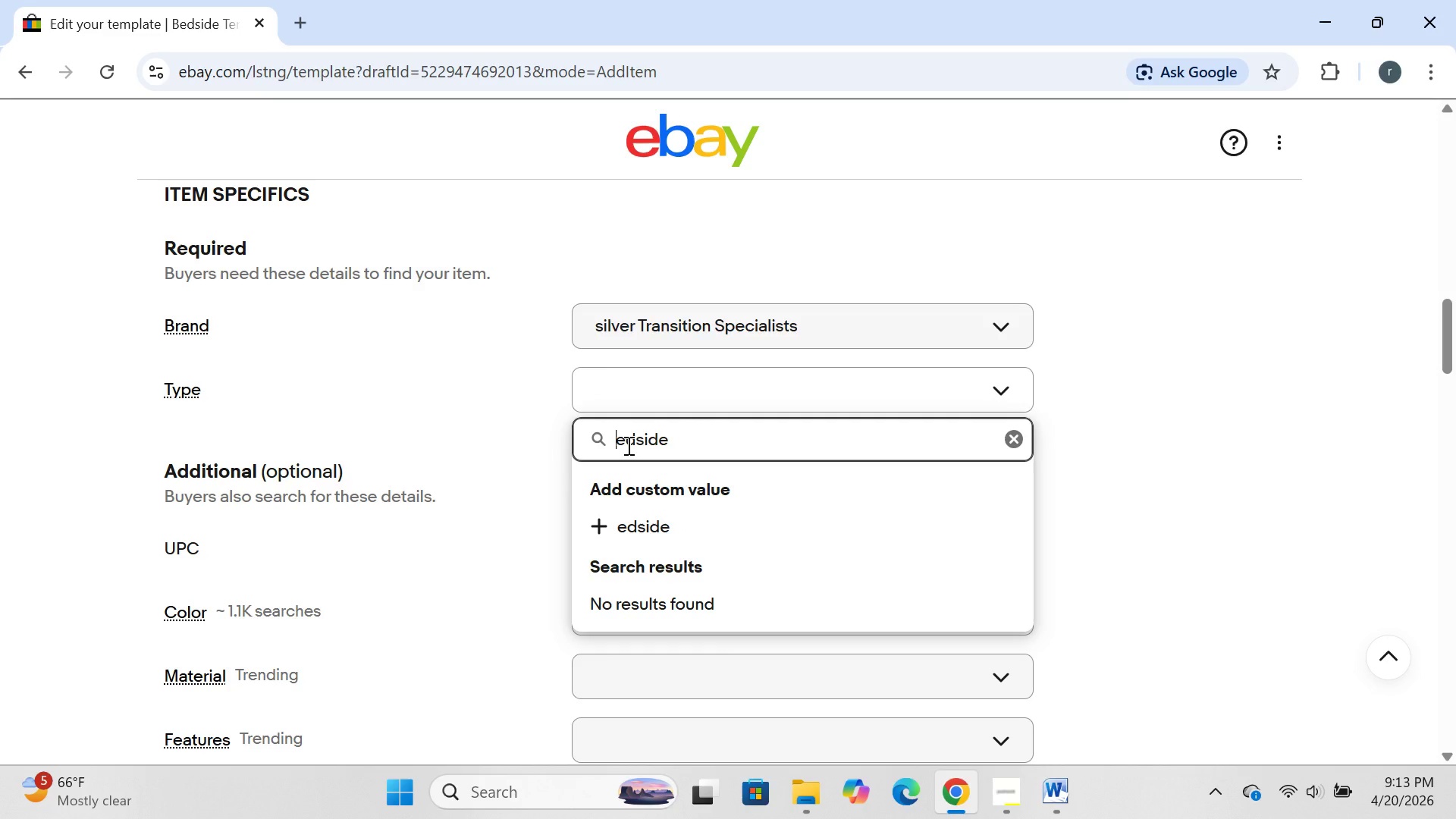 
key(CapsLock)
 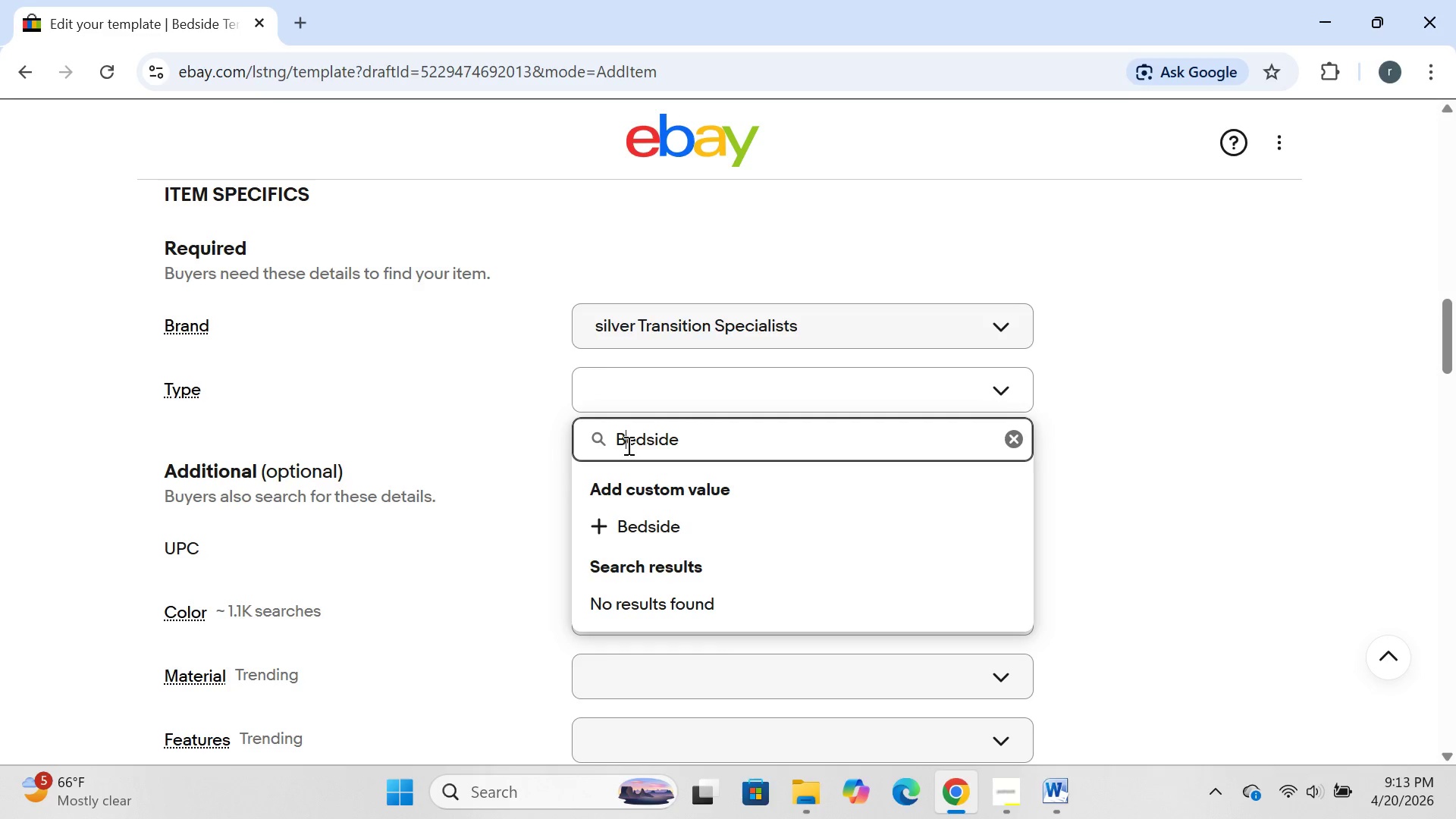 
key(B)
 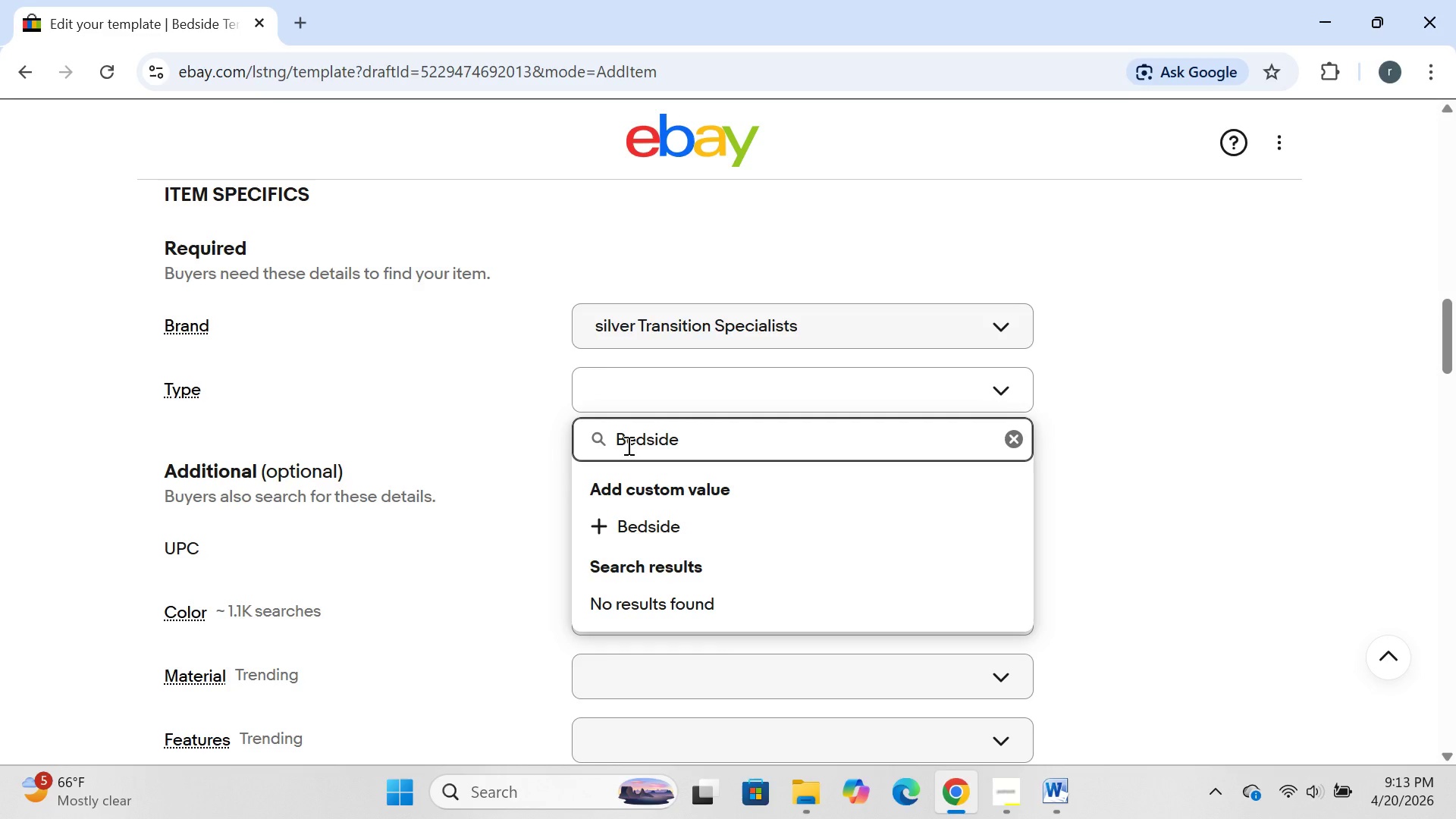 
key(CapsLock)
 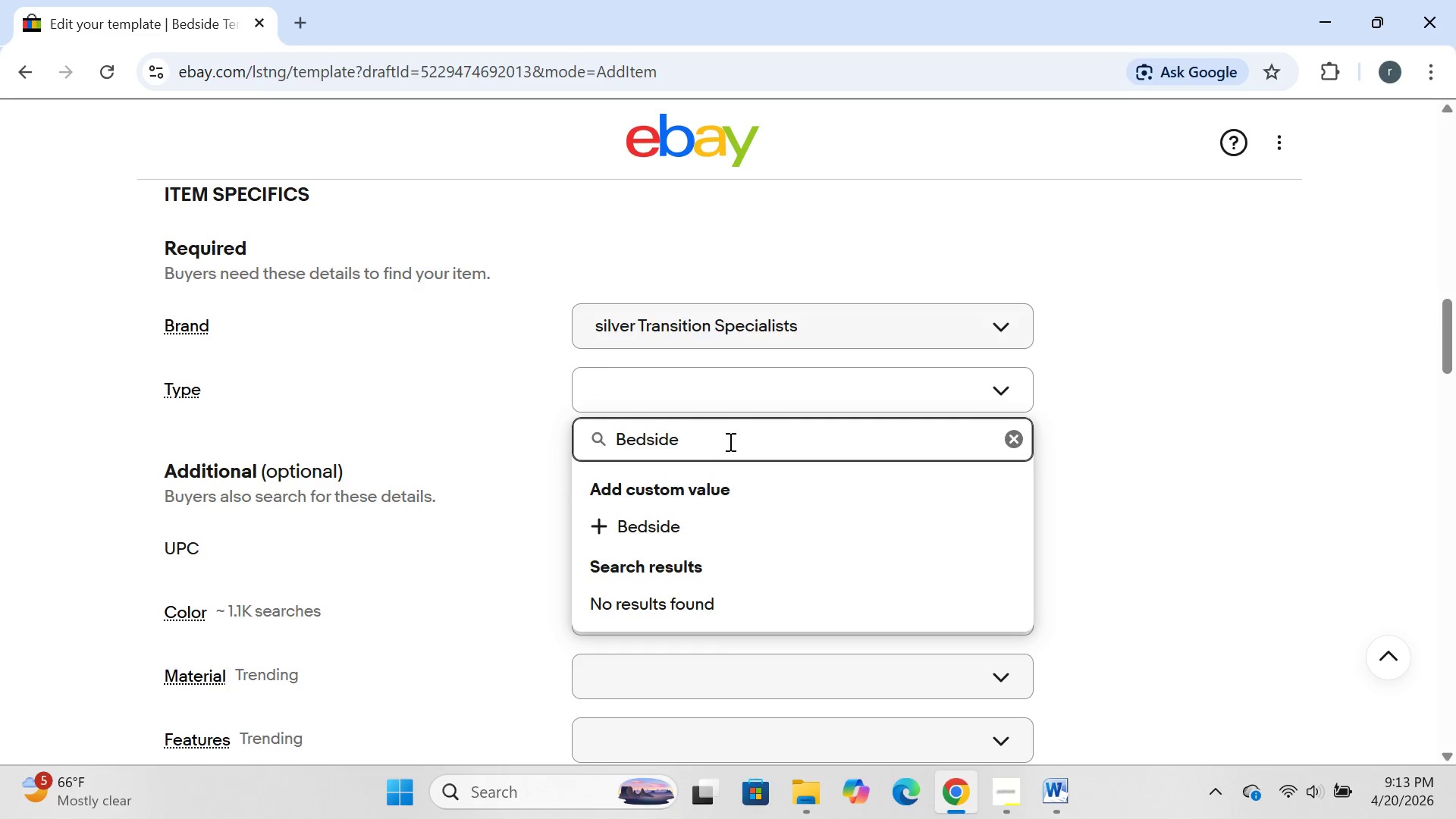 
left_click([729, 441])
 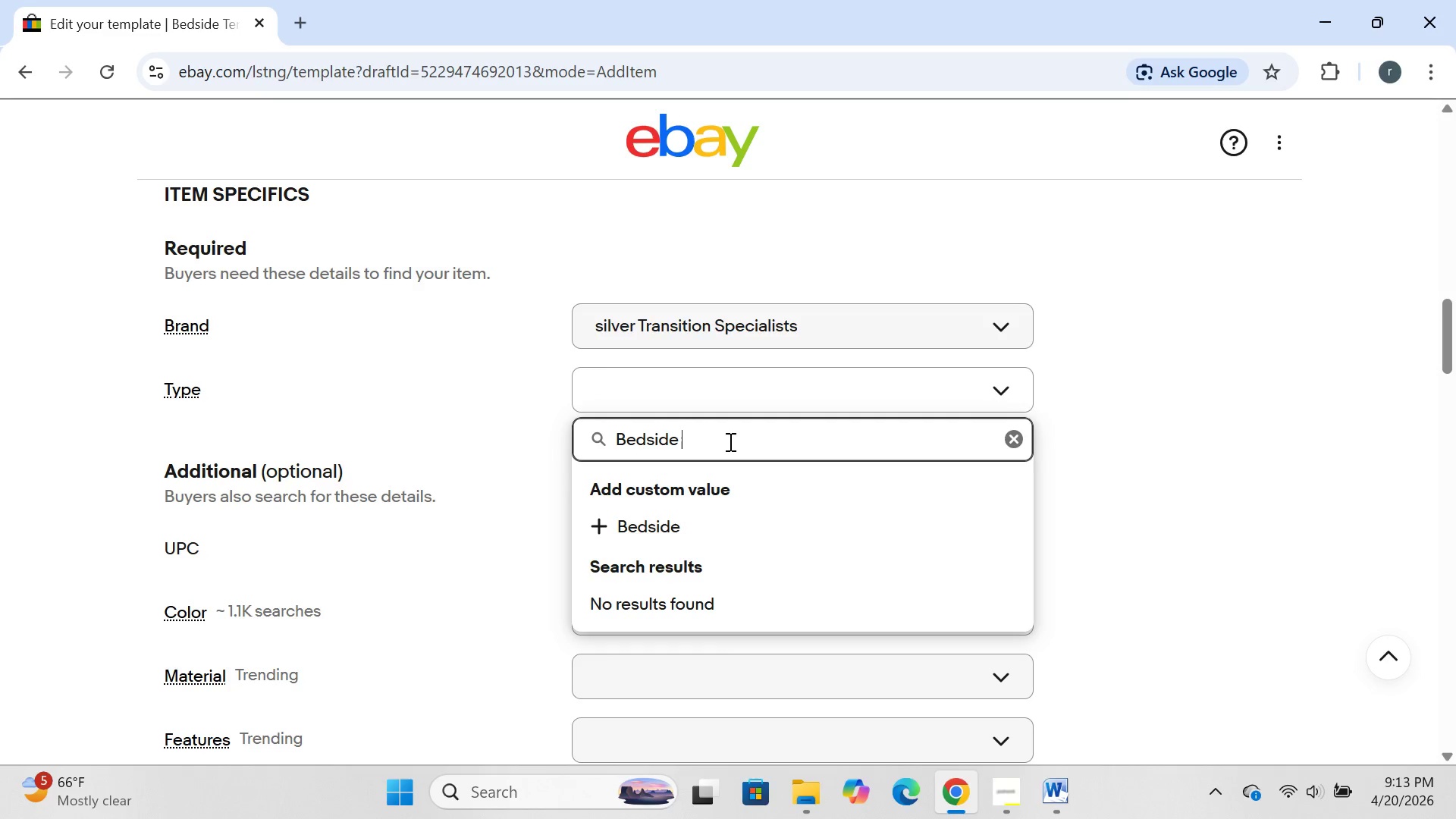 
type( tra)
 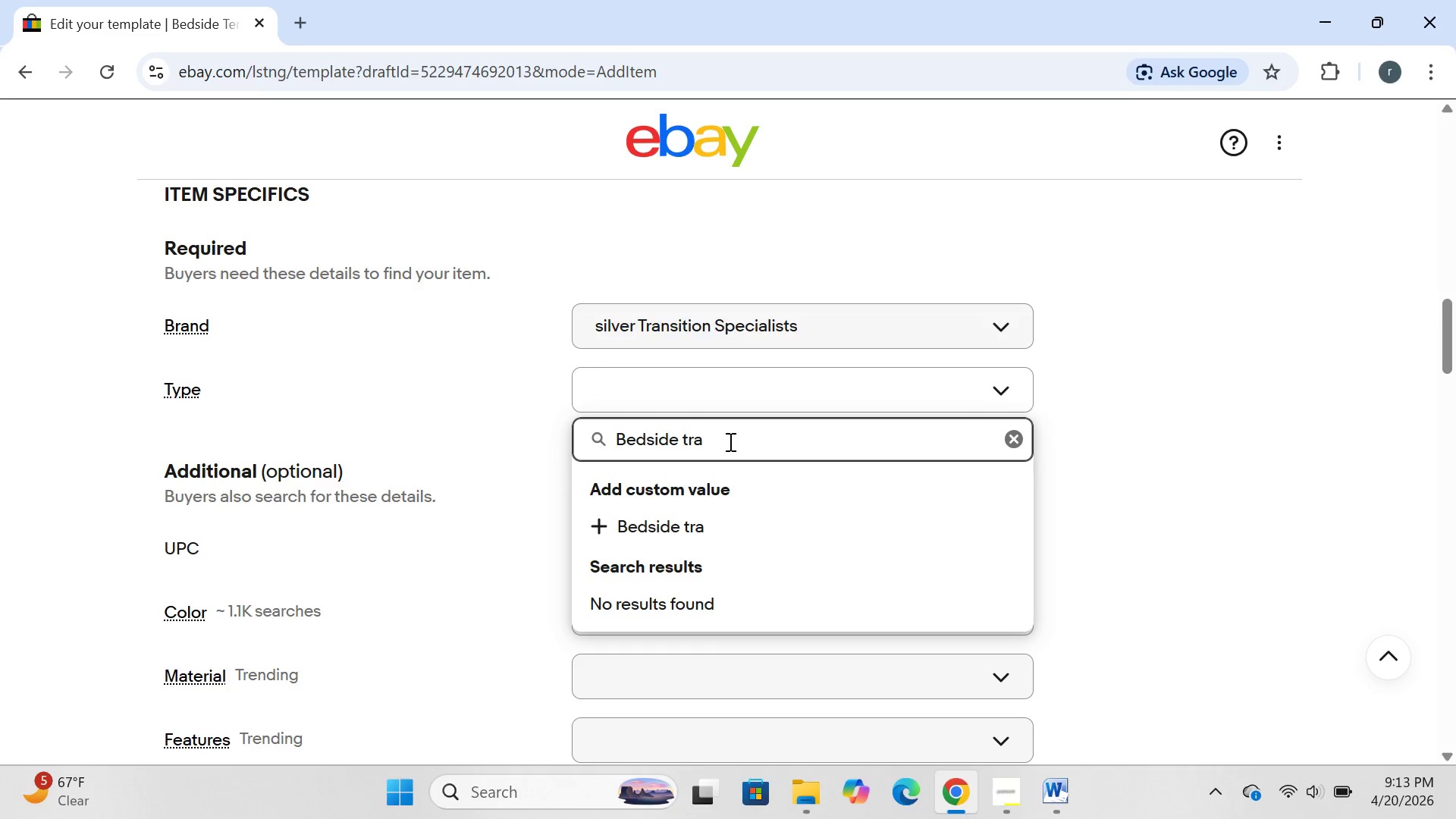 
wait(41.47)
 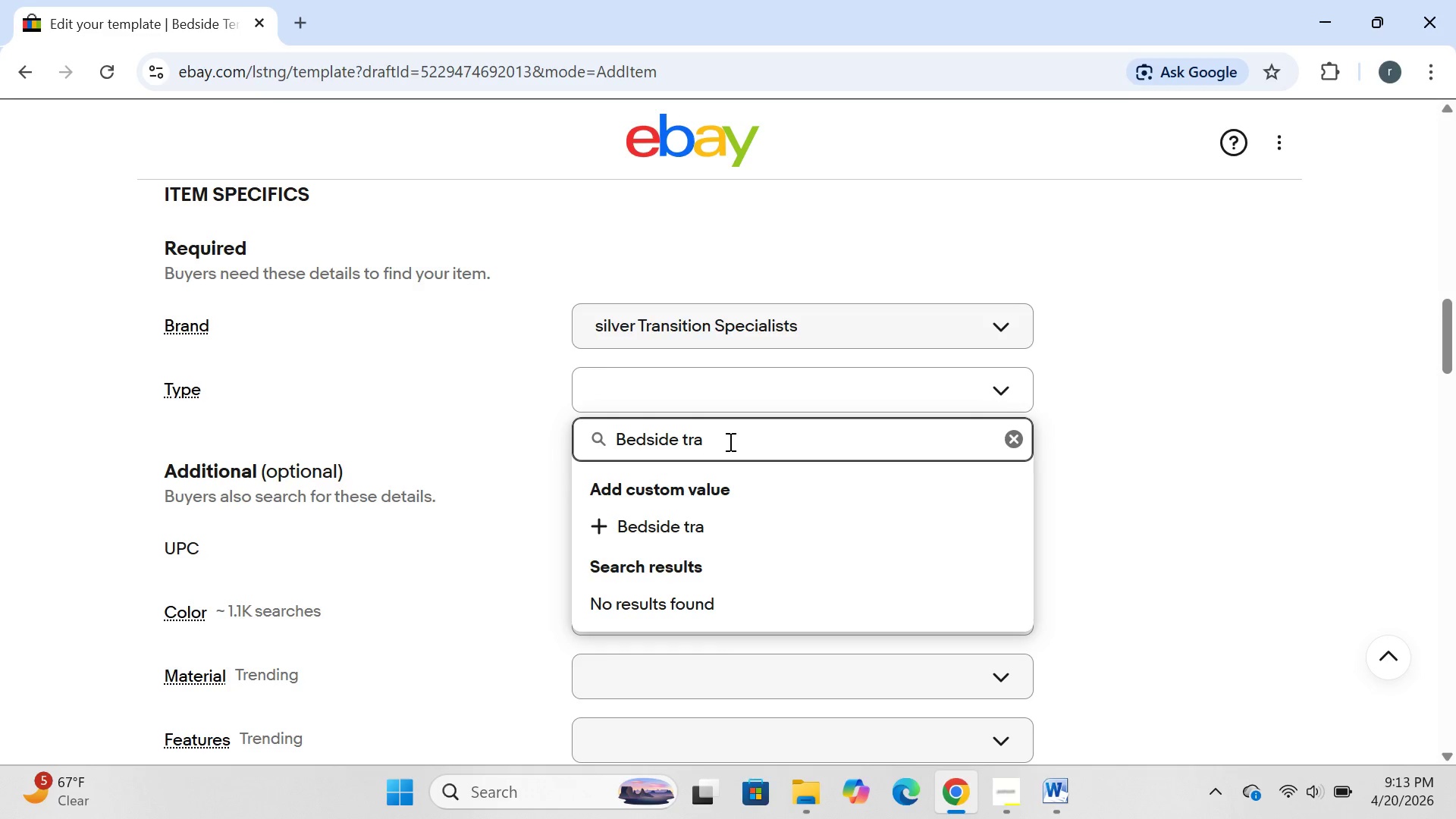 
type(sfer rail.)
key(Backspace)
type(')
key(Backspace)
type(;)
key(Backspace)
type(.)
key(Backspace)
type(,)
key(Backspace)
type(.)
key(Backspace)
type(>)
key(Backspace)
type(/ Bed C)
key(Backspace)
type(Cane)
 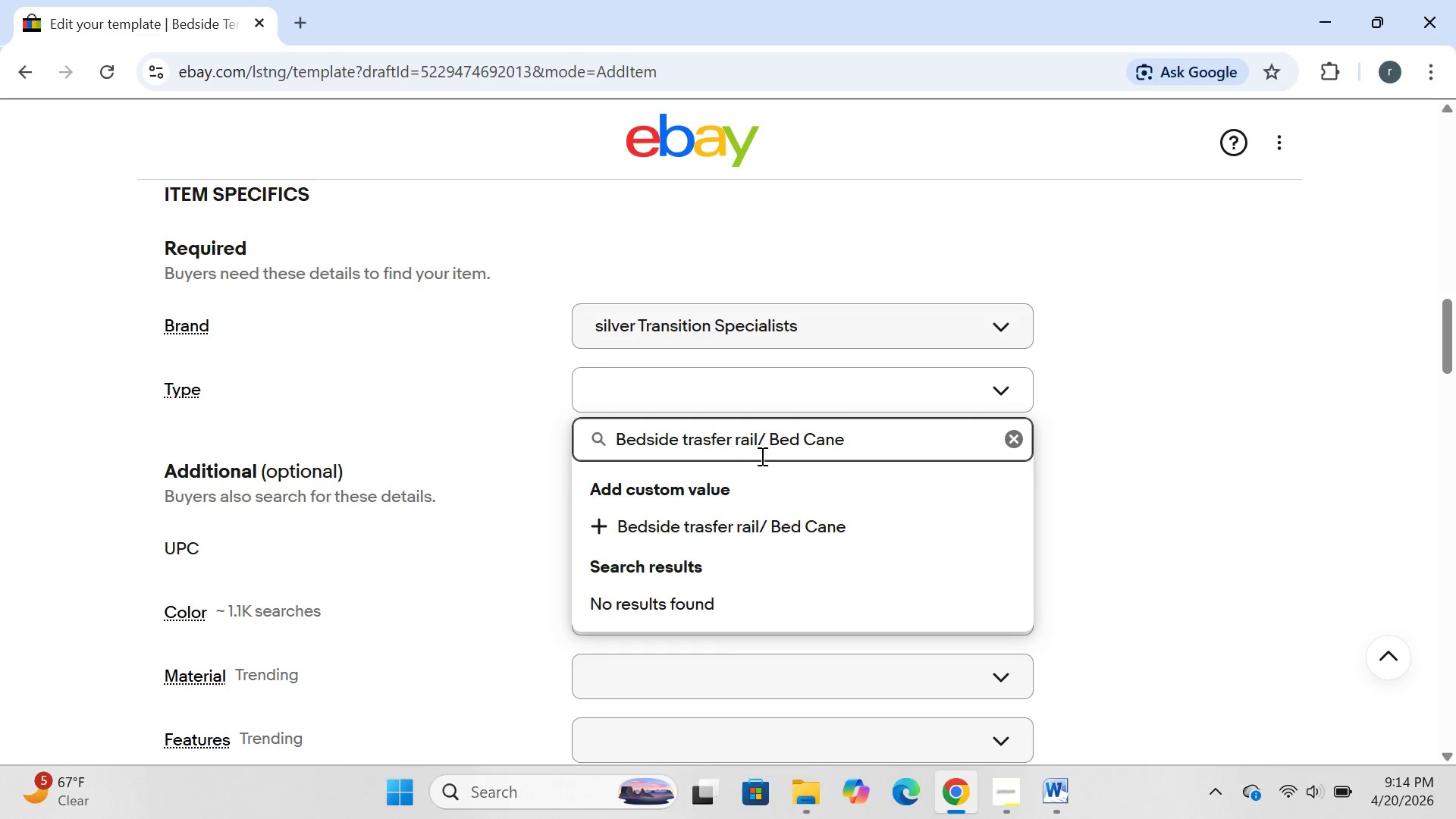 
left_click([691, 441])
 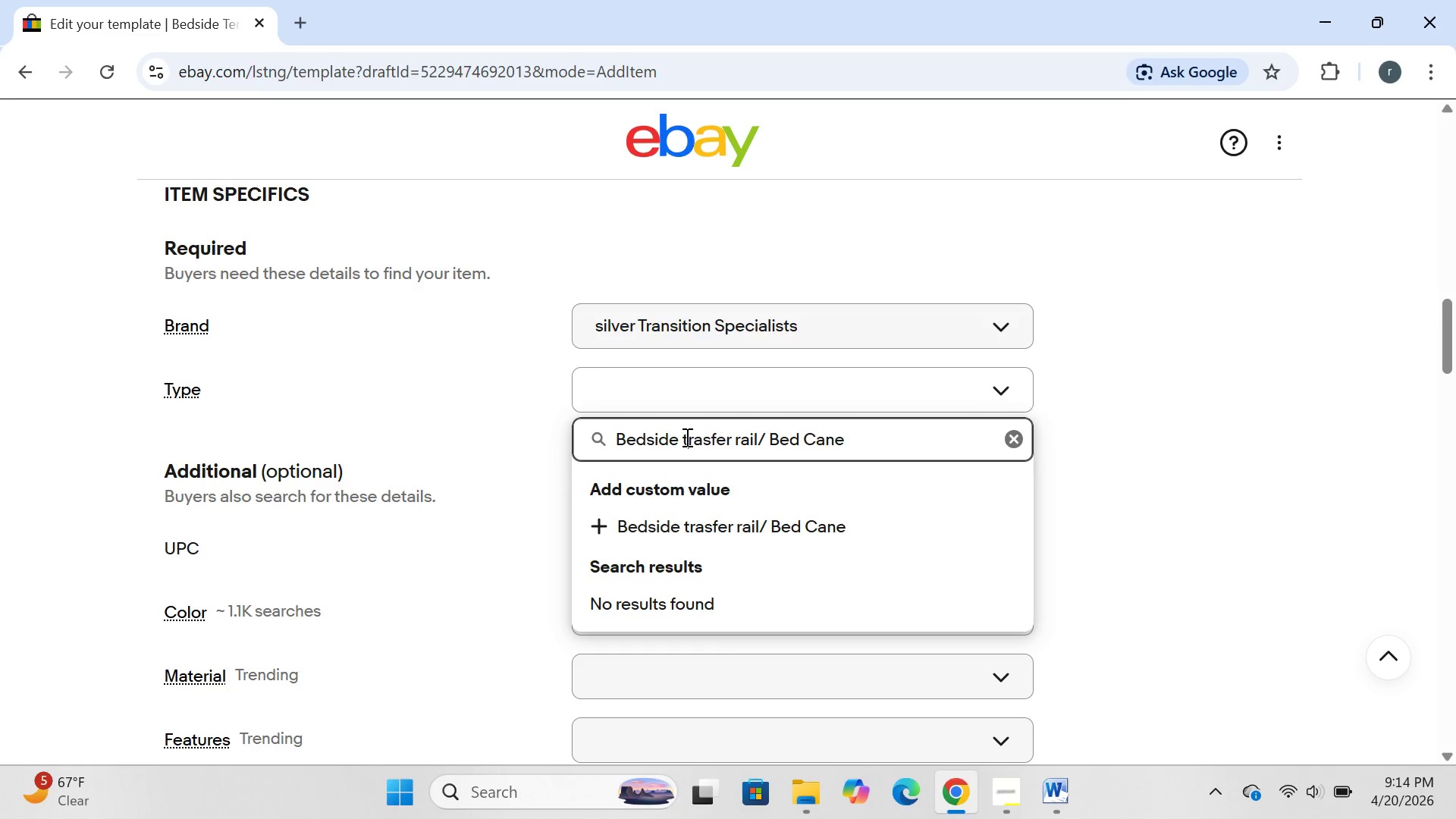 
left_click([686, 437])
 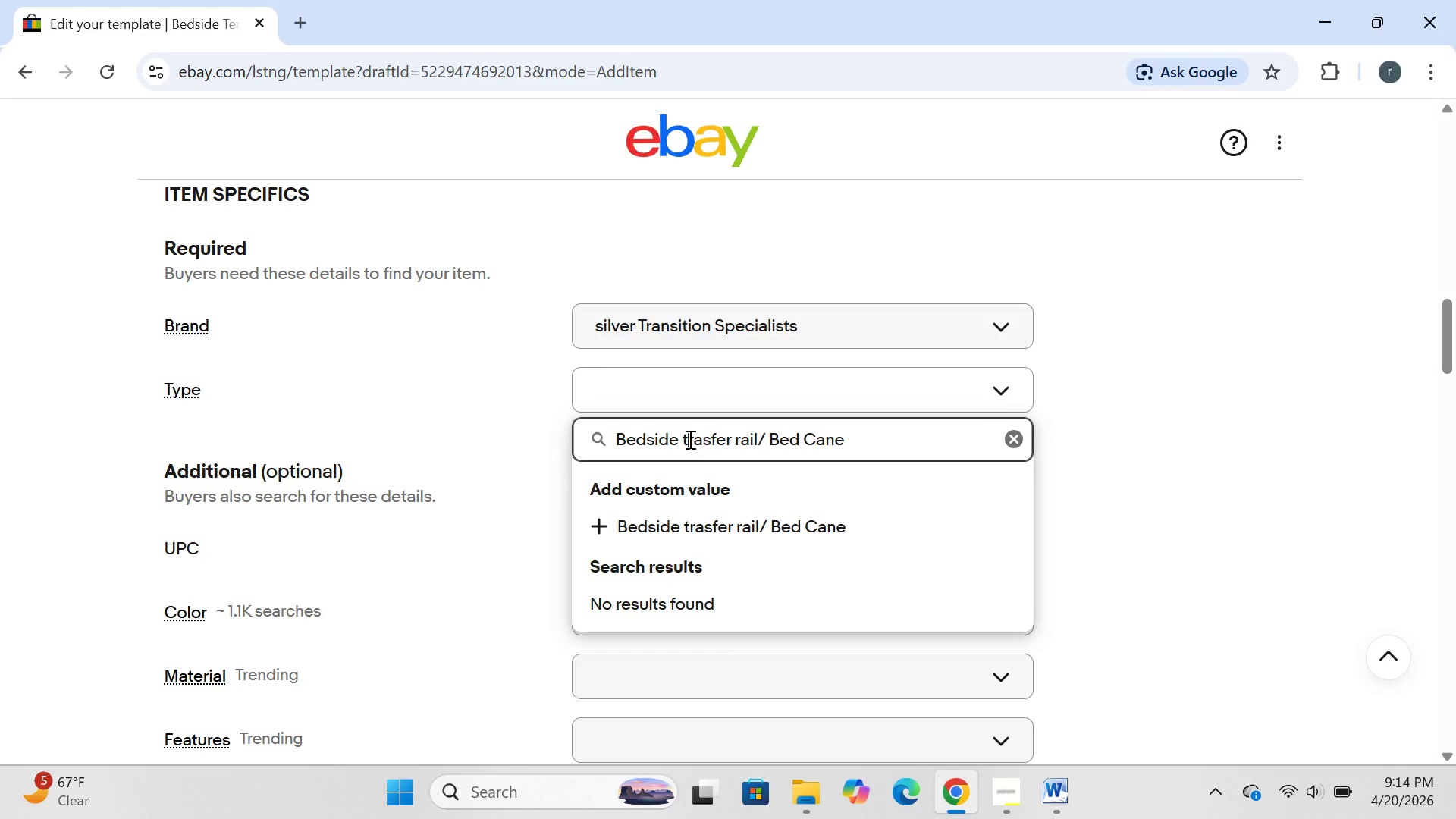 
key(Backspace)
 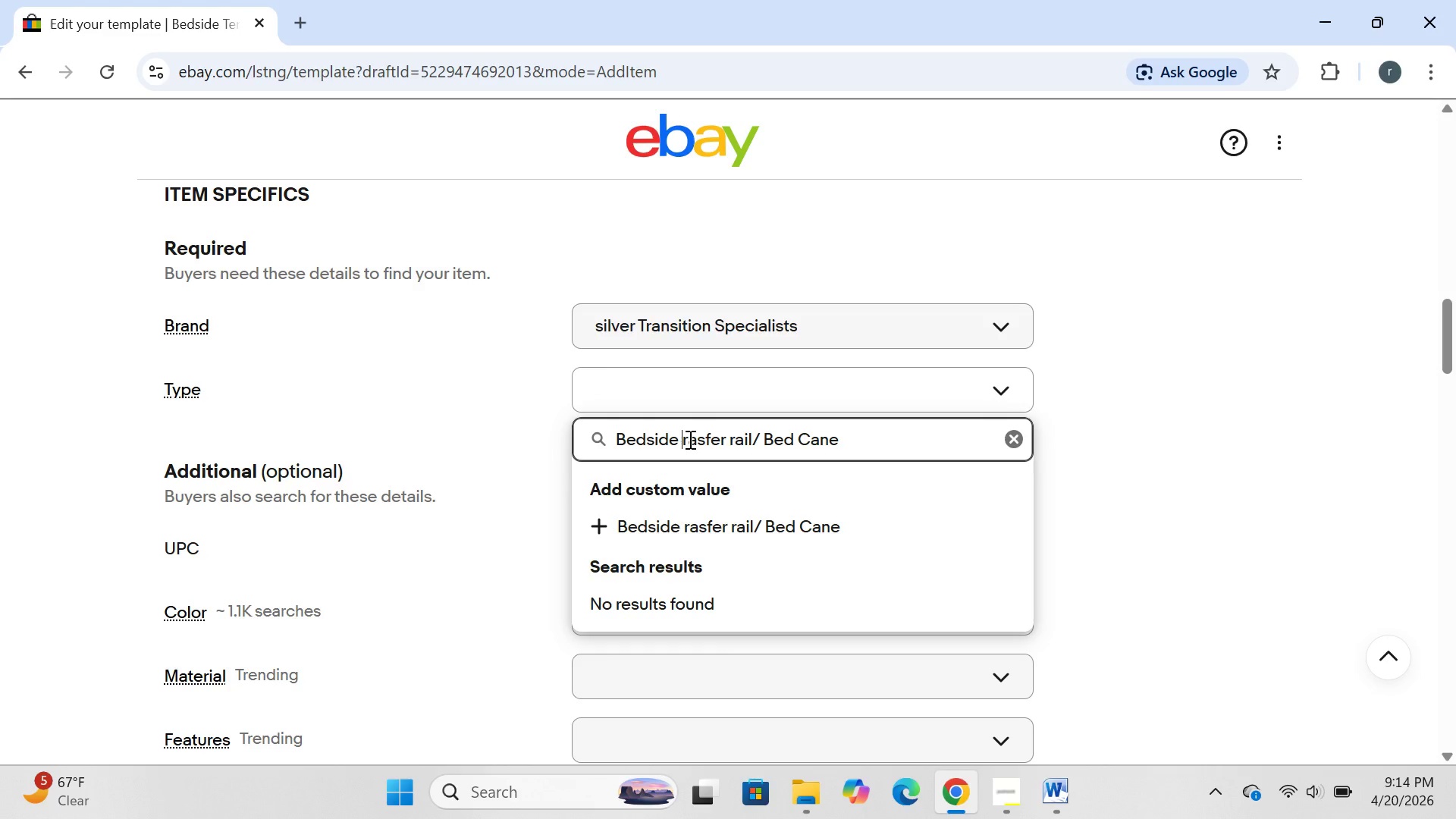 
key(CapsLock)
 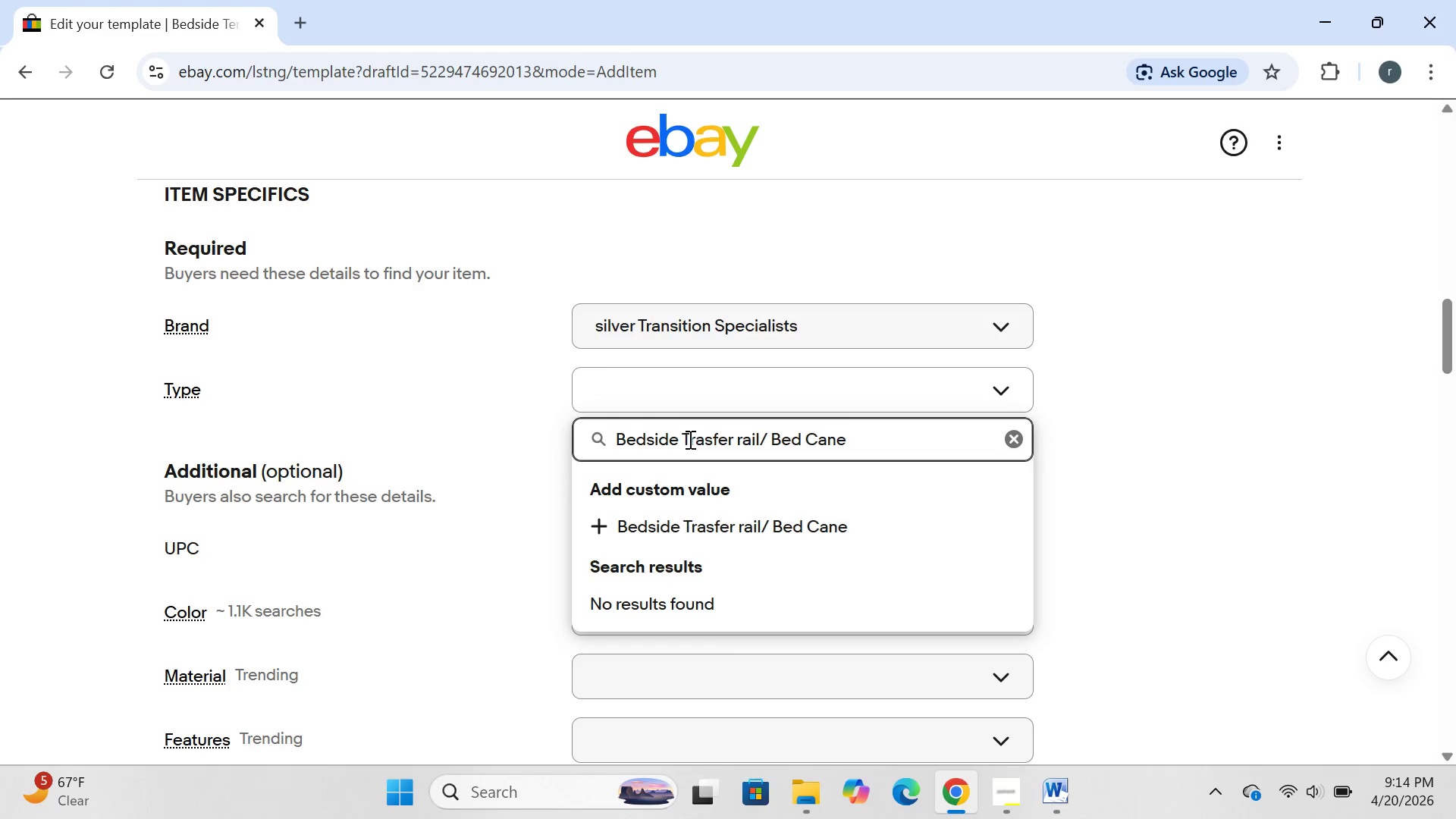 
key(T)
 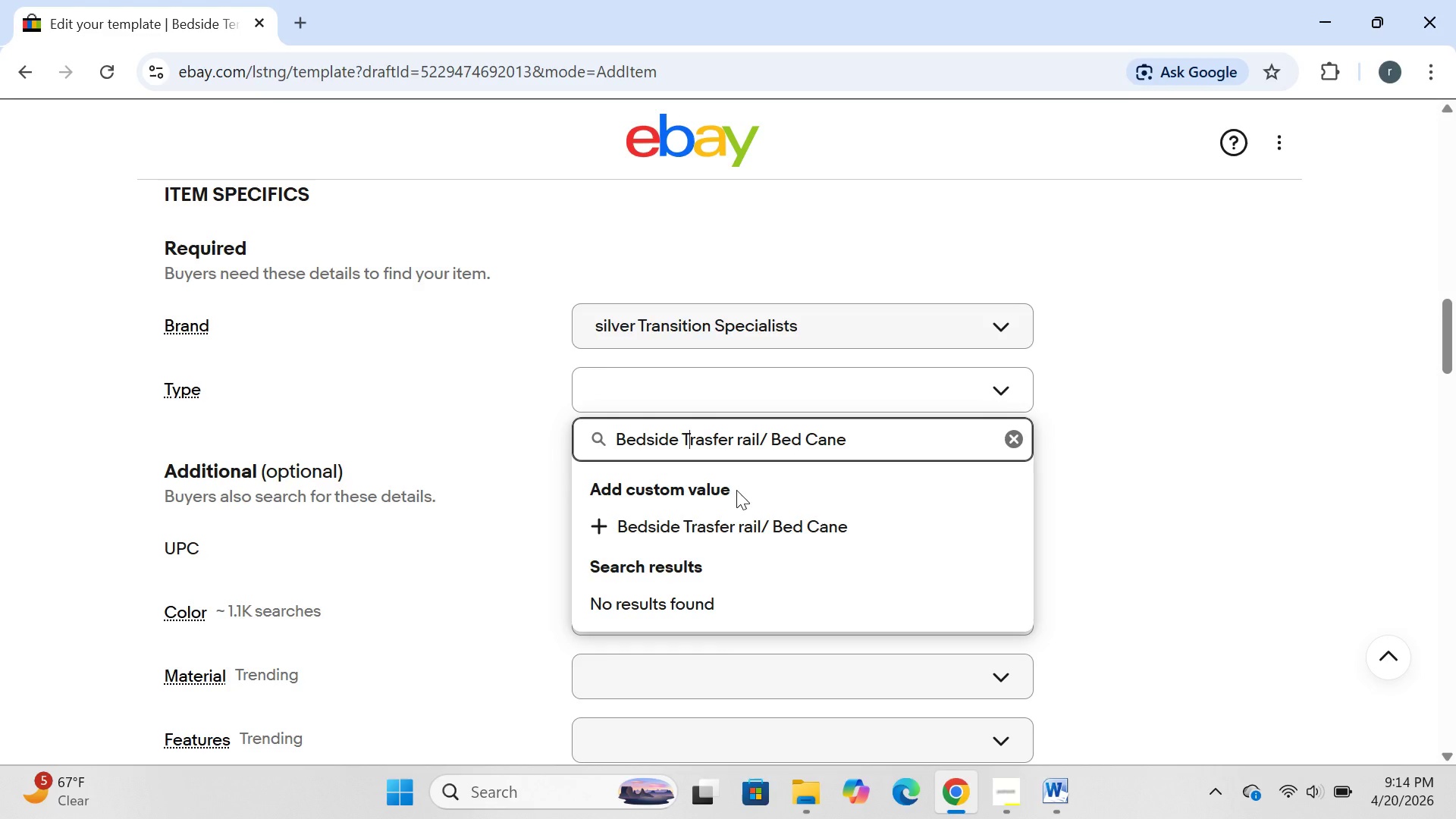 
key(CapsLock)
 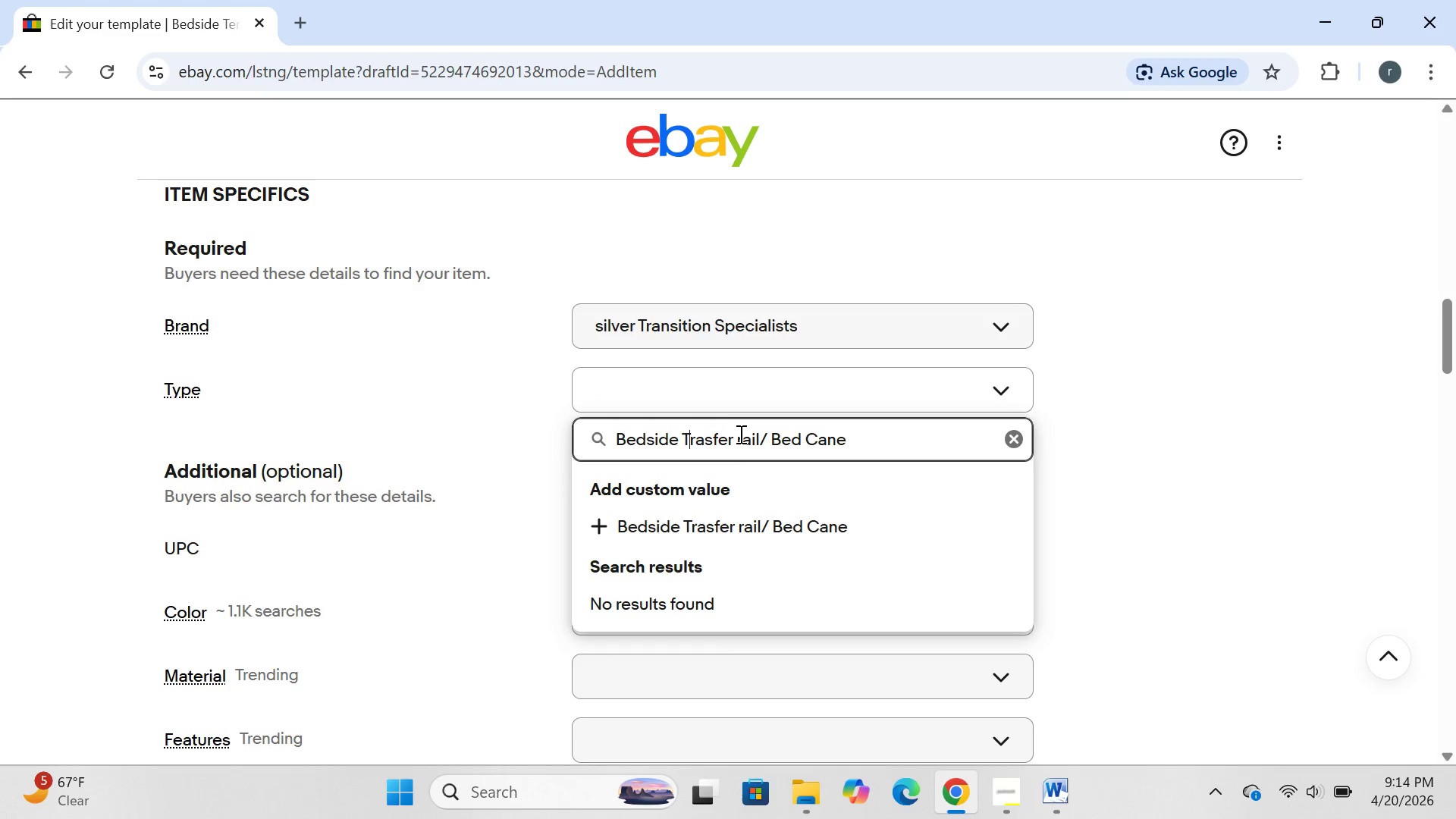 
left_click([741, 451])
 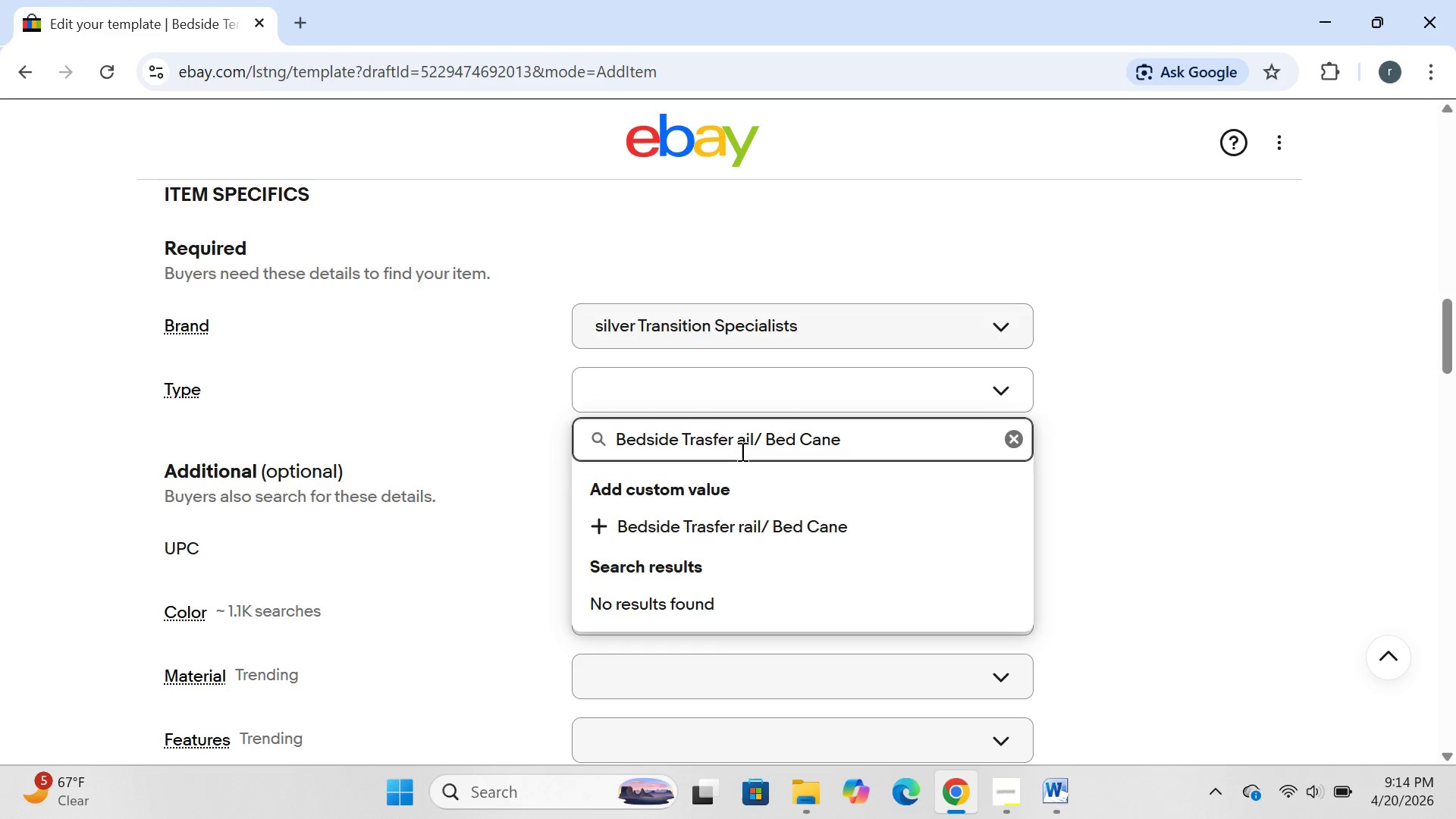 
key(Backspace)
 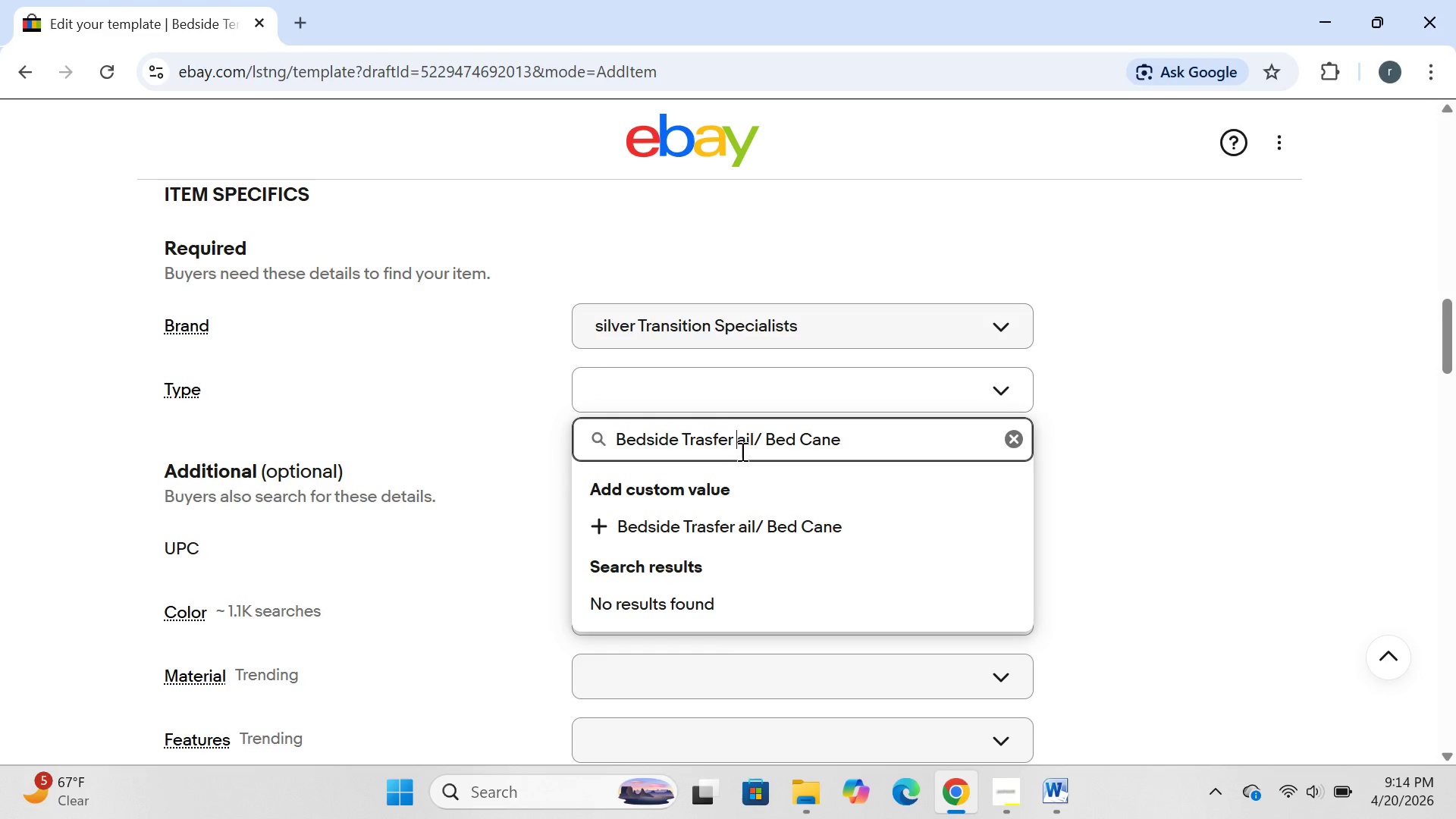 
key(CapsLock)
 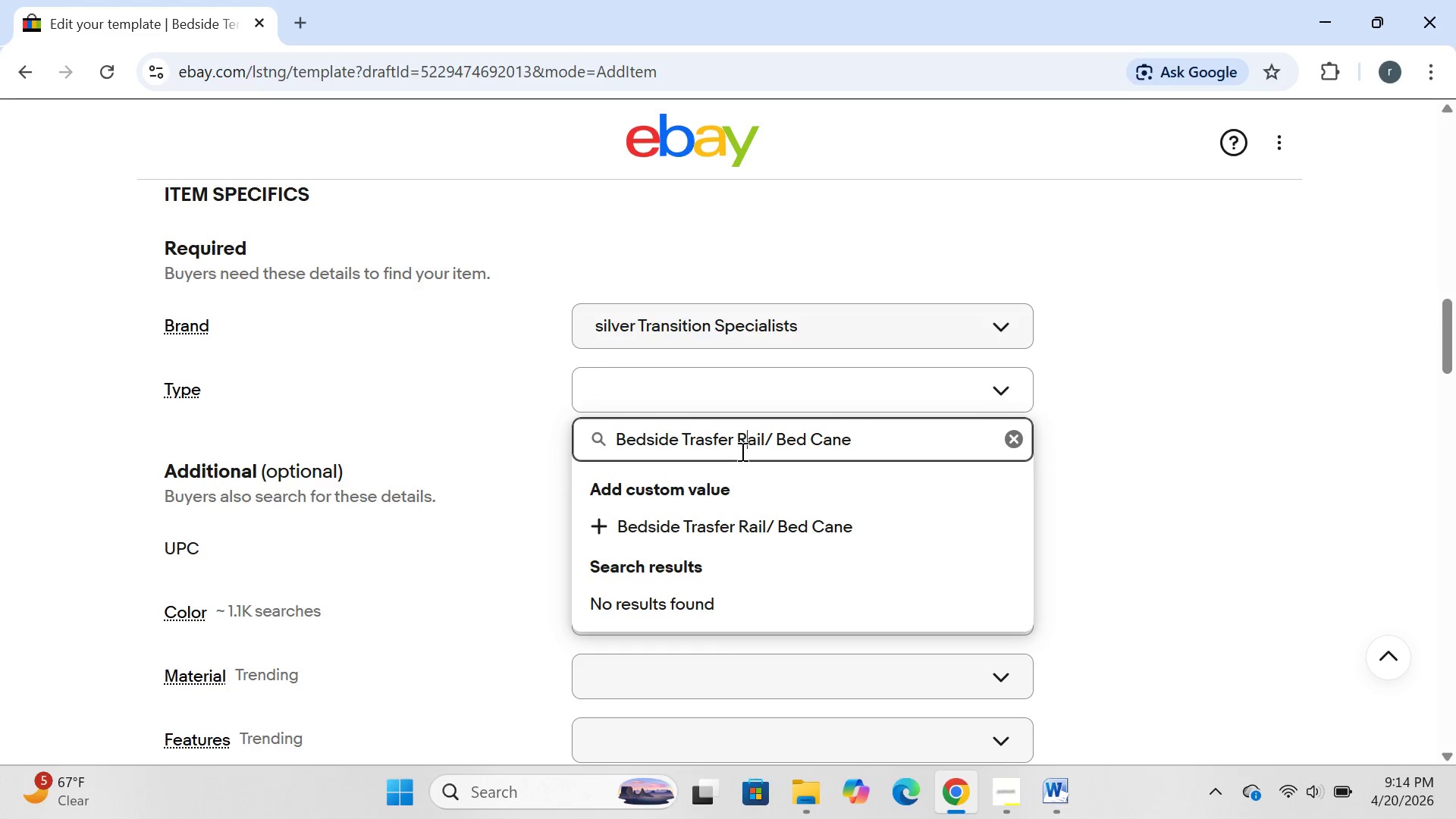 
key(R)
 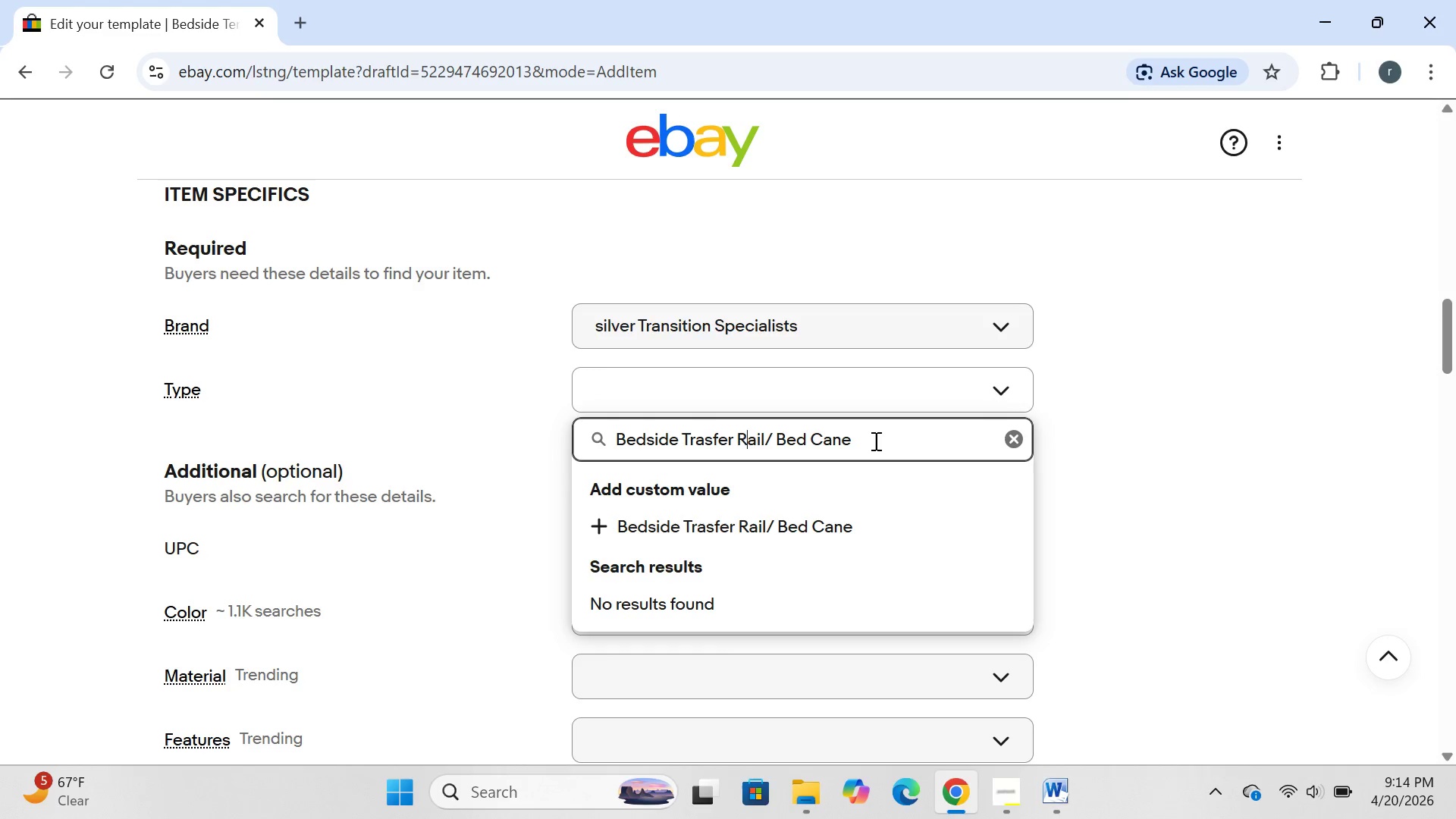 
left_click([874, 441])
 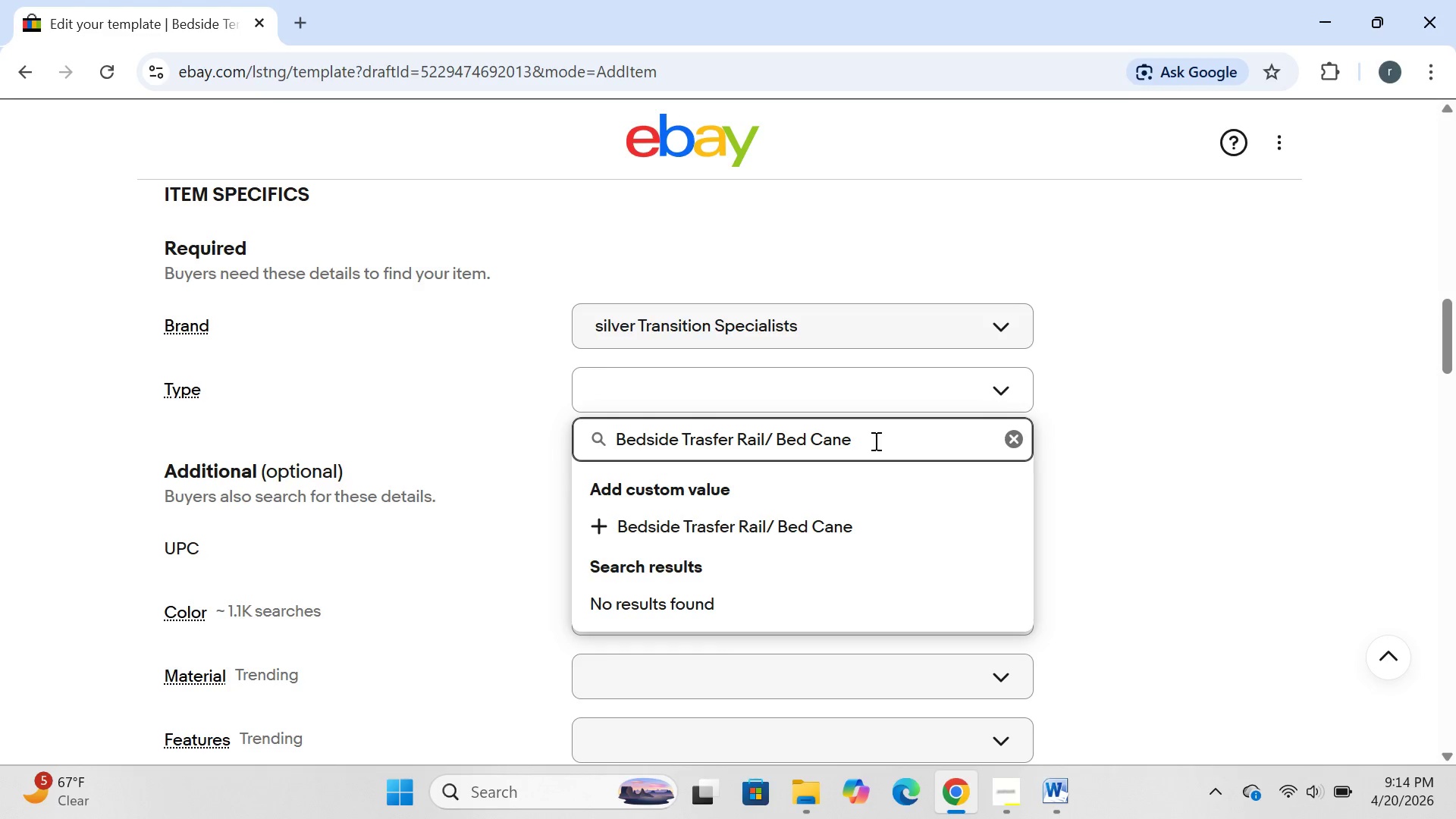 
key(CapsLock)
 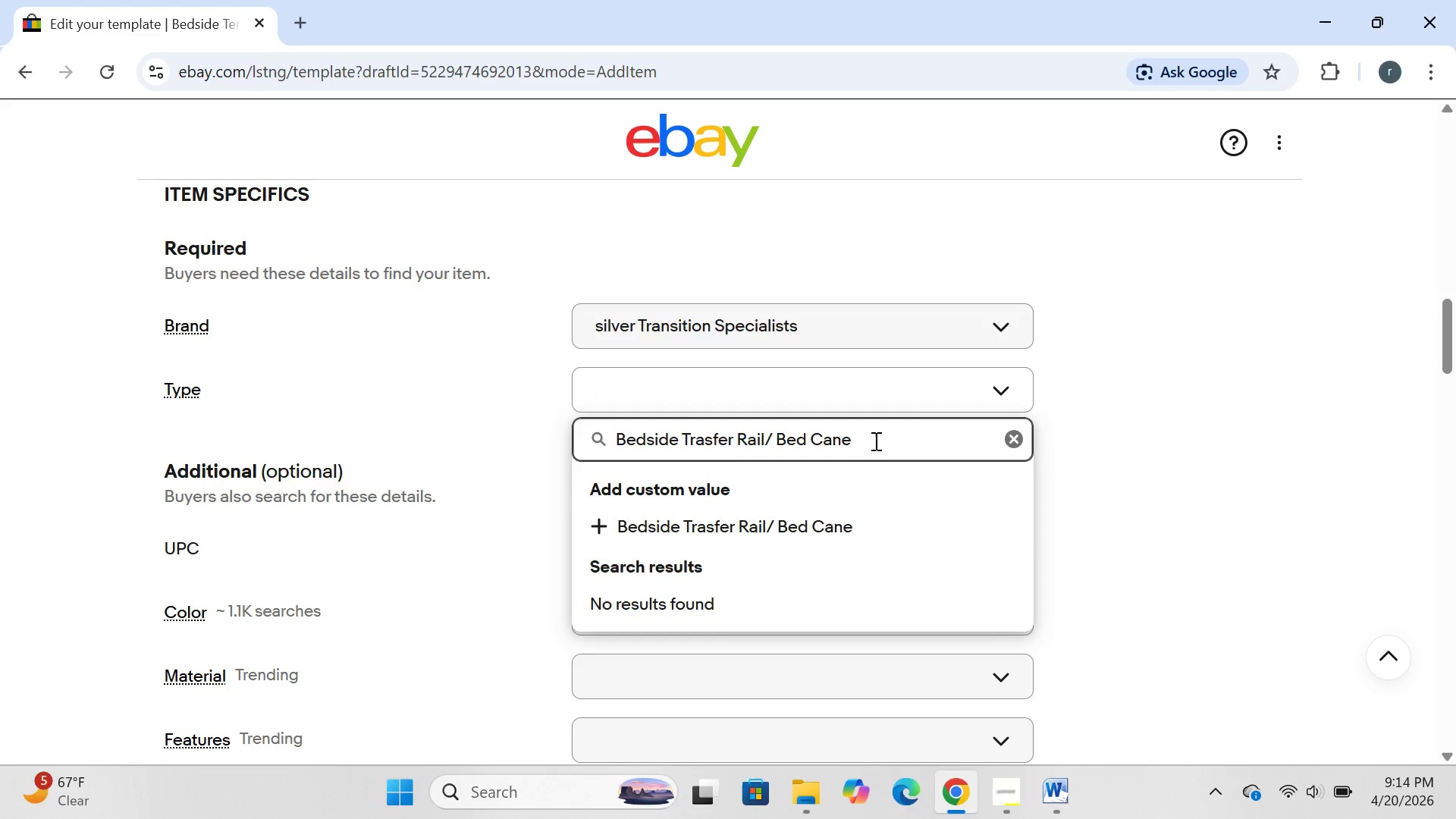 
key(Enter)
 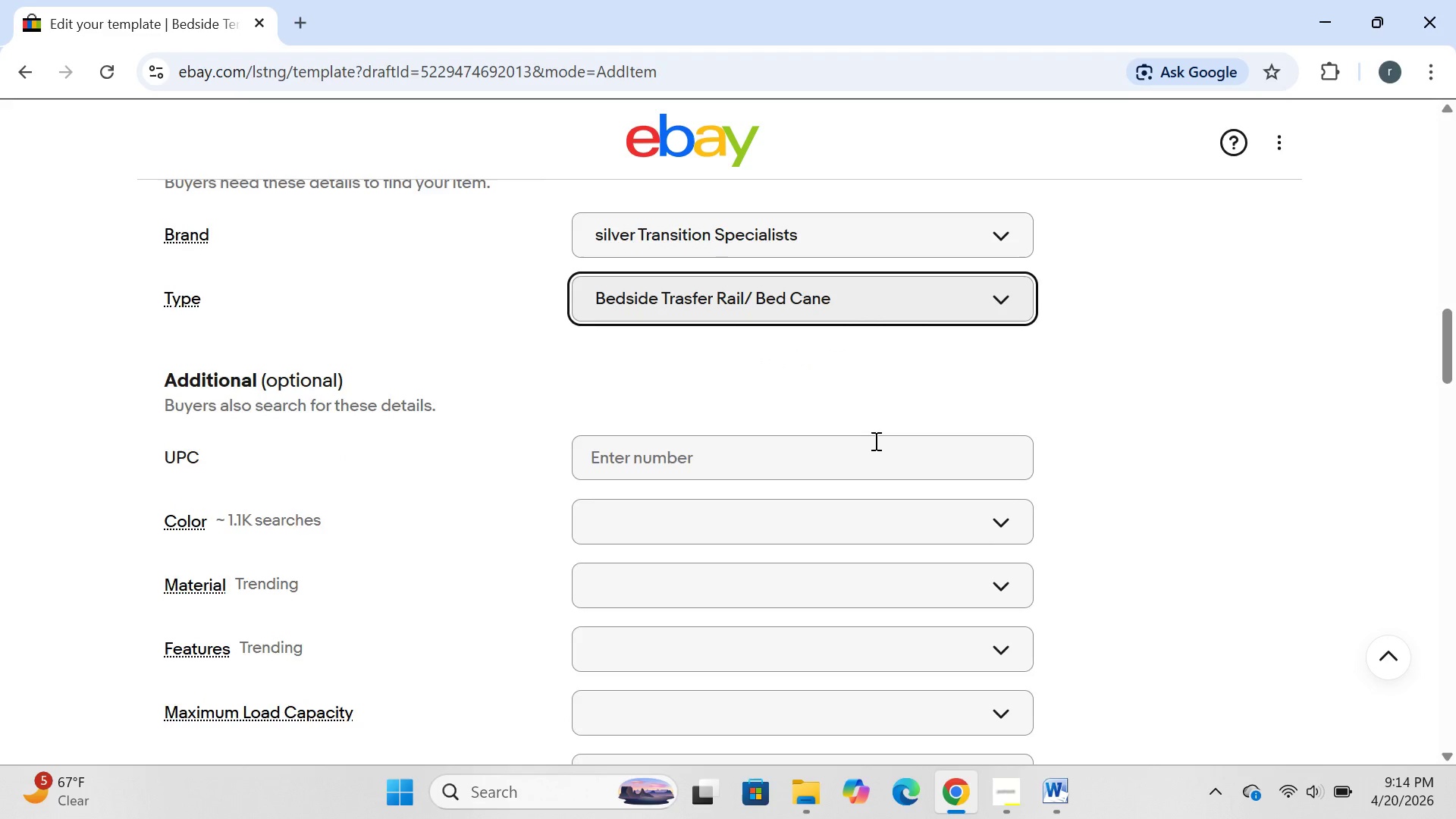 
wait(6.52)
 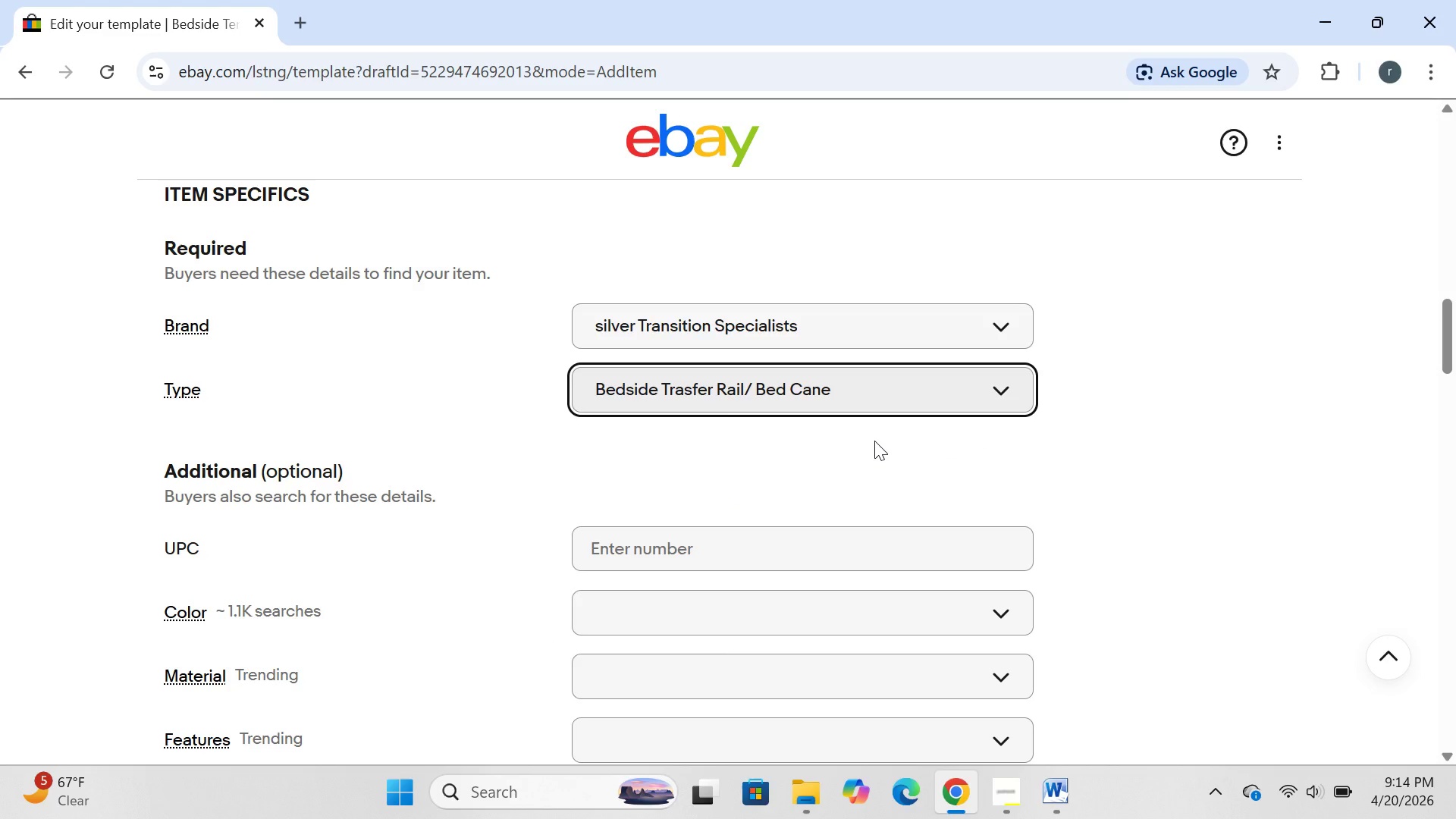 
left_click([861, 554])
 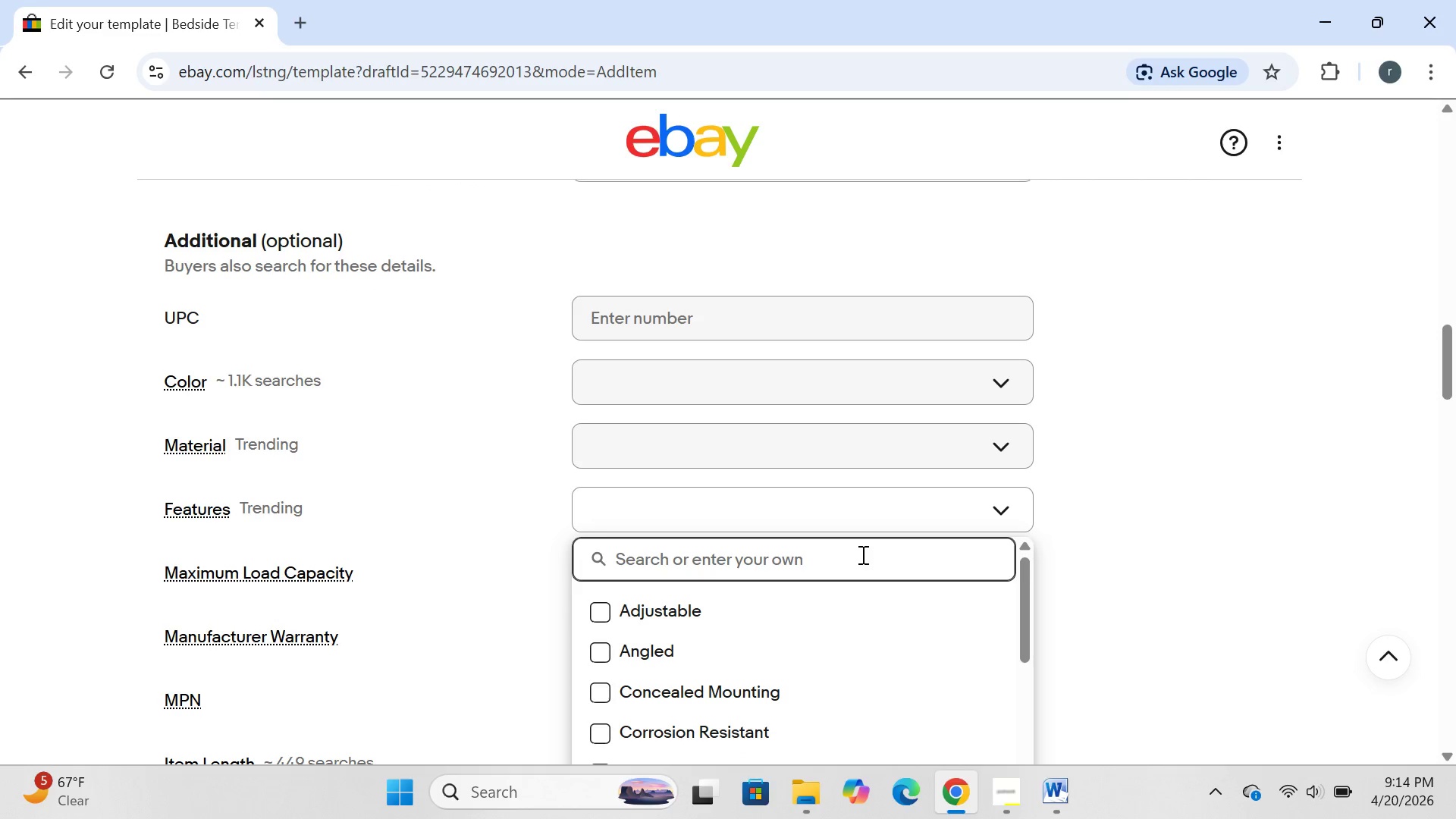 
left_click([599, 617])
 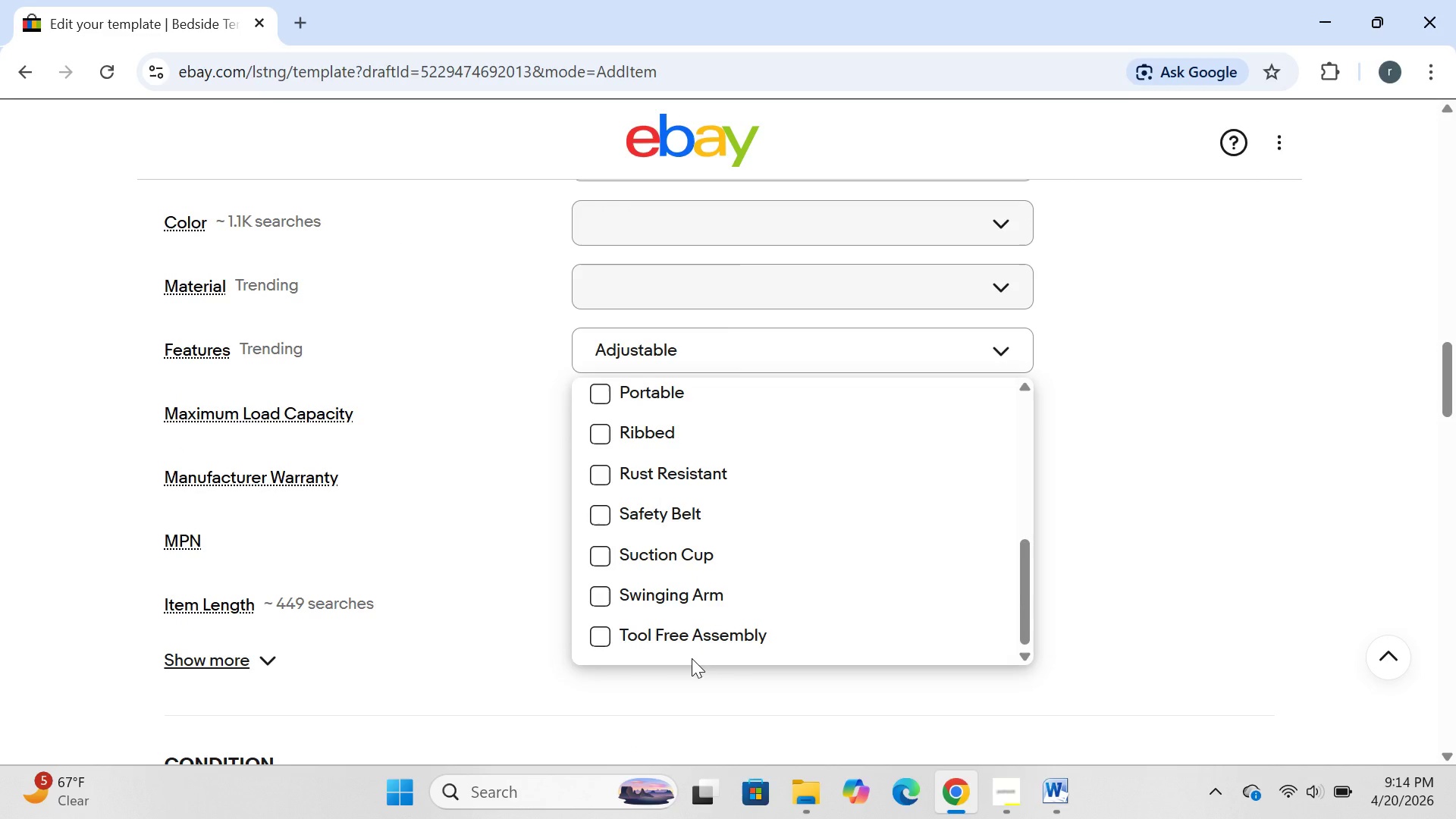 
wait(13.09)
 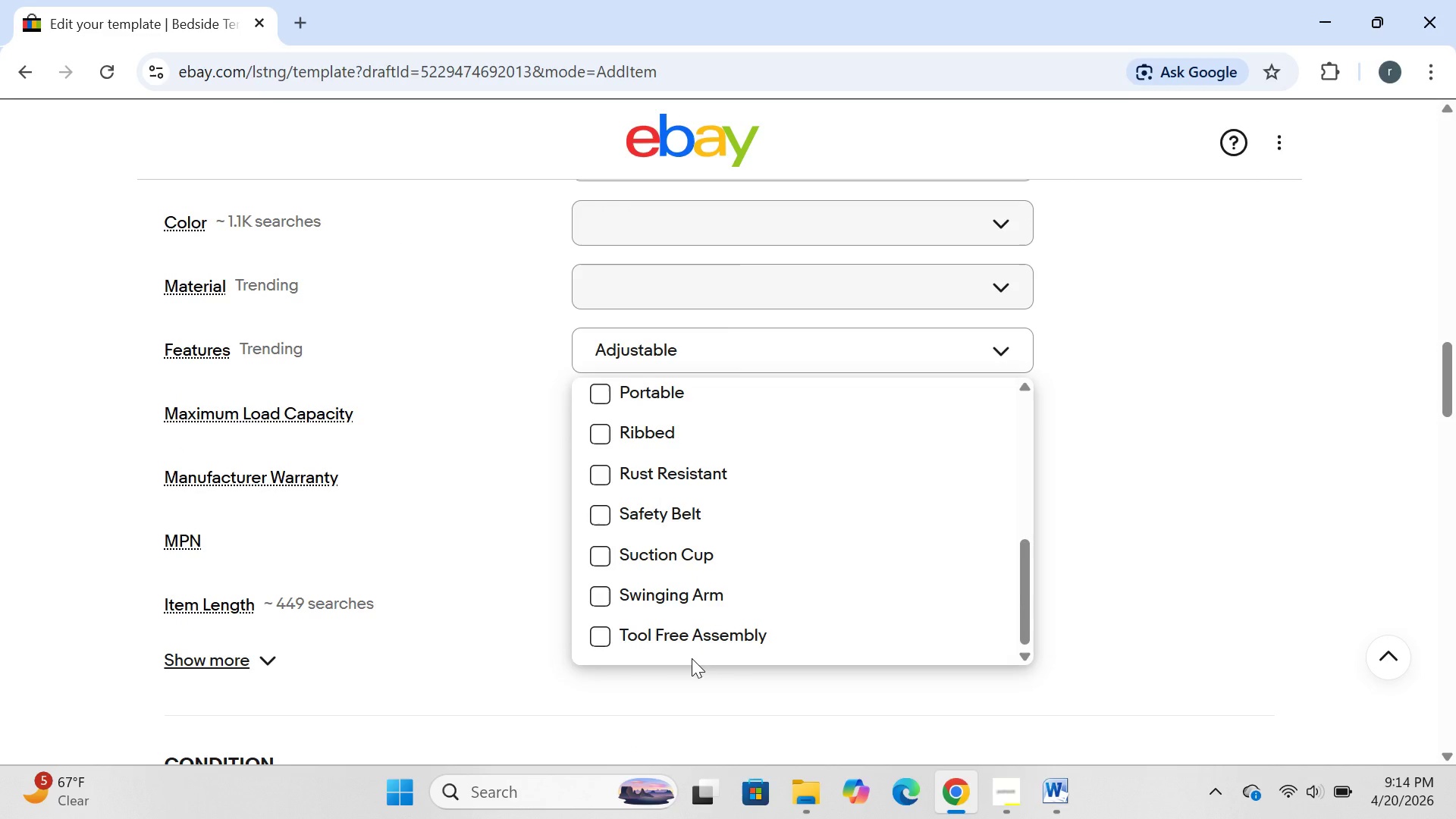 
left_click([585, 563])
 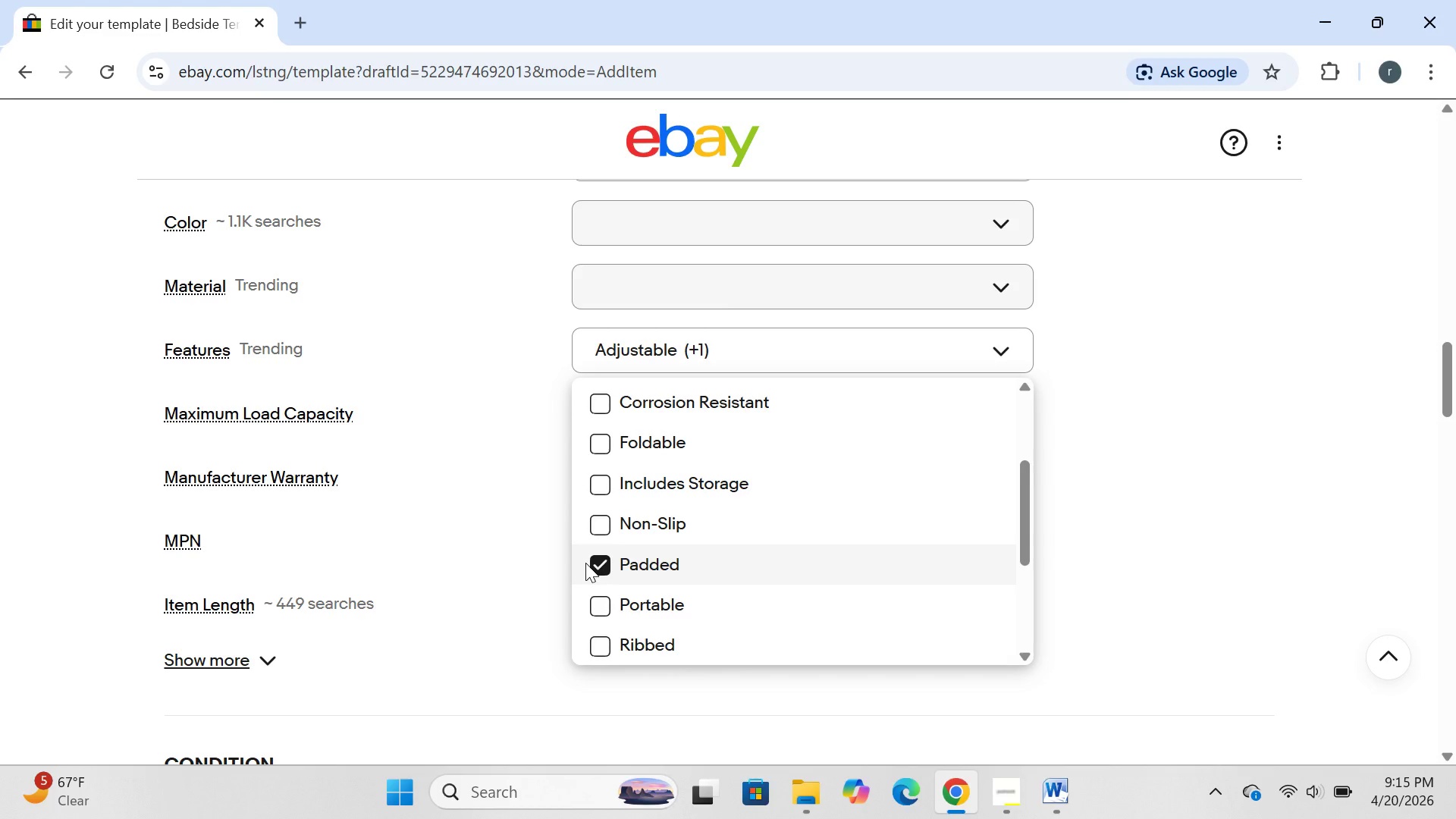 
mouse_move([761, 579])
 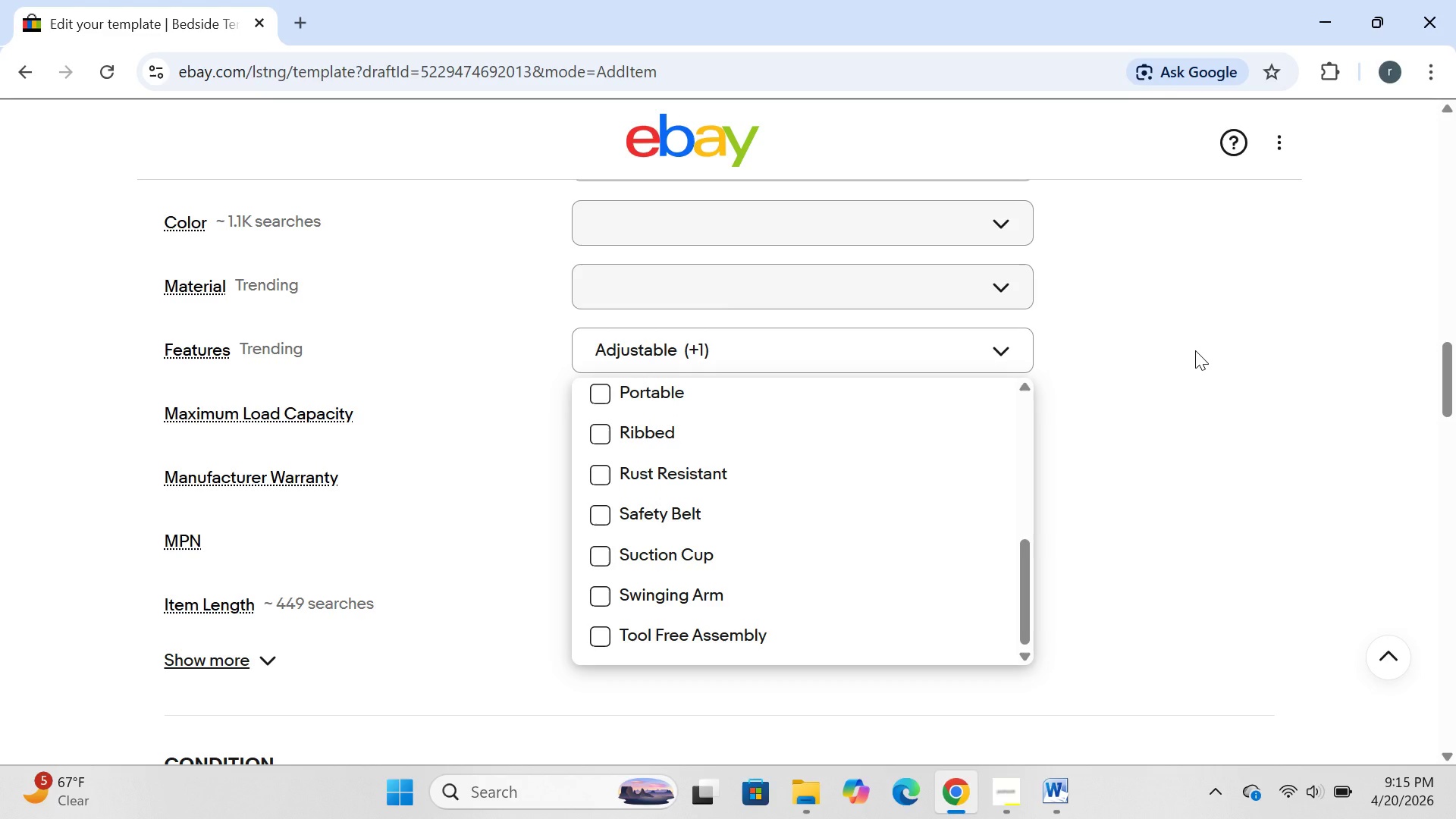 
left_click([1195, 350])
 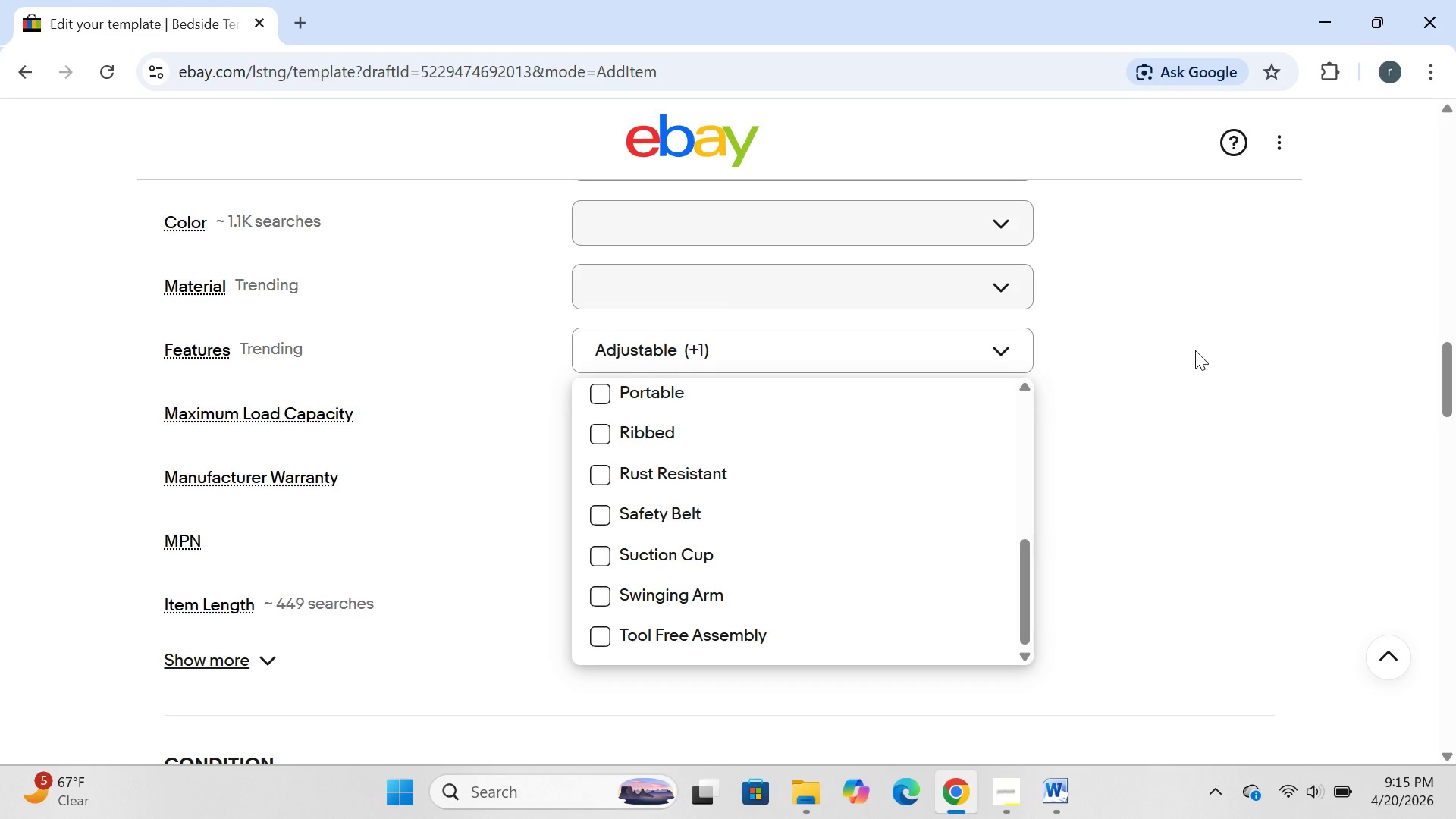 
left_click([1195, 350])
 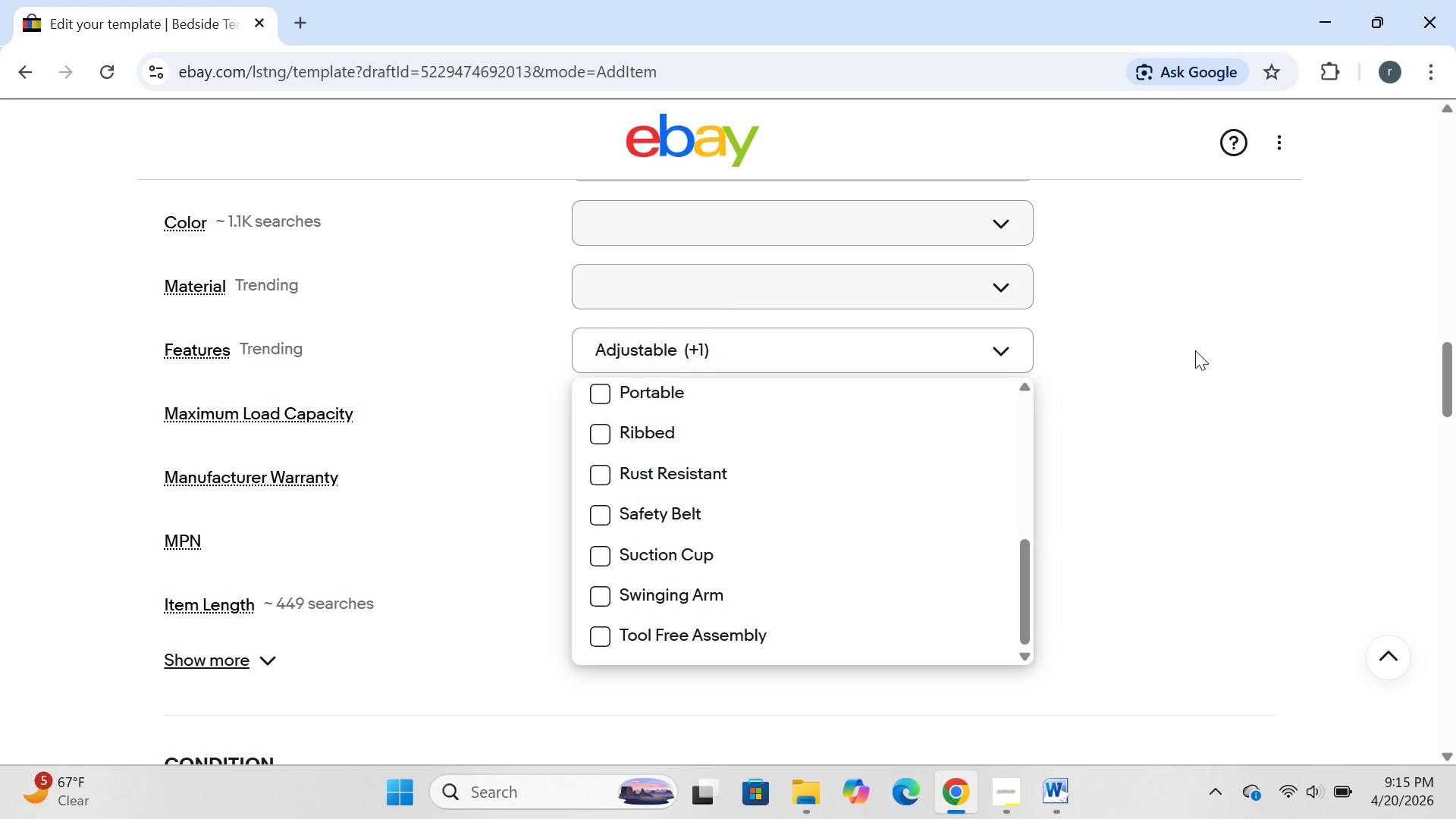 
key(Enter)
 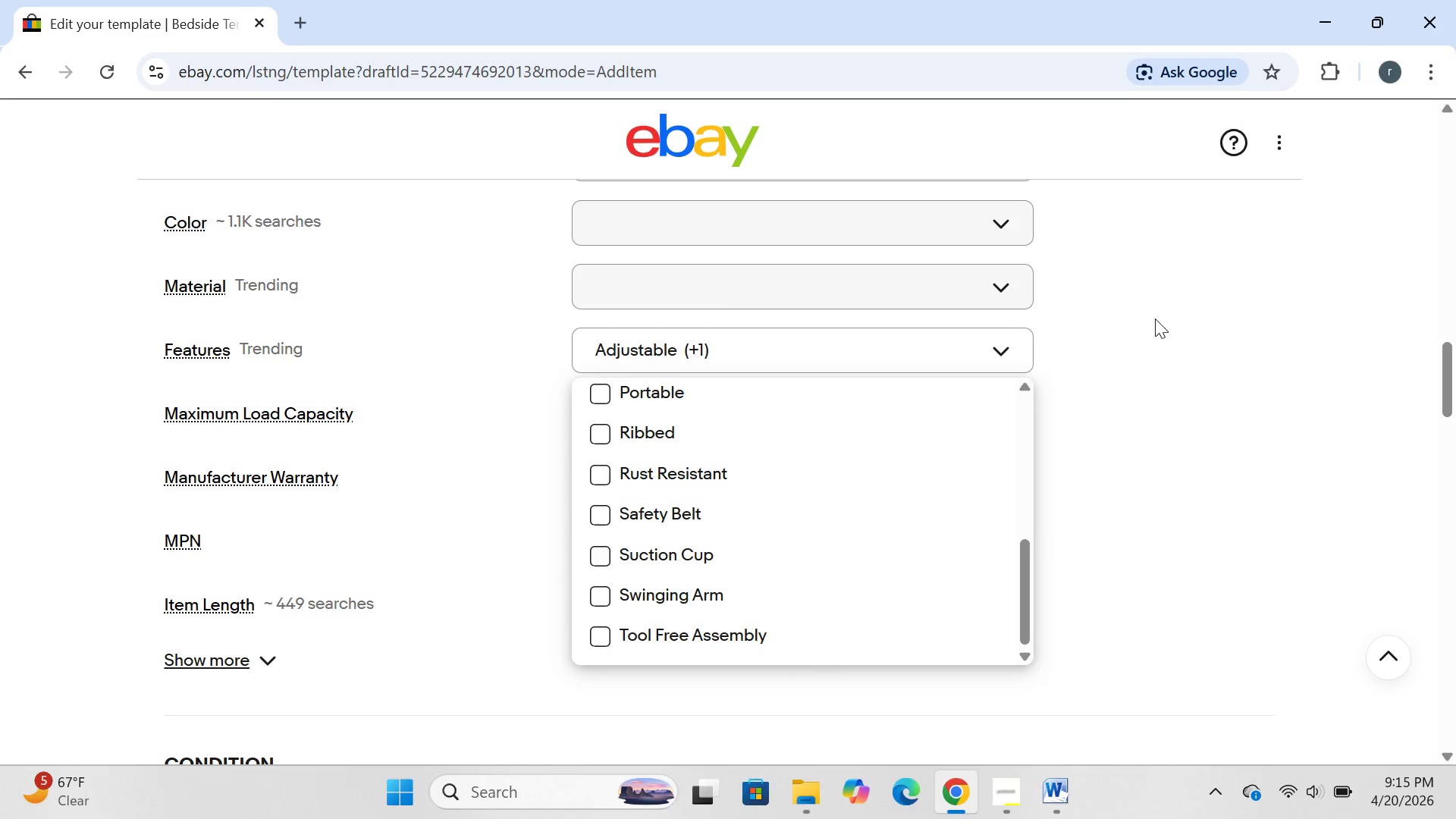 
left_click([1155, 318])
 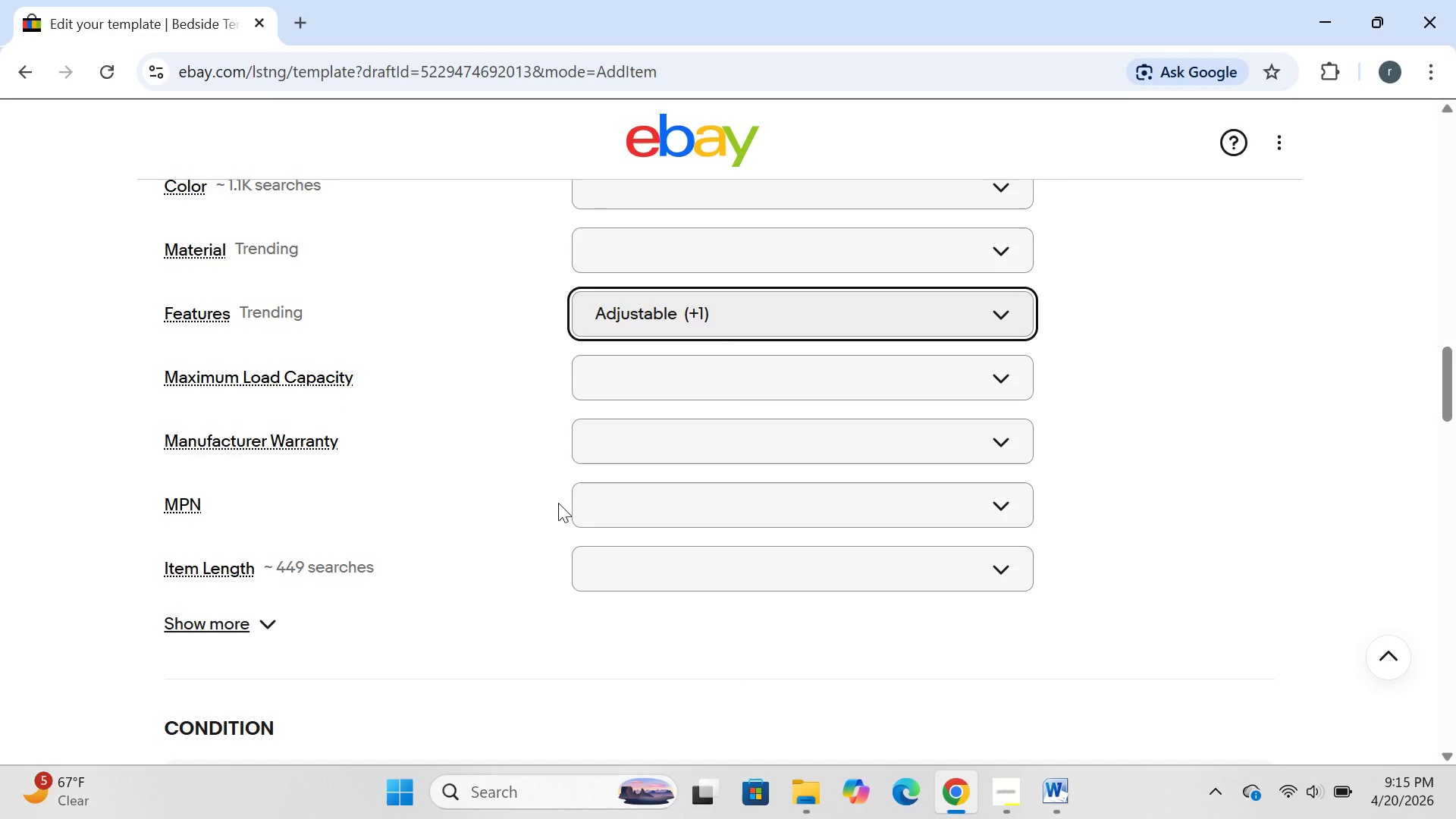 
wait(6.59)
 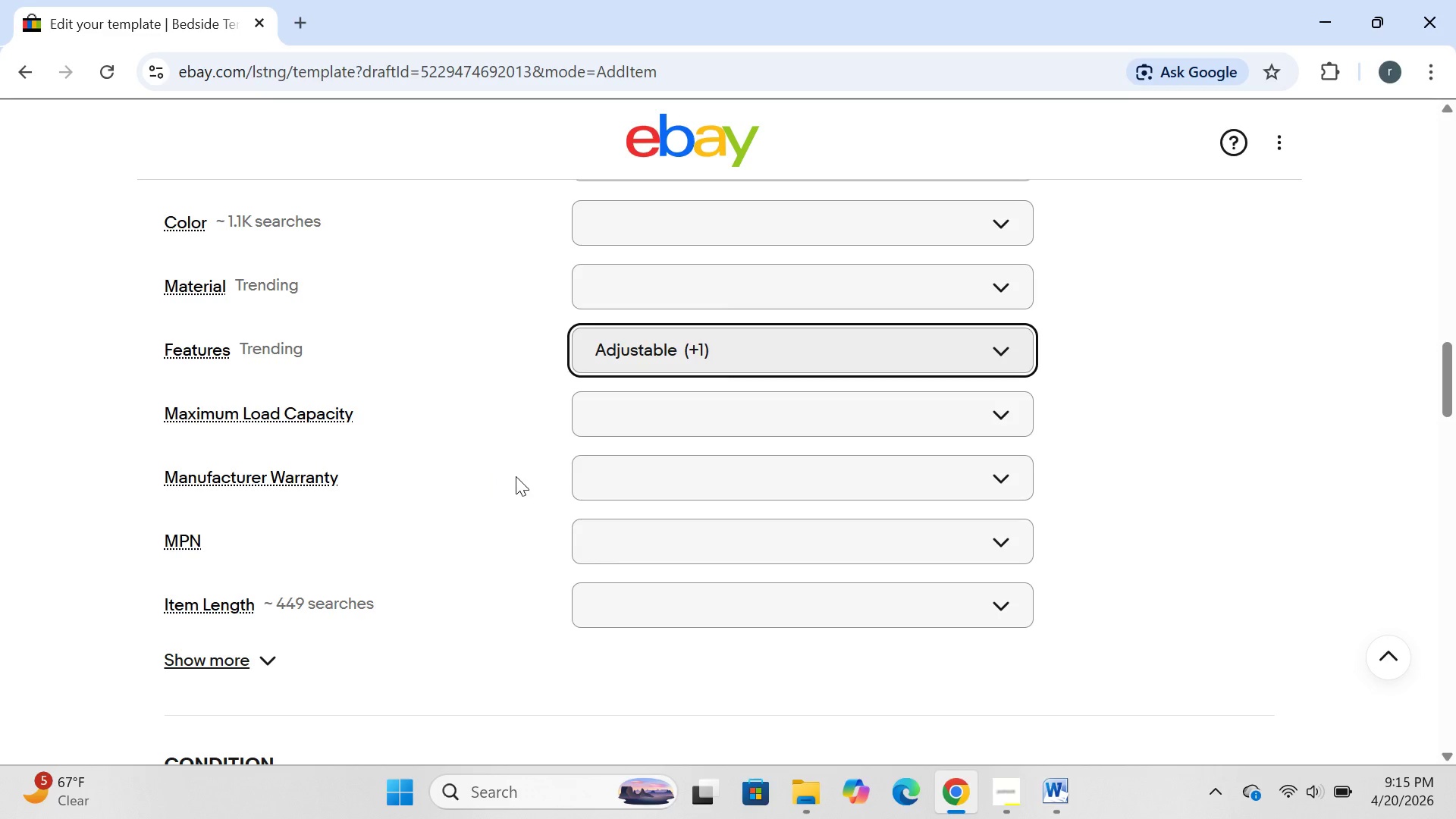 
left_click([253, 630])
 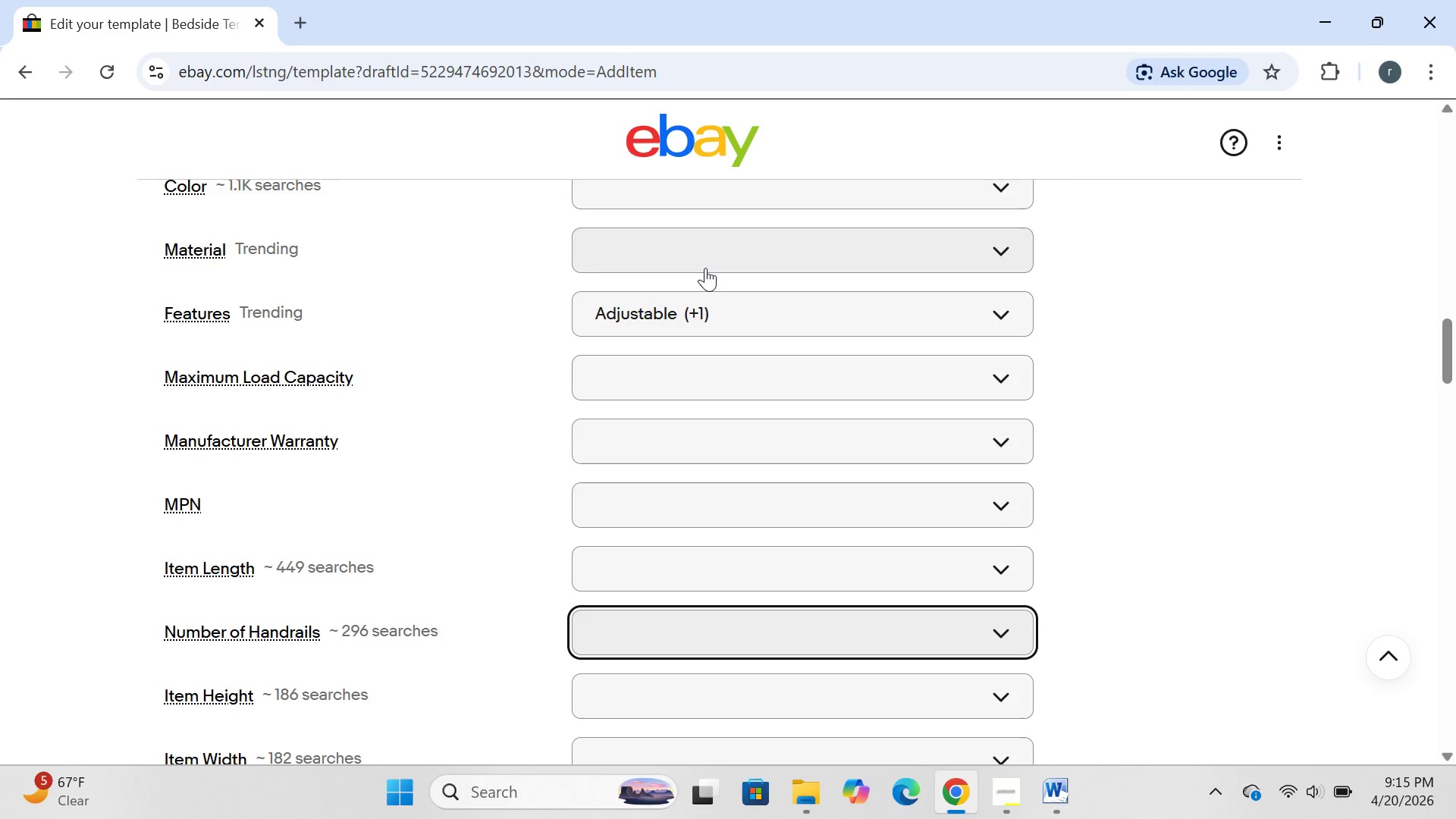 
left_click([705, 268])
 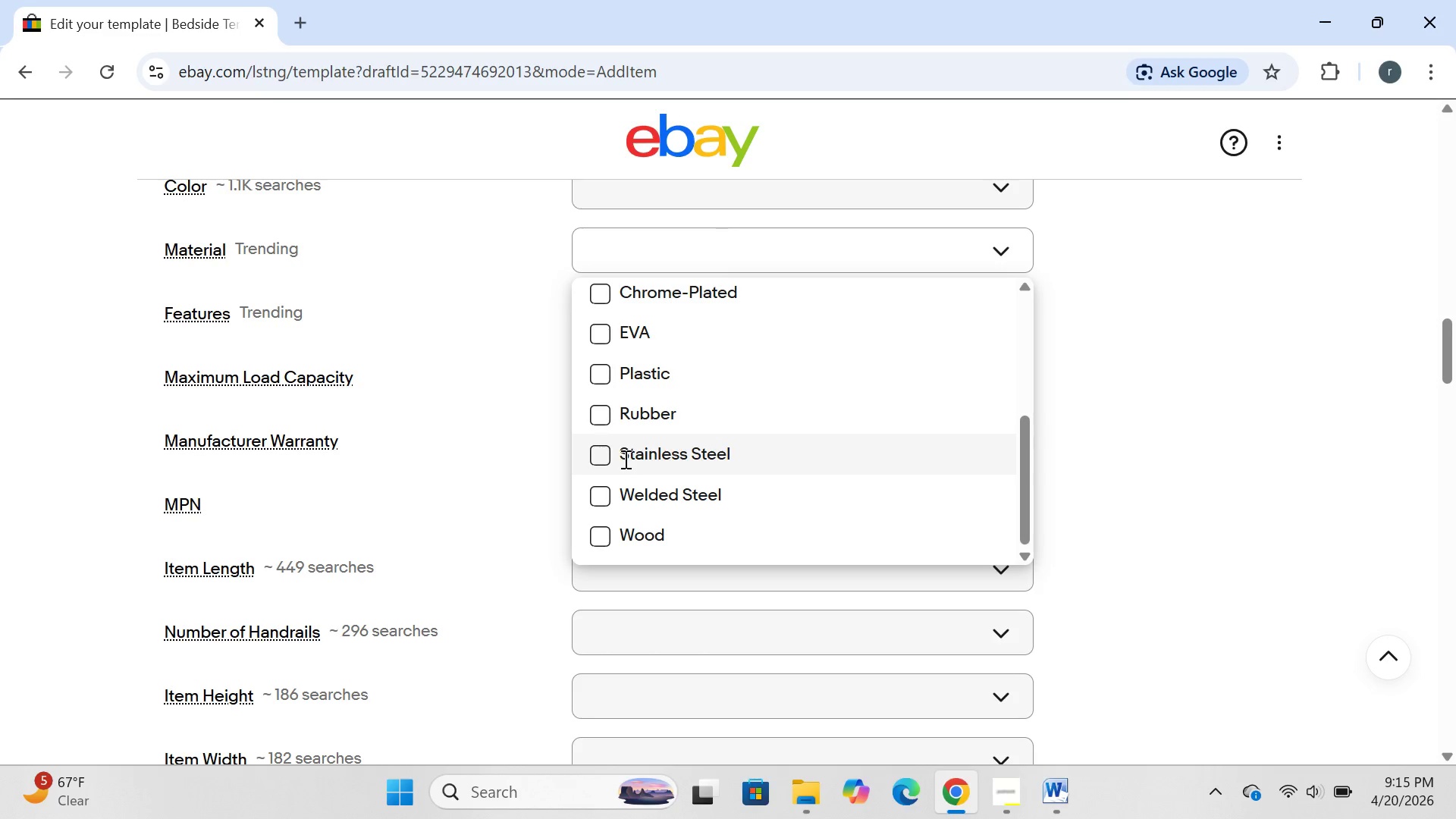 
wait(8.05)
 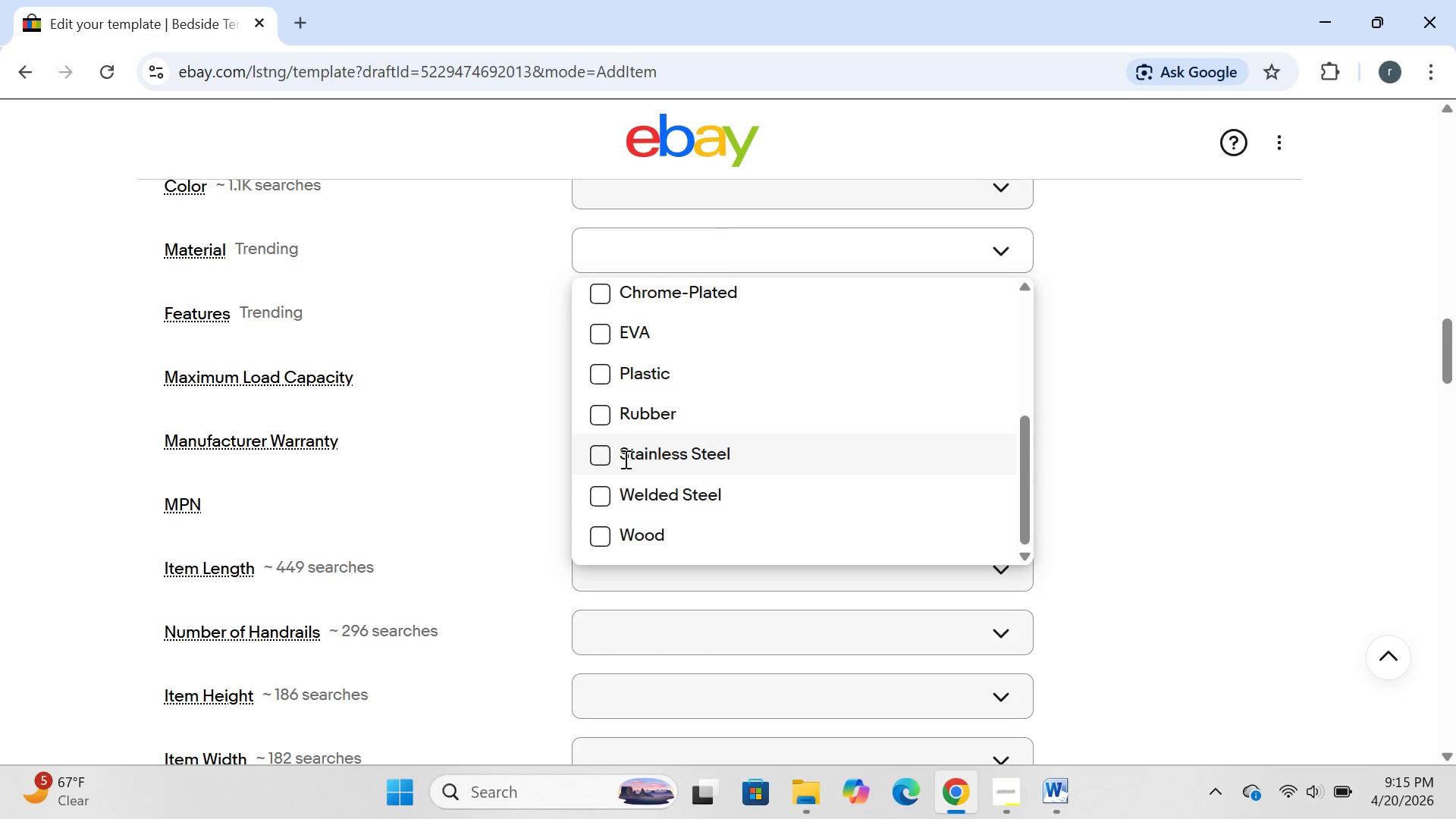 
left_click([655, 304])
 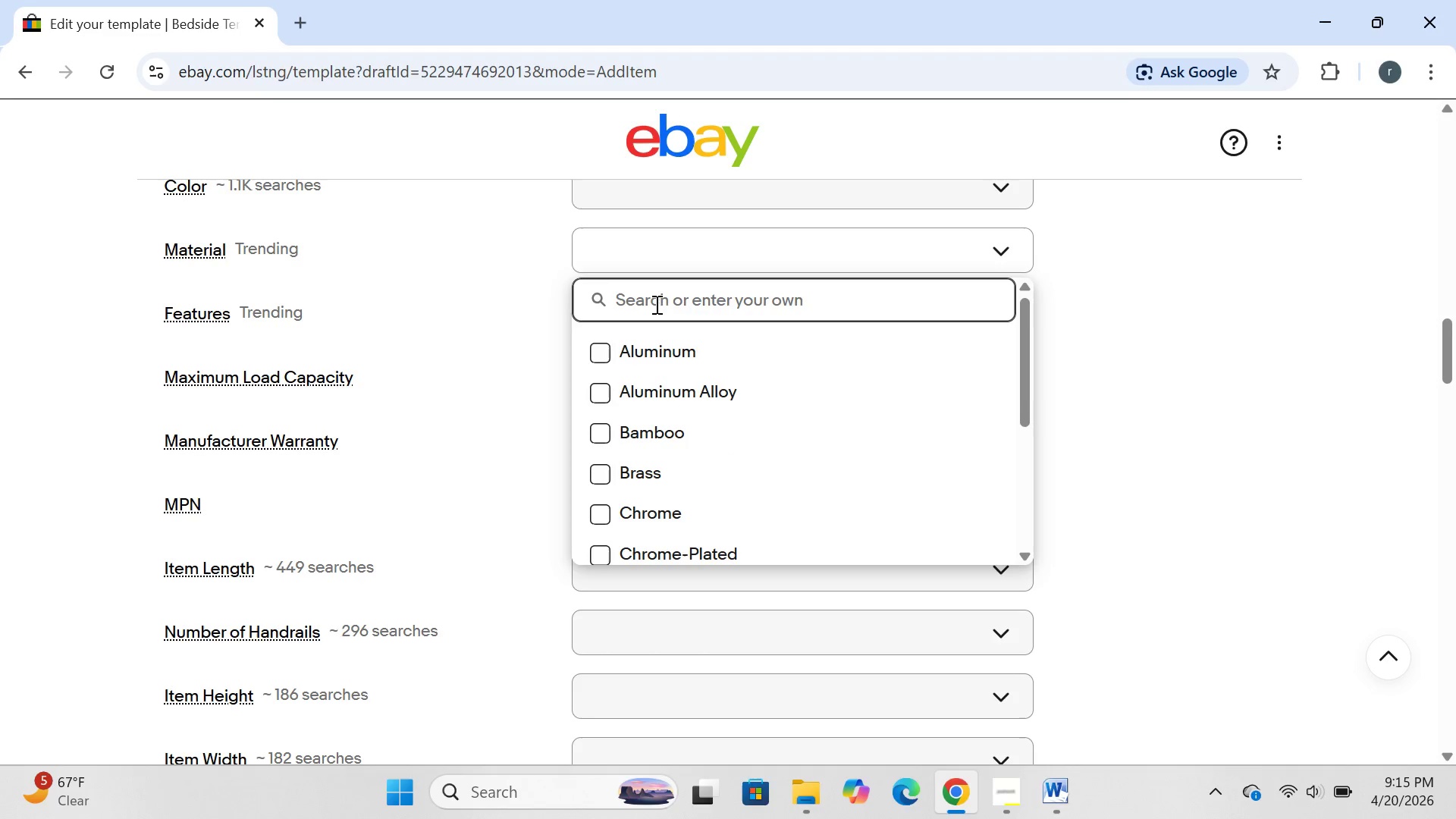 
type(ad)
key(Backspace)
key(Backspace)
type(Adjustable height,folding,padded handle,bed ck)
key(Backspace)
type(lamp)
 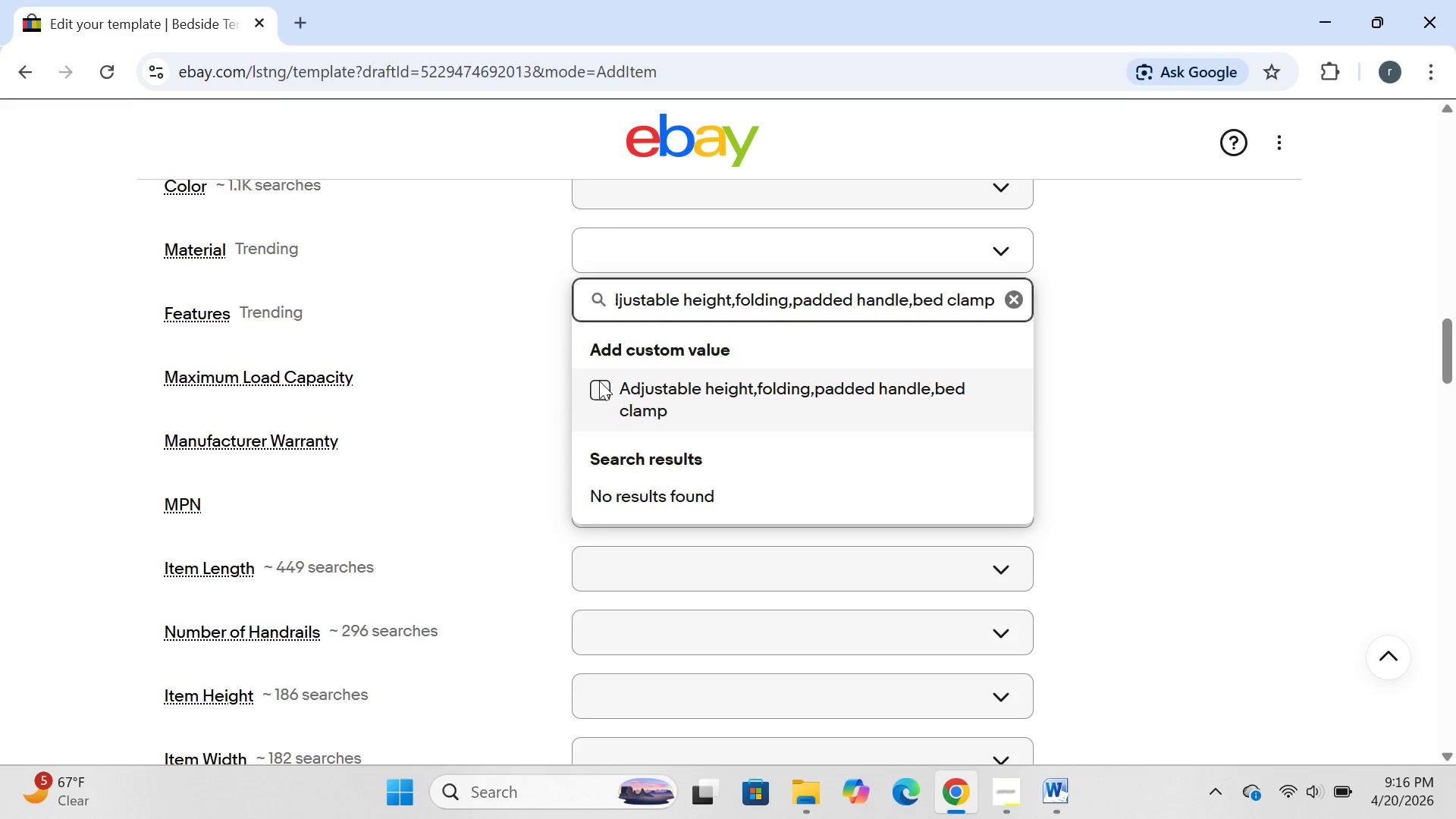 
left_click([601, 381])
 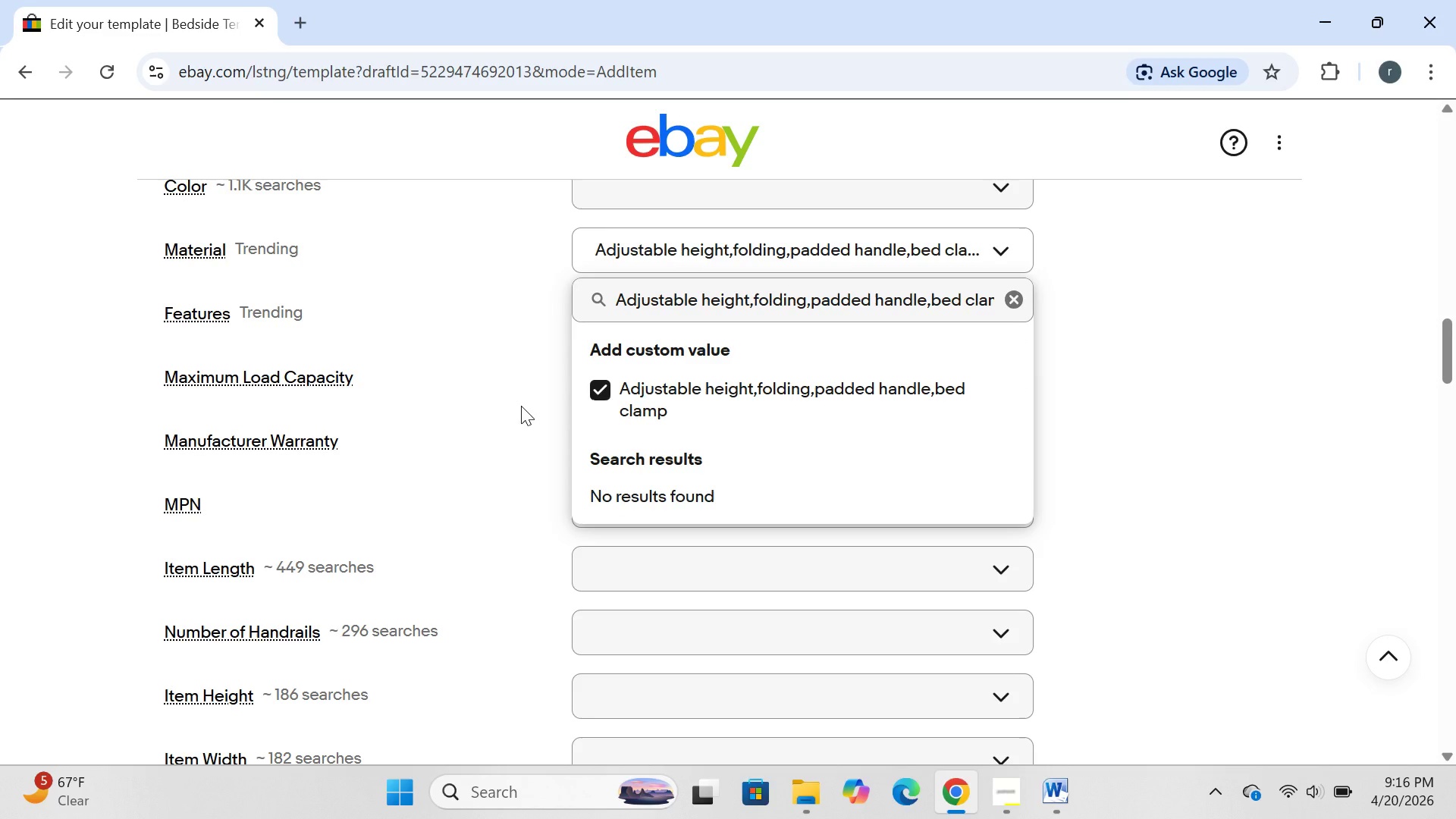 
left_click([521, 406])
 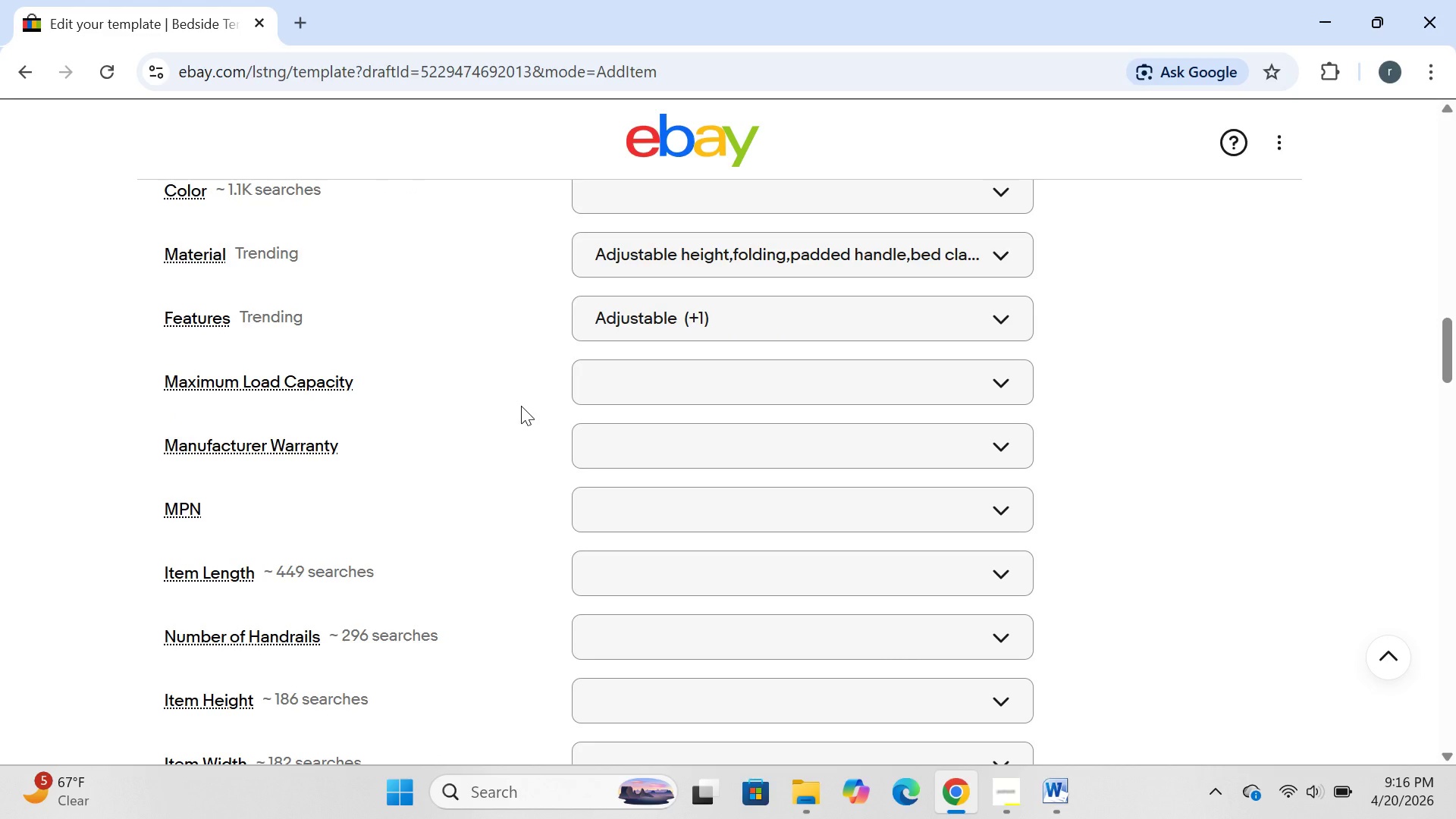 
wait(45.2)
 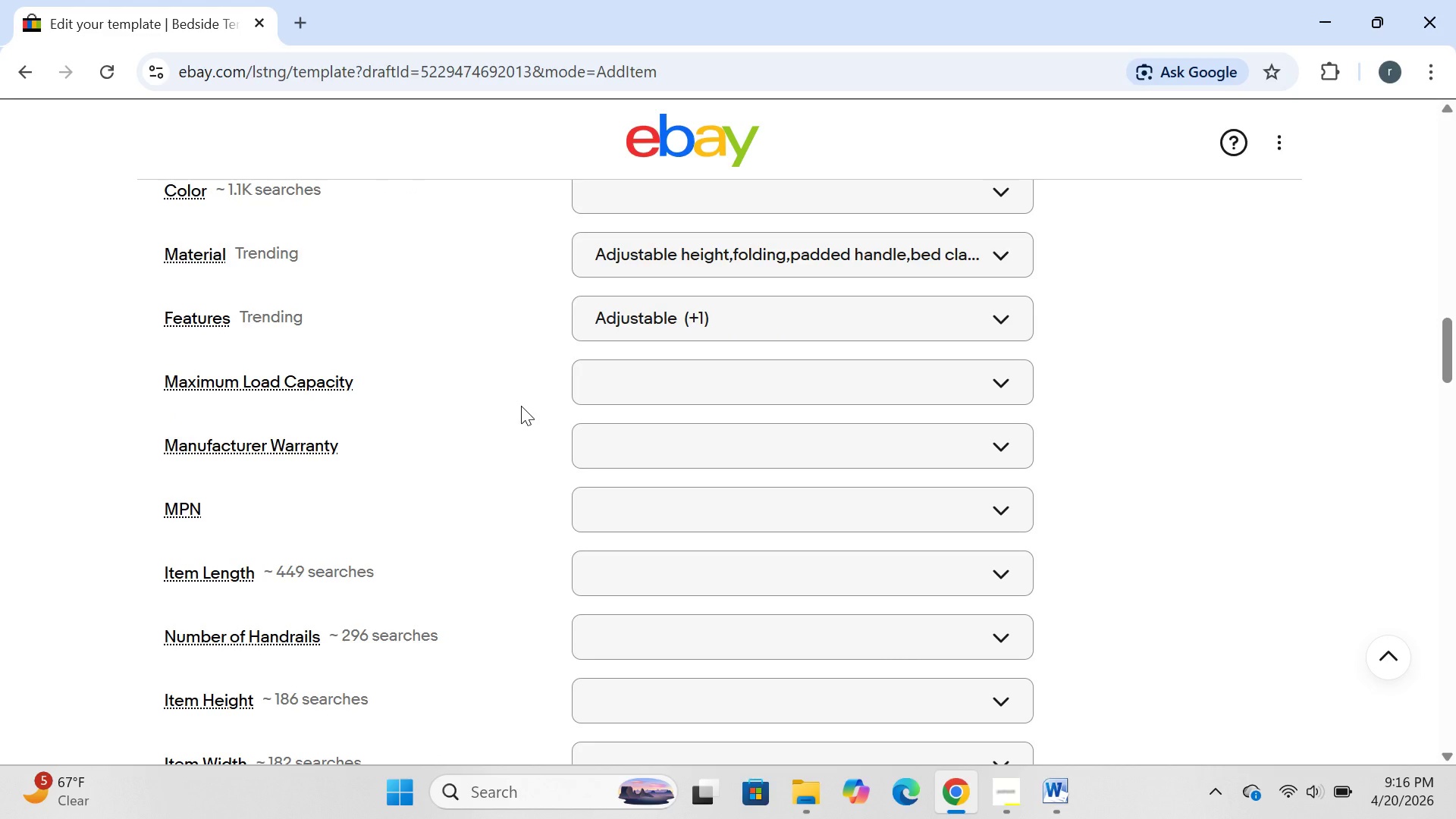 
left_click([1348, 801])
 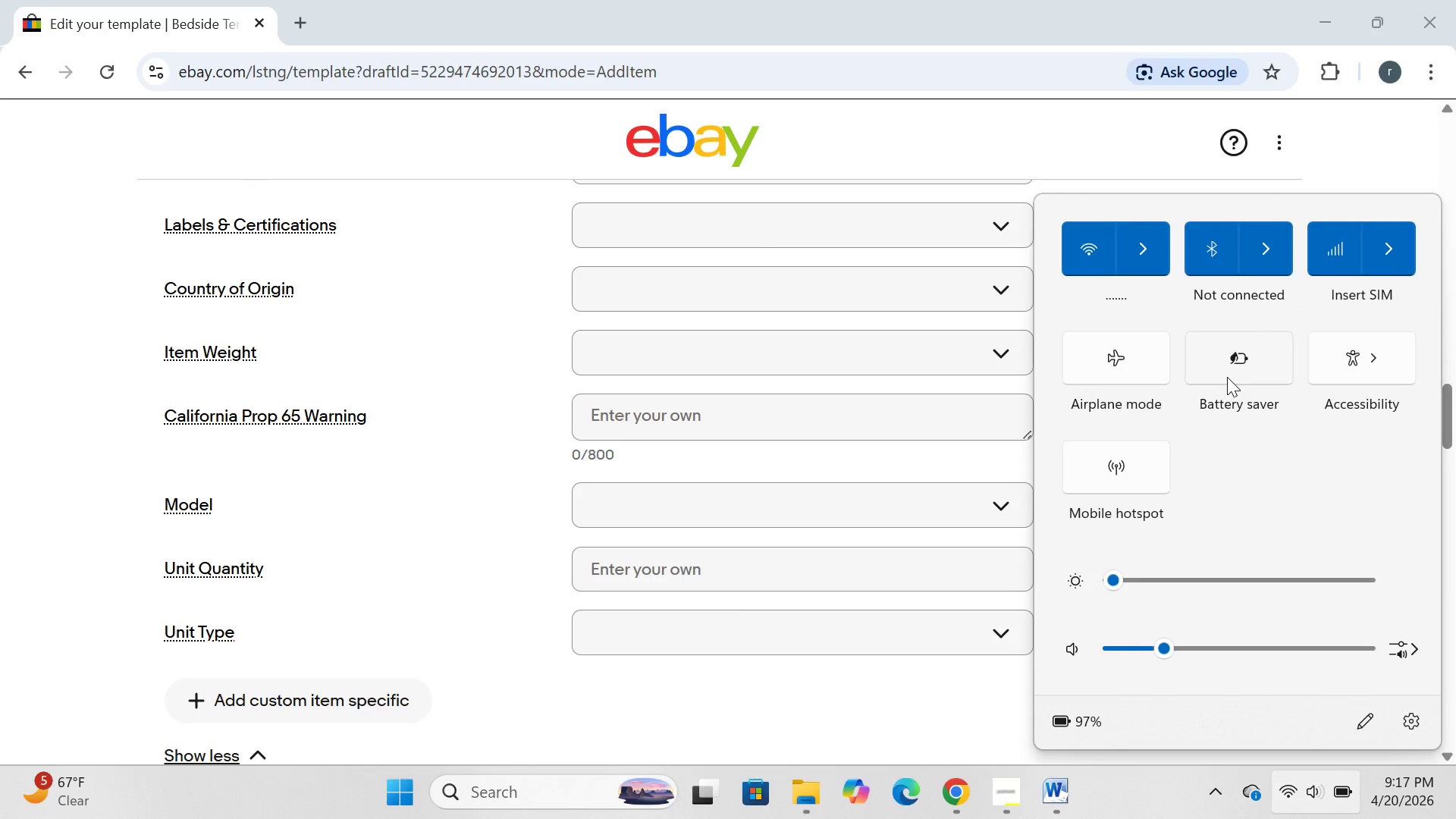 
left_click([1227, 376])
 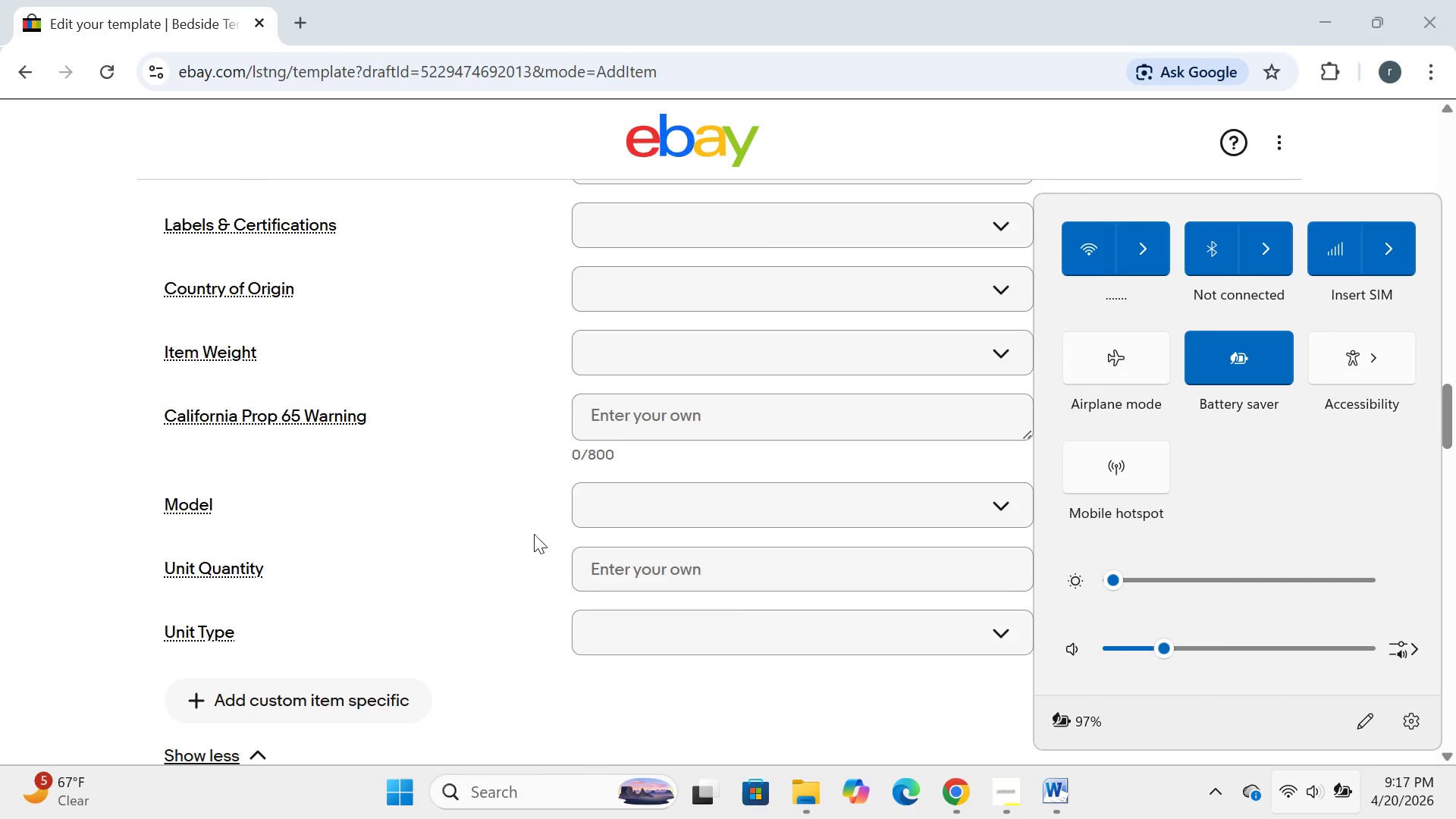 
left_click([532, 532])
 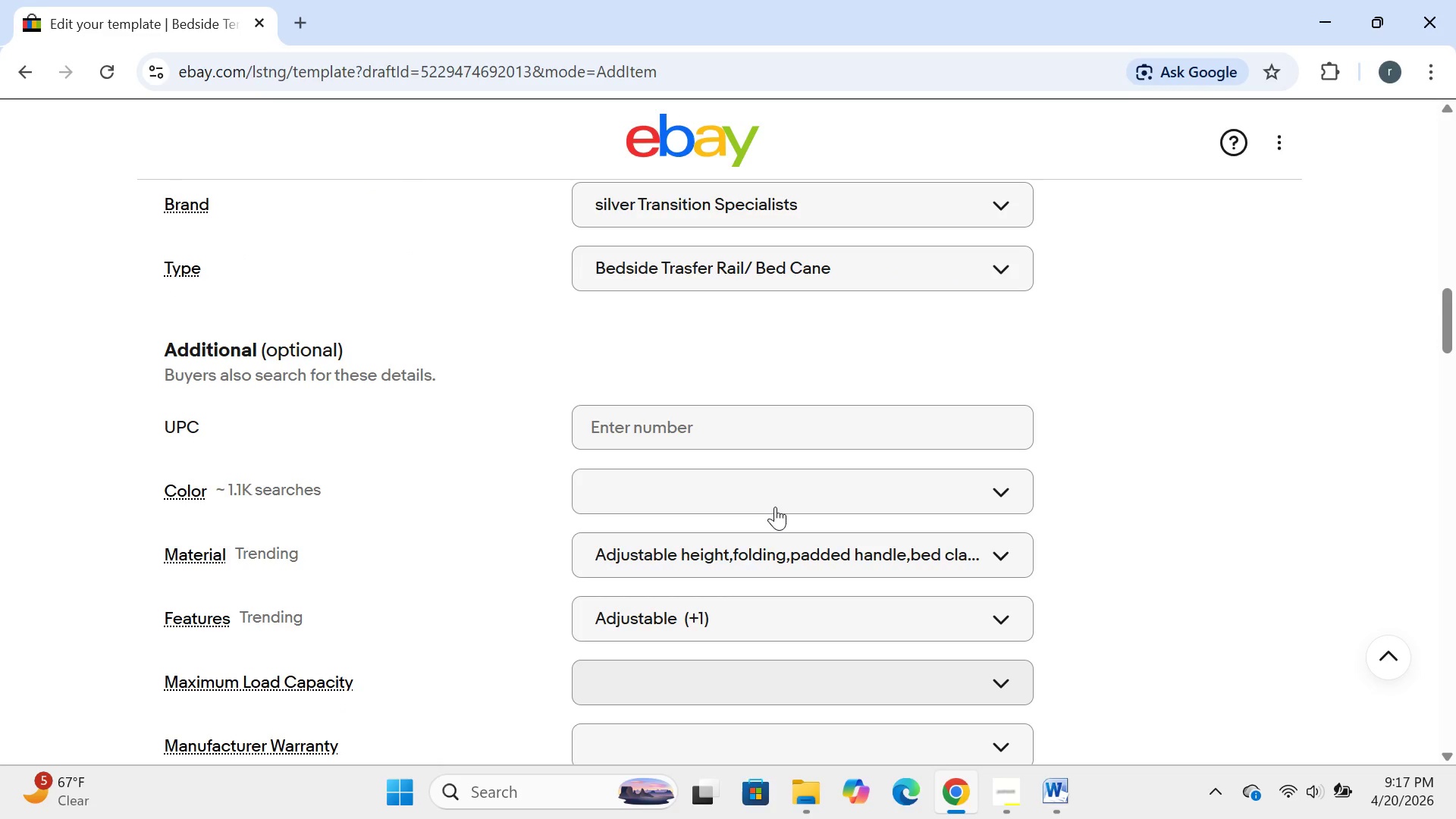 
wait(15.38)
 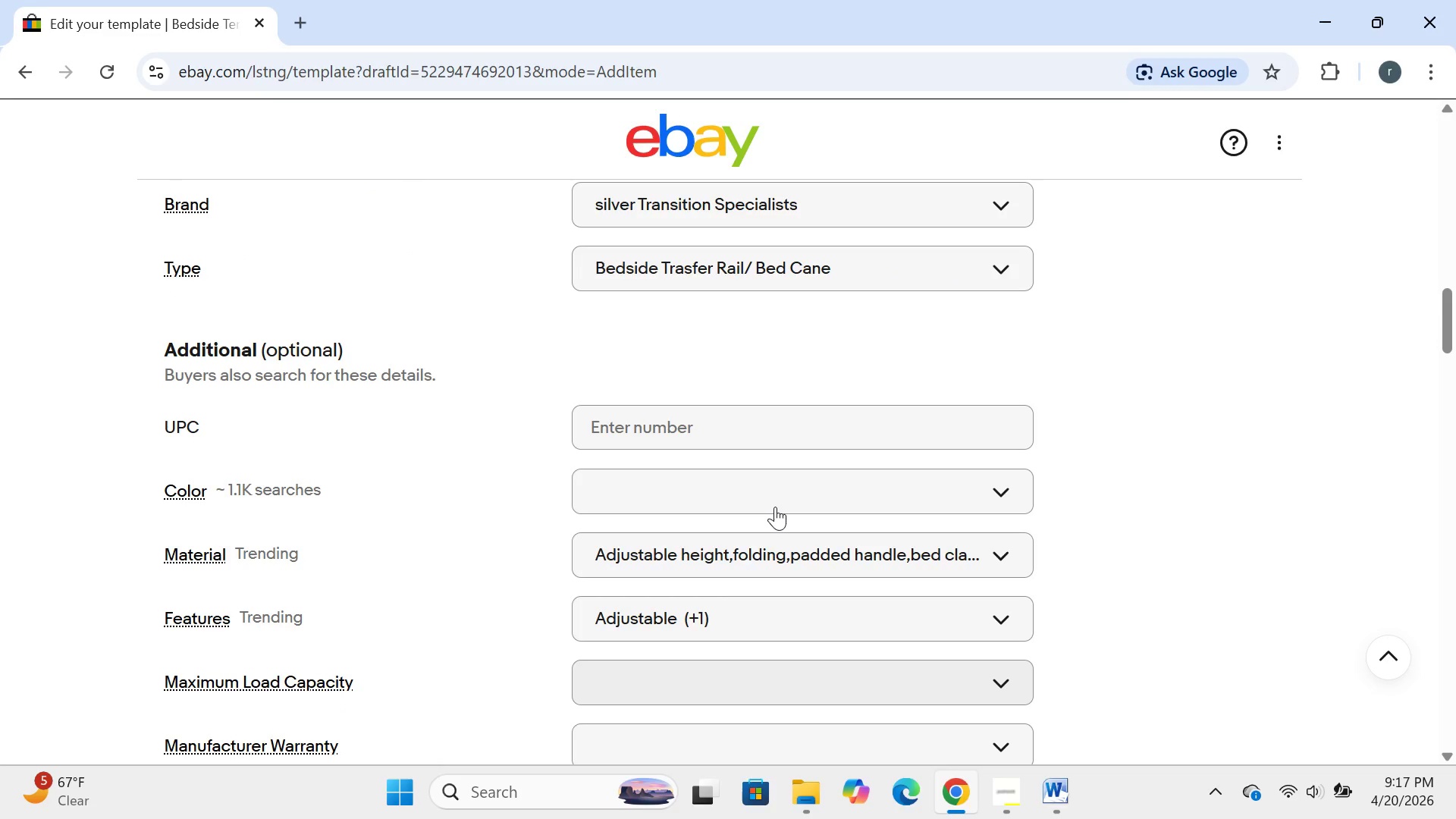 
left_click([794, 325])
 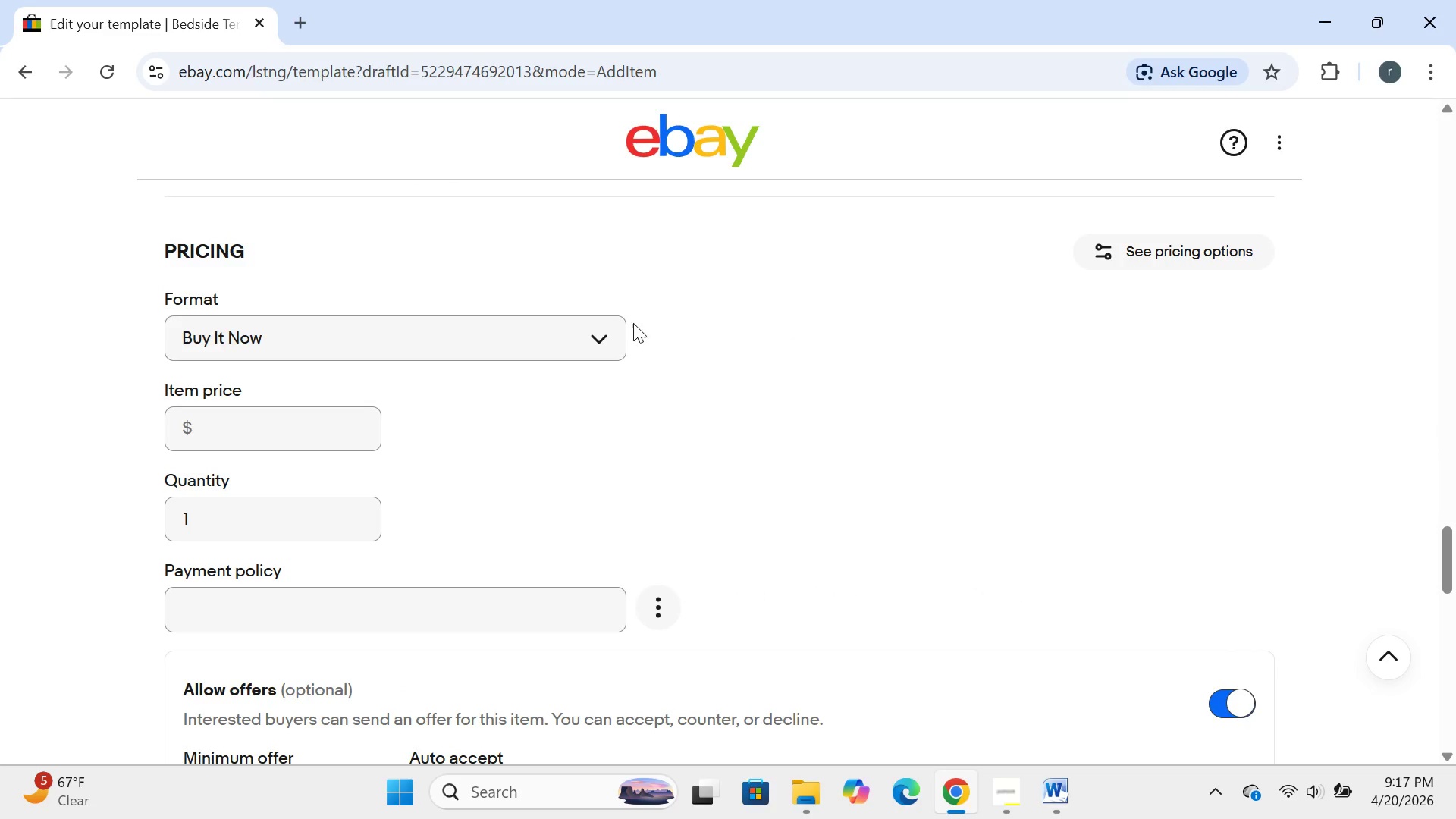 
left_click([578, 374])
 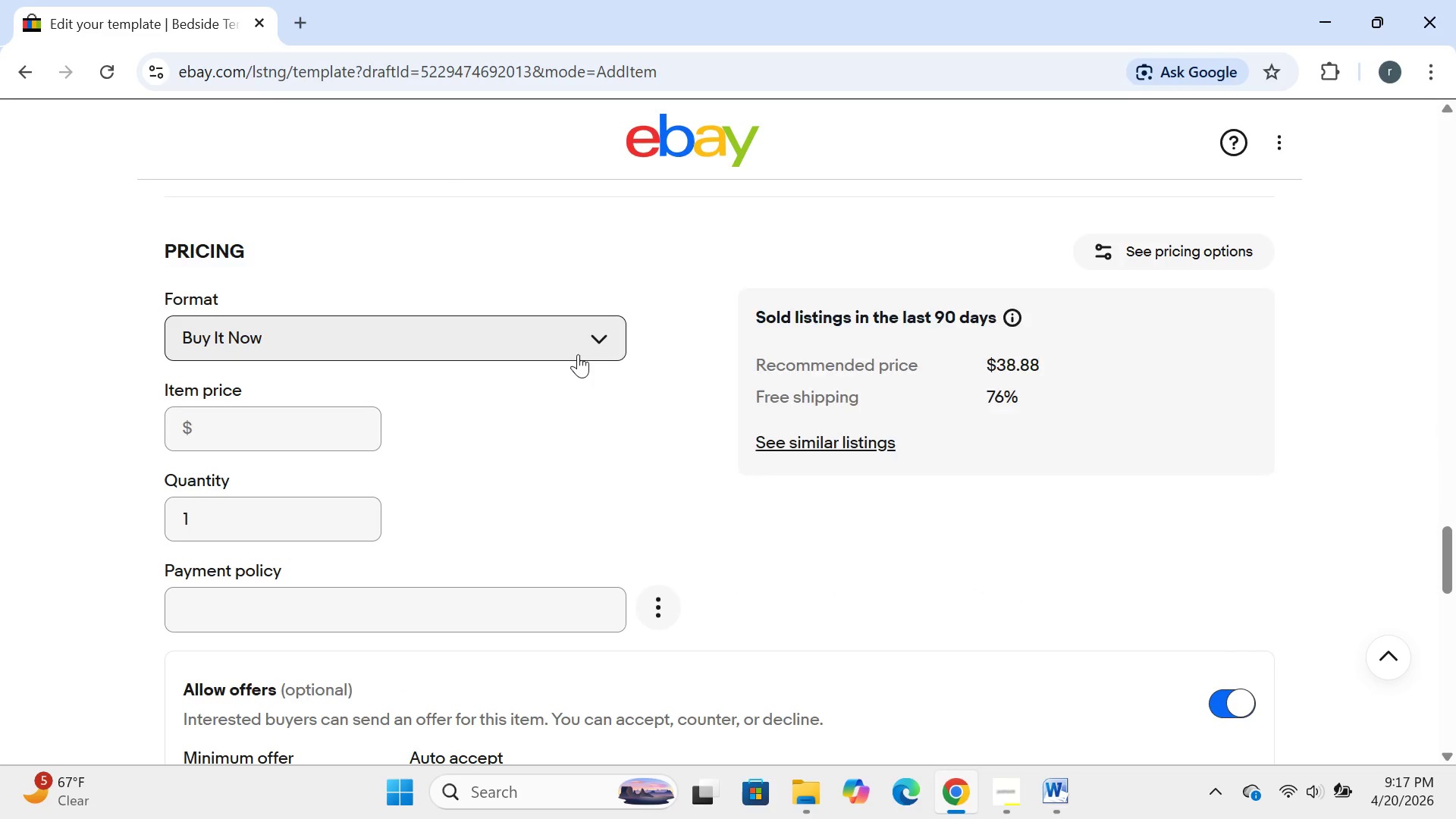 
left_click([578, 354])
 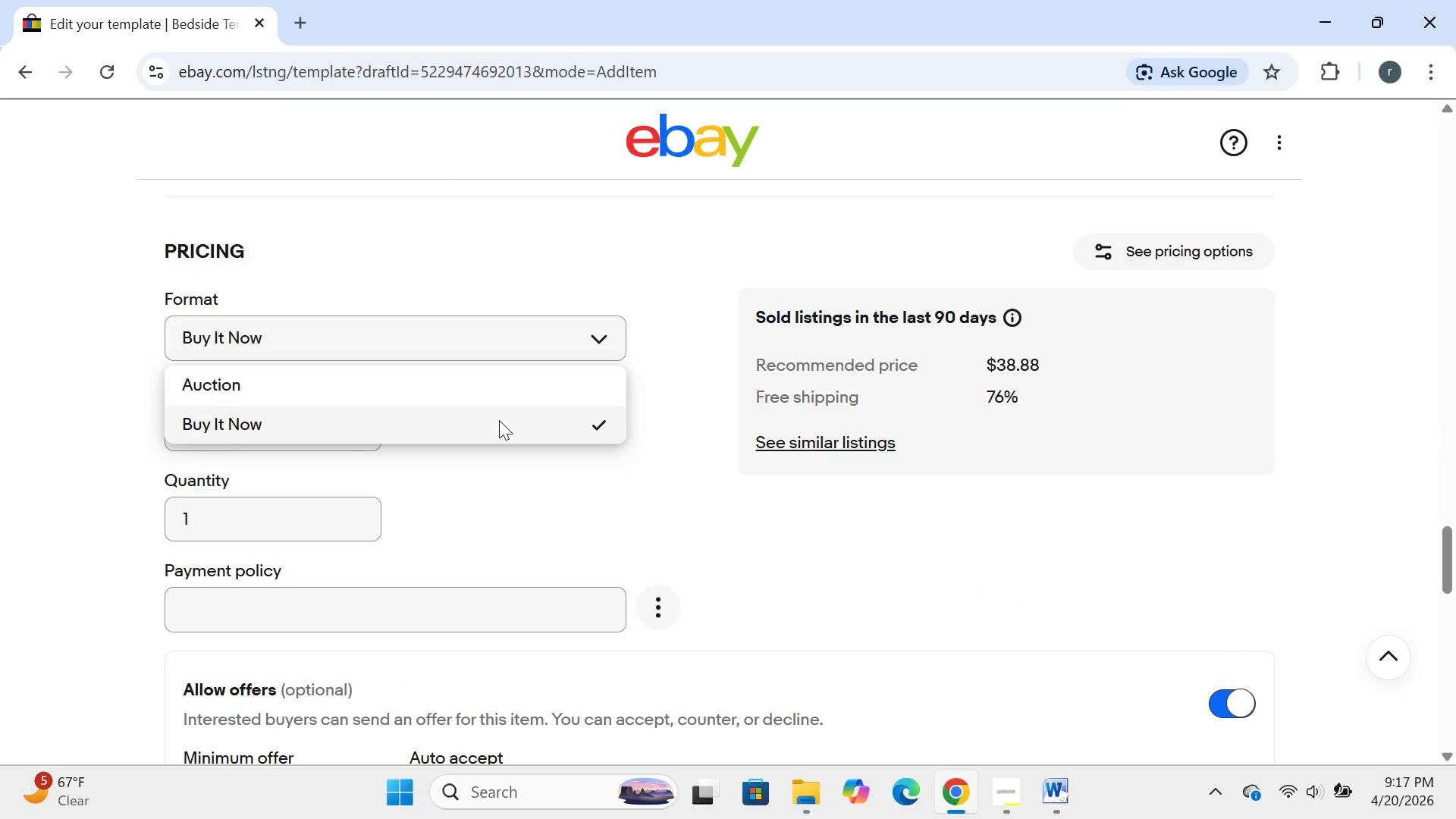 
left_click([499, 420])
 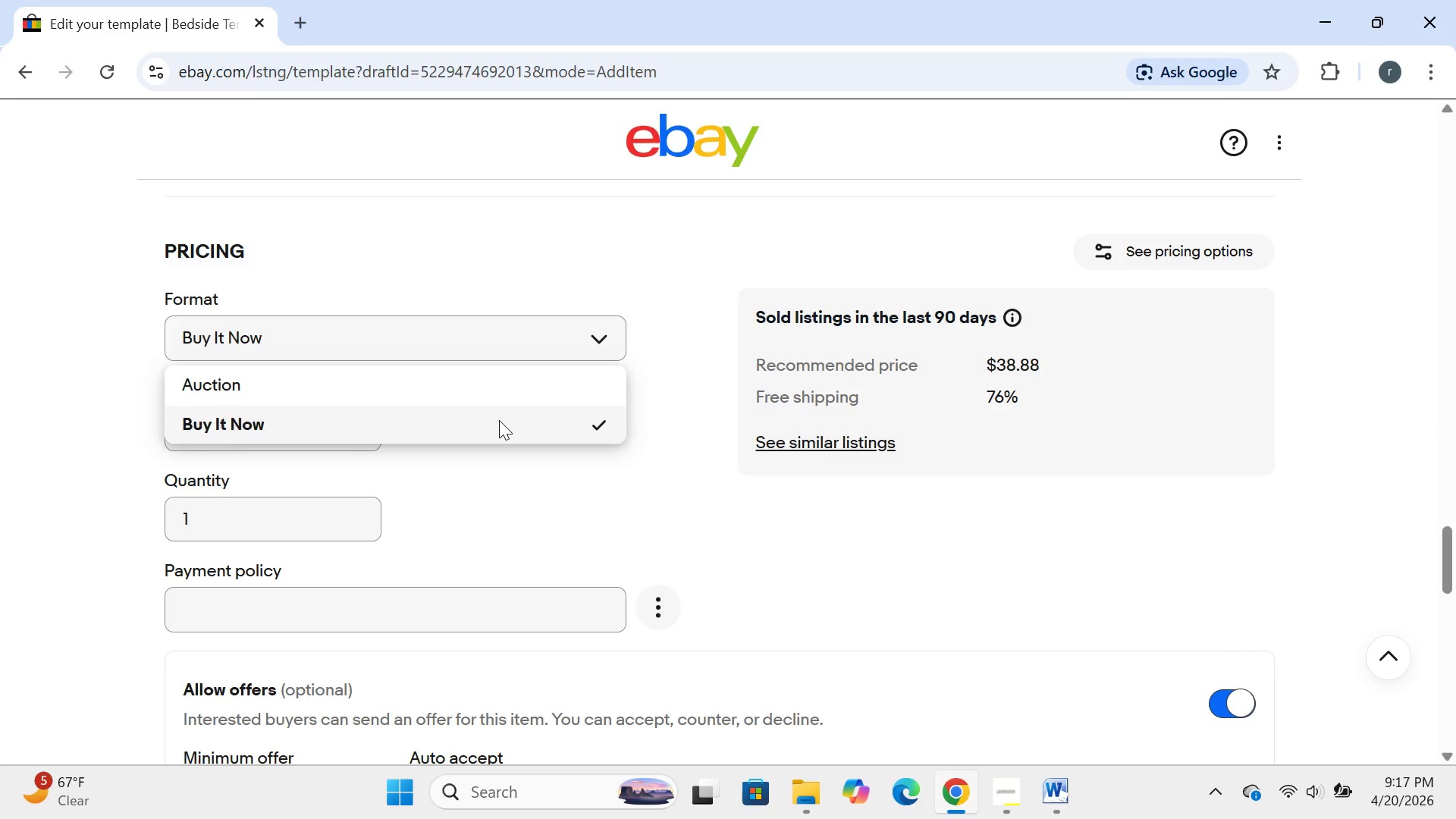 
left_click([499, 420])
 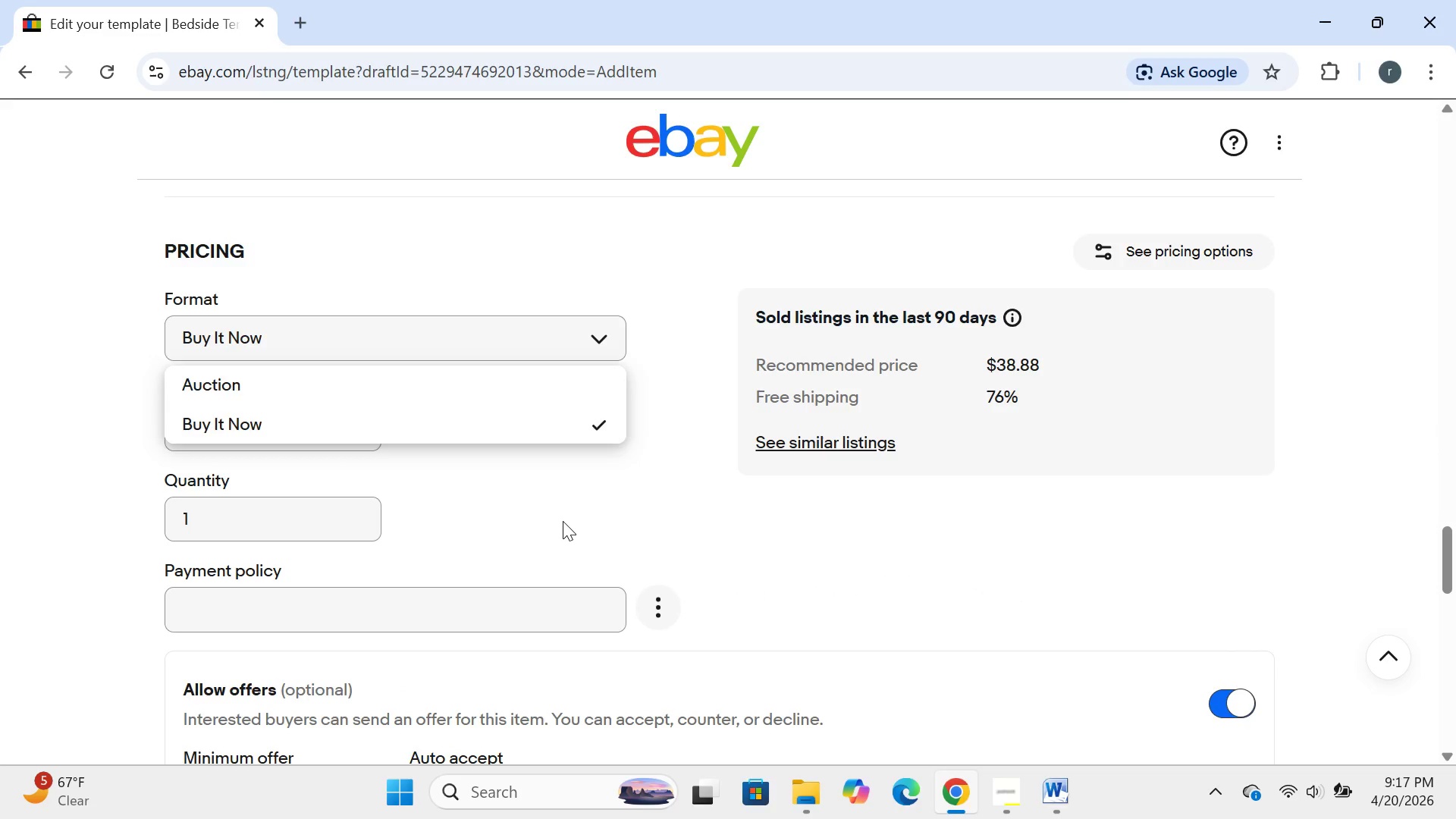 
left_click([563, 521])
 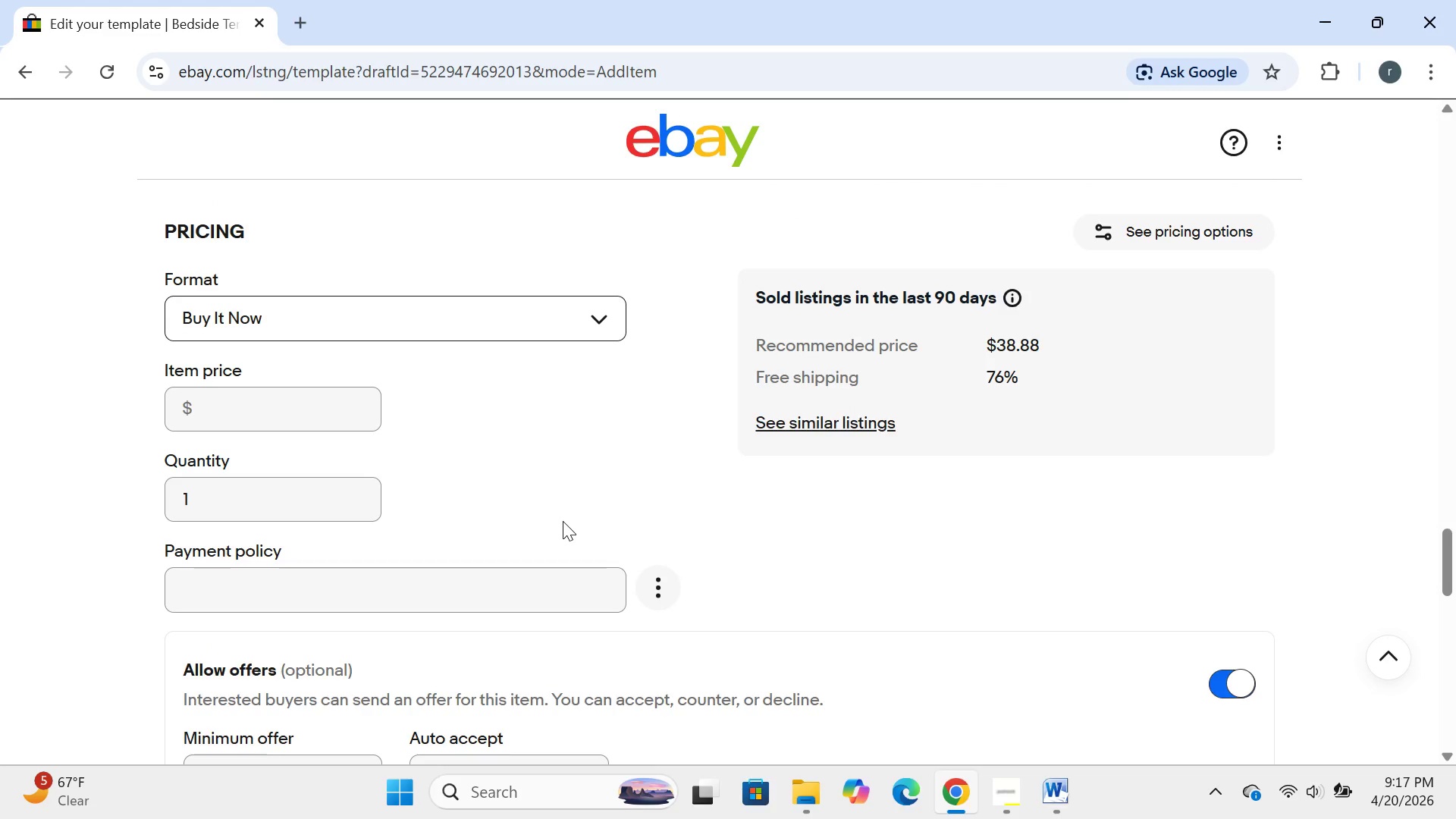 
wait(37.31)
 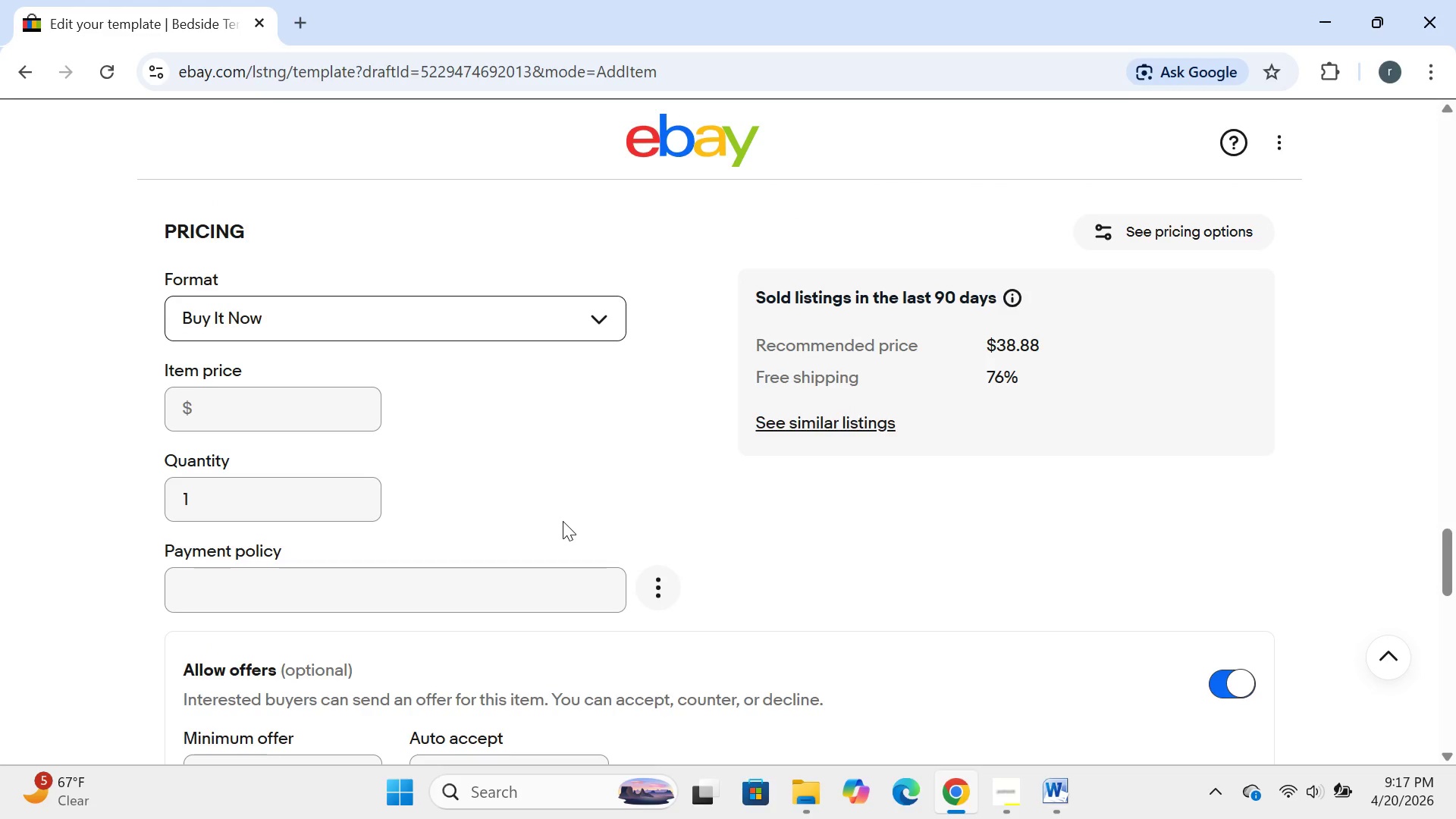 
left_click([415, 394])
 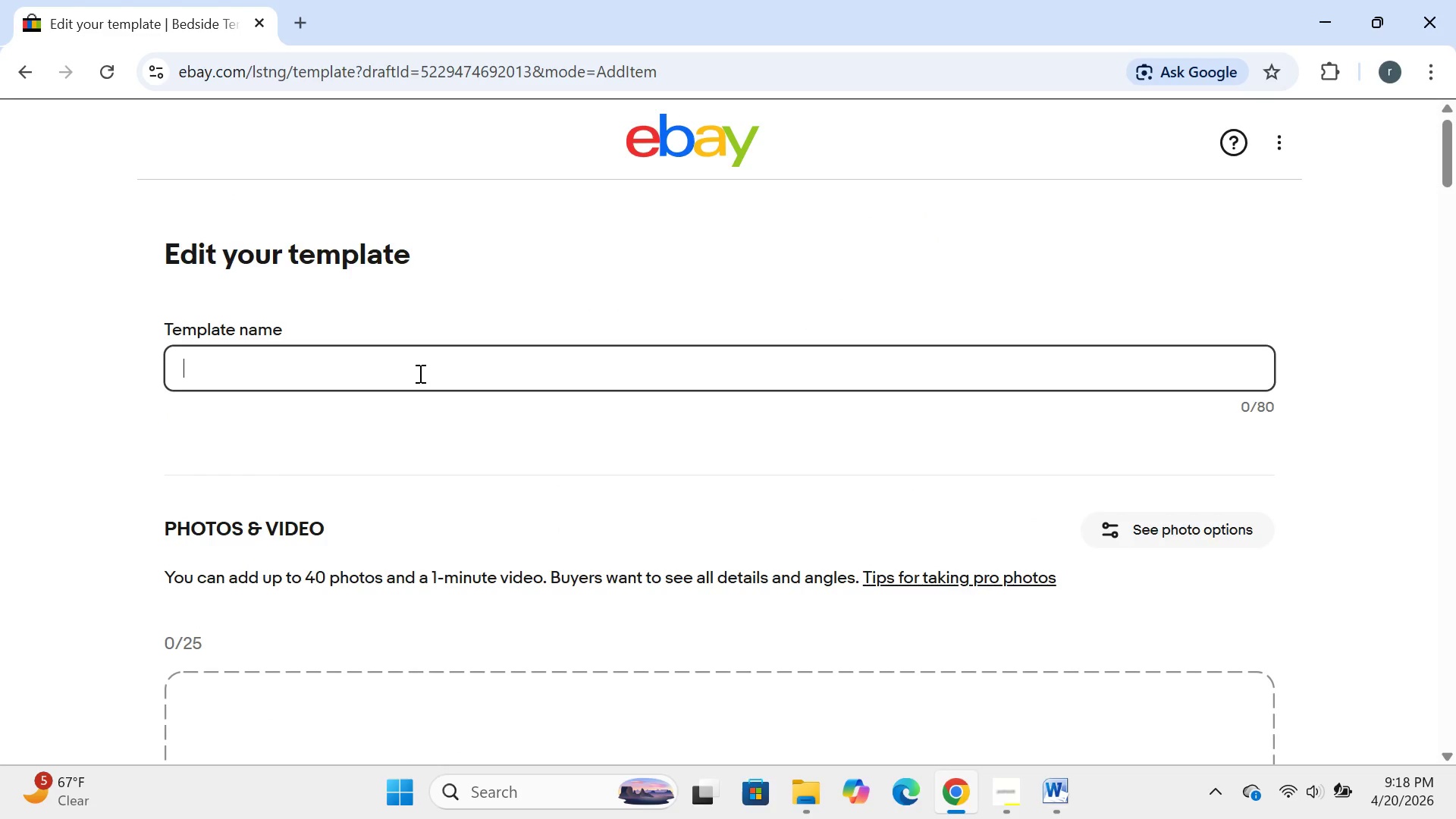 
left_click([419, 373])
 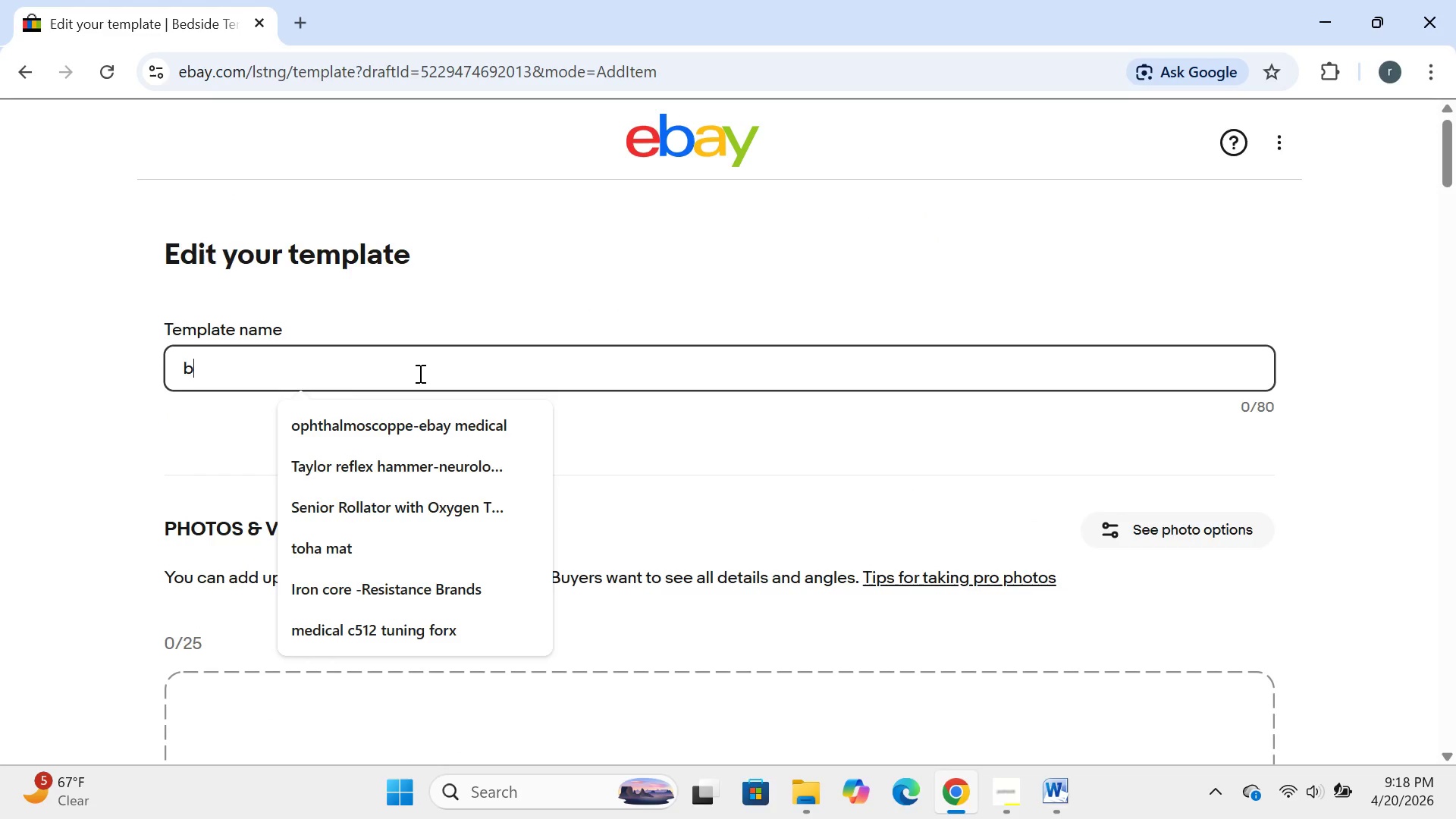 
type(bedside transfer rail)
 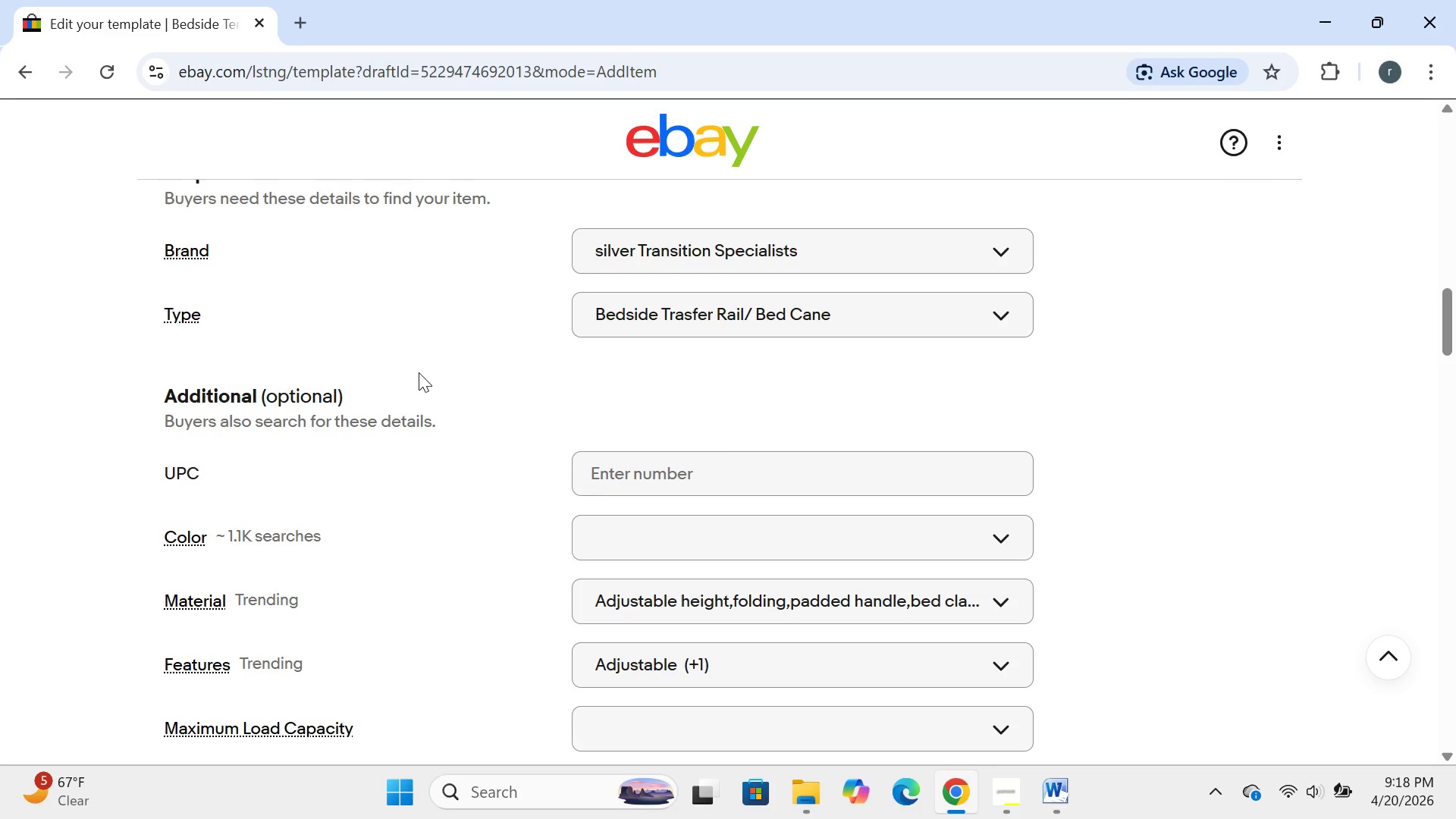 
wait(18.84)
 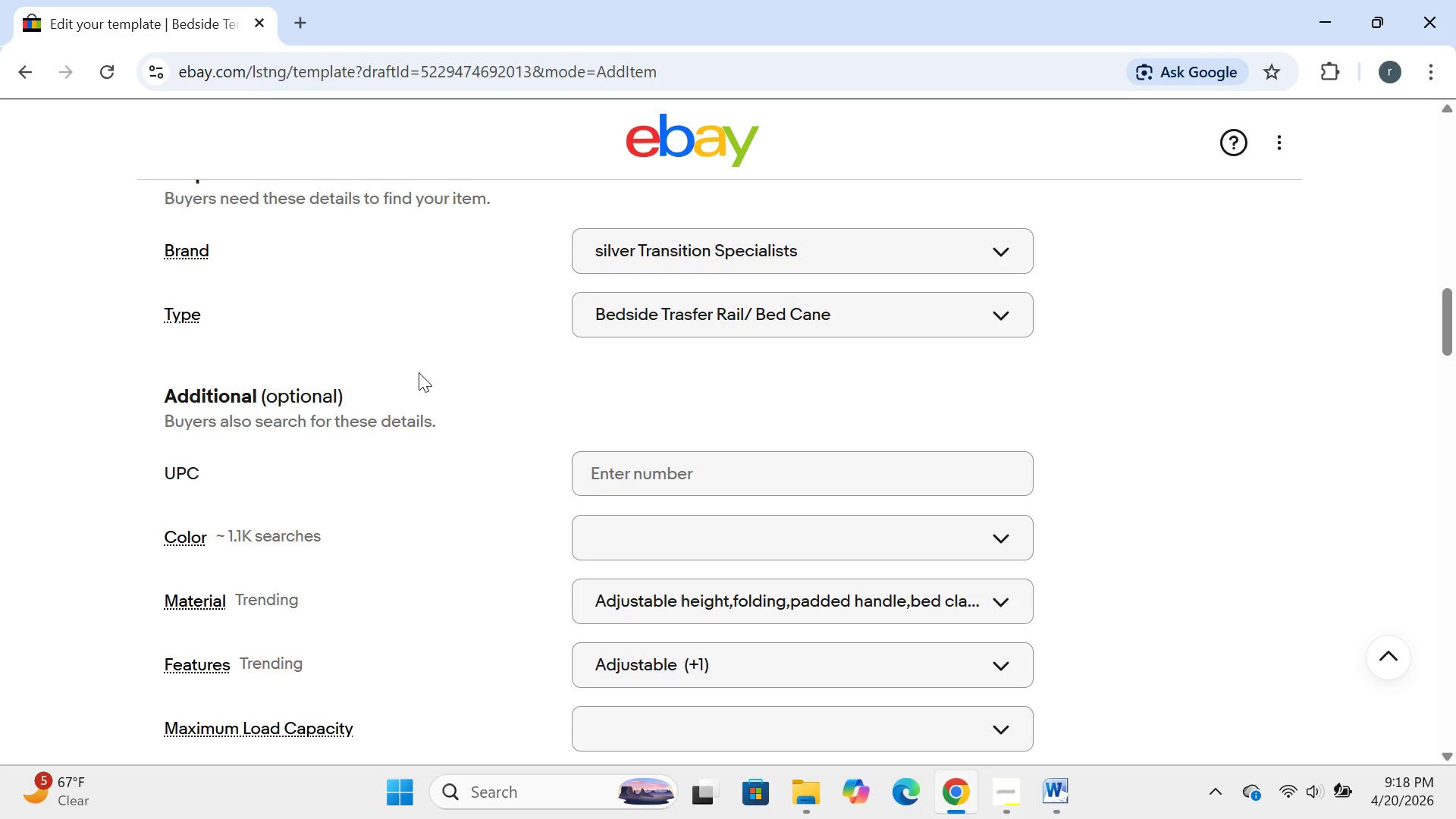 
left_click([710, 549])
 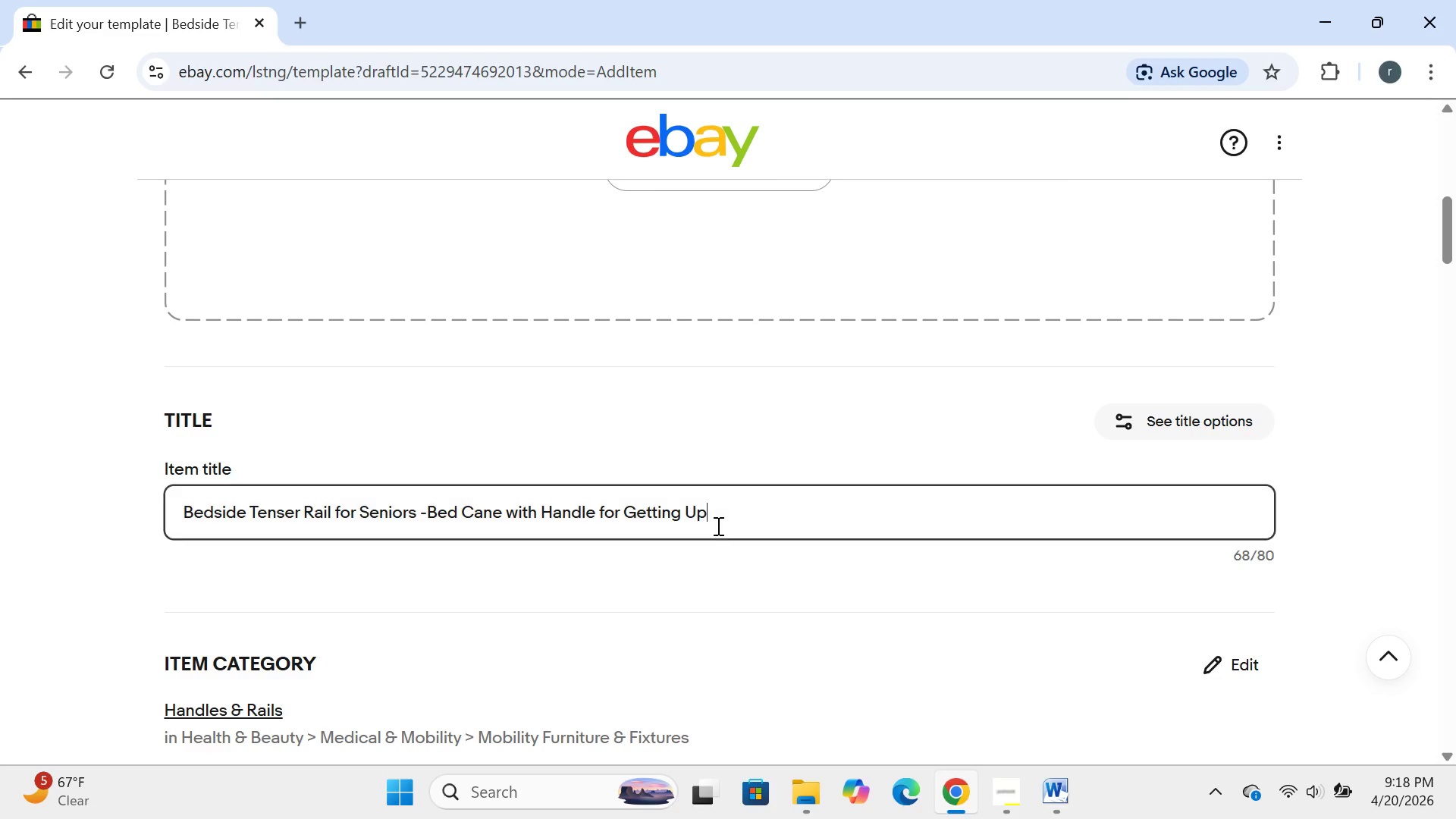 
left_click([717, 526])
 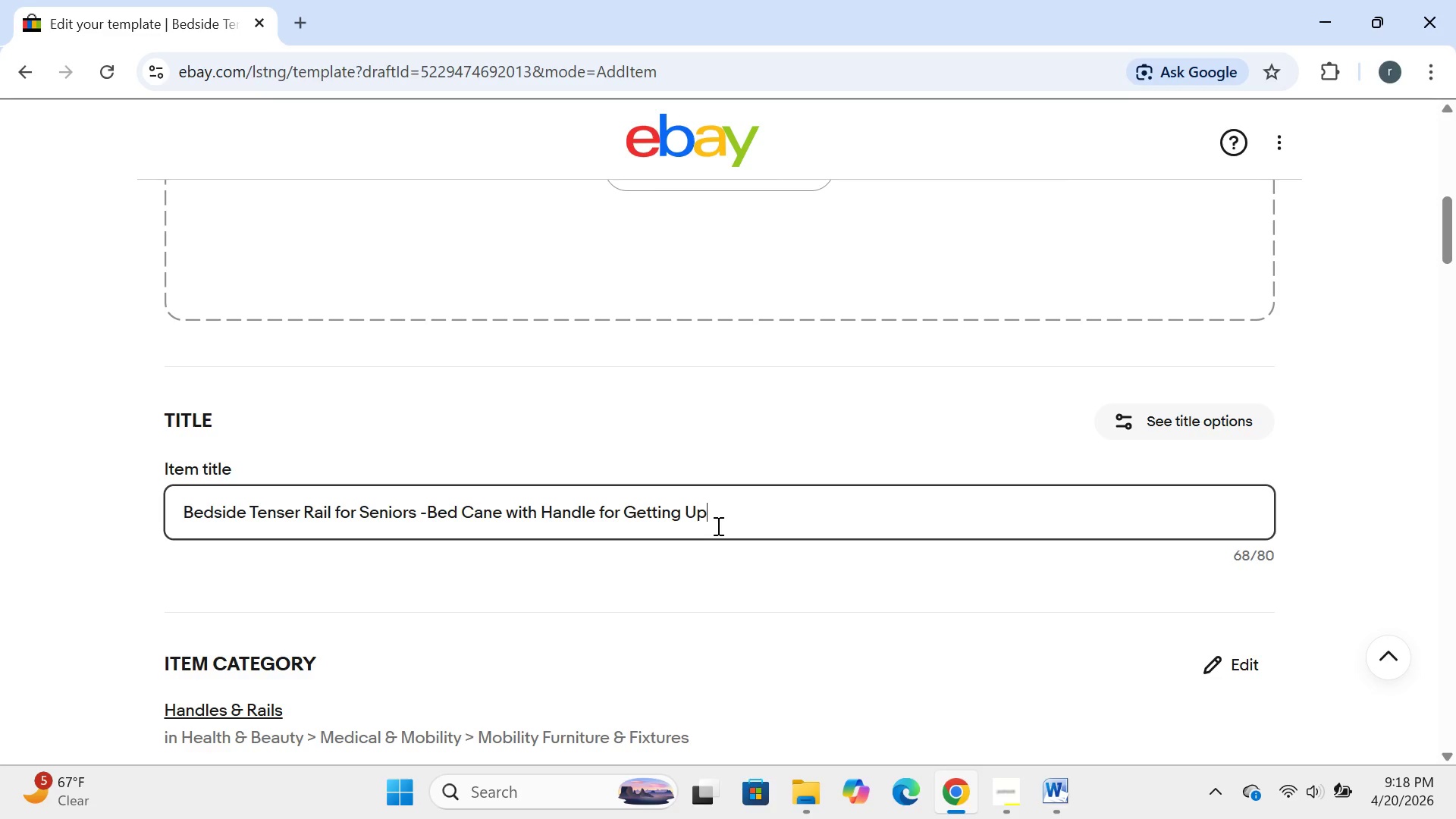 
key(Control+A)
 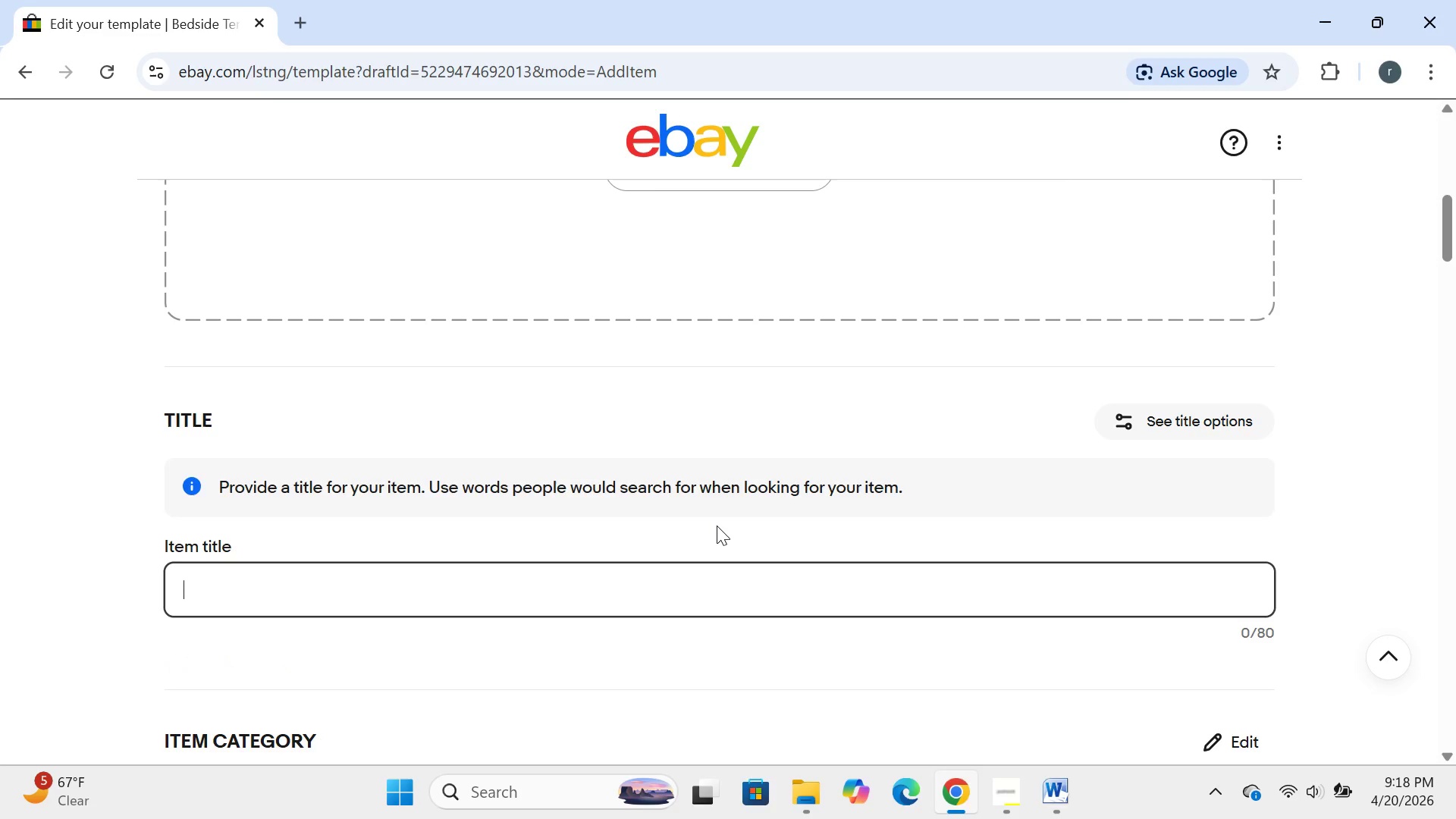 
key(Backspace)
type(b)
key(Backspace)
type(Bedside Transfer Rau)
key(Backspace)
type(il for Sen)
 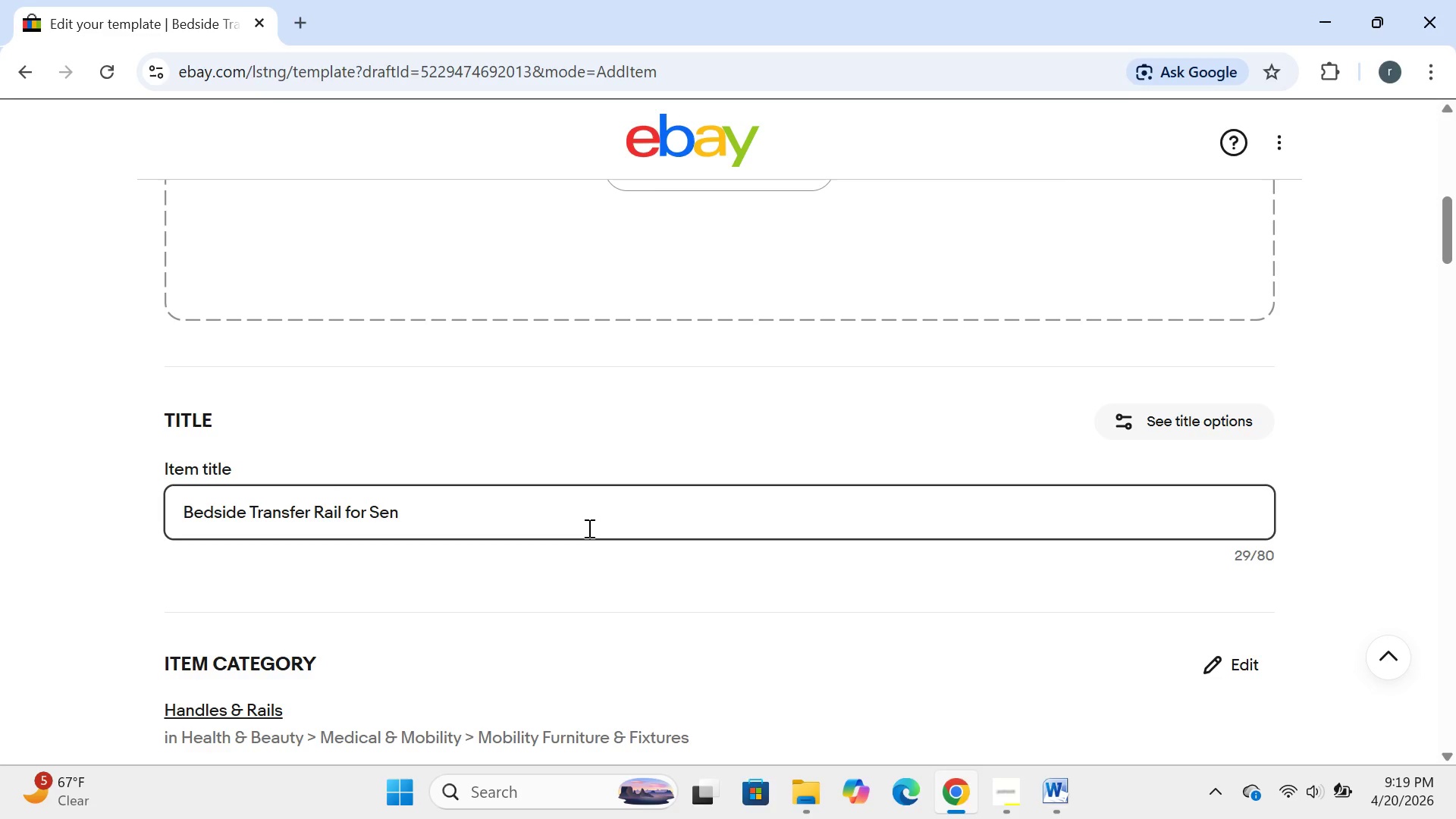 
wait(52.77)
 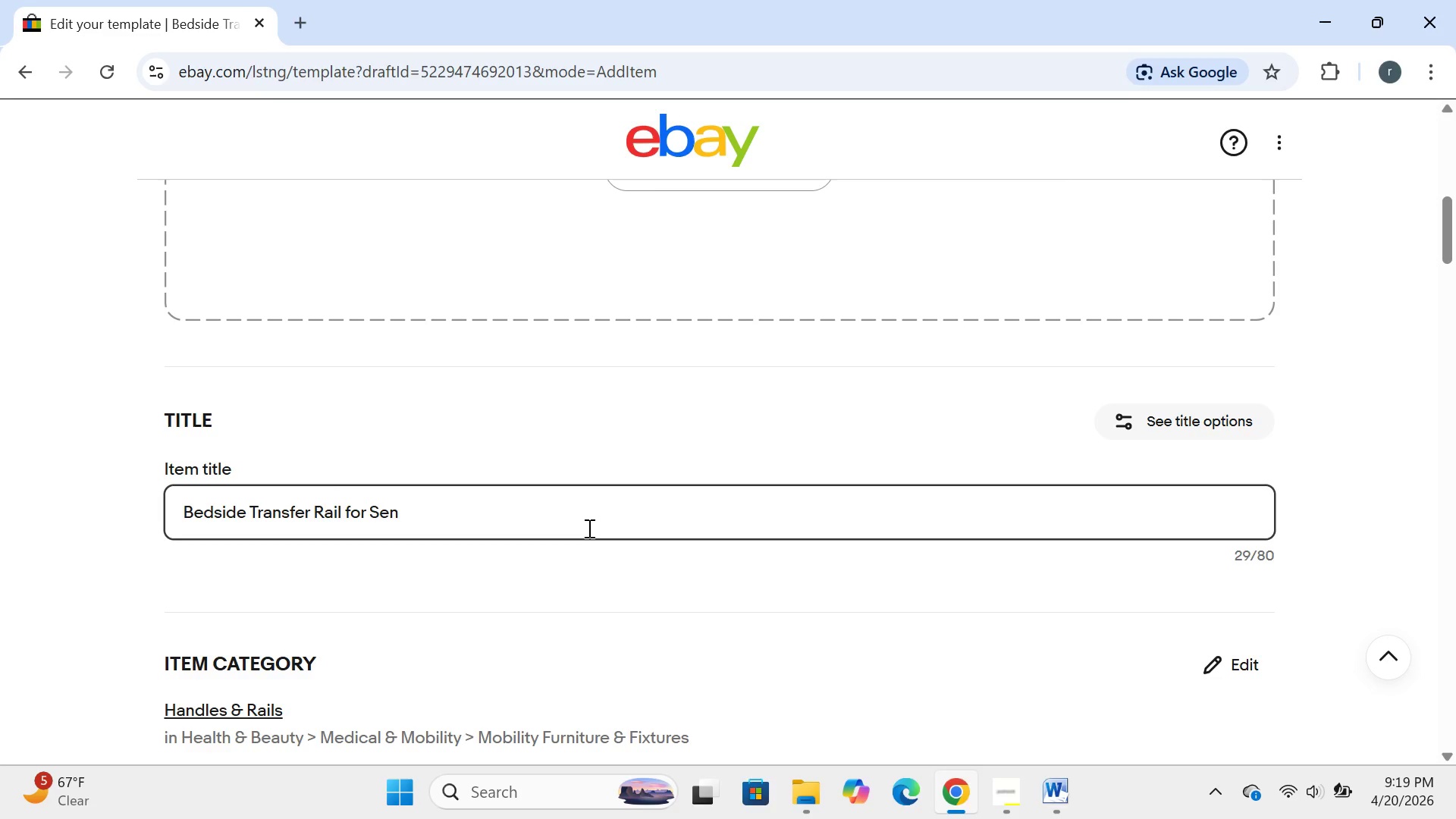 
key(Space)
 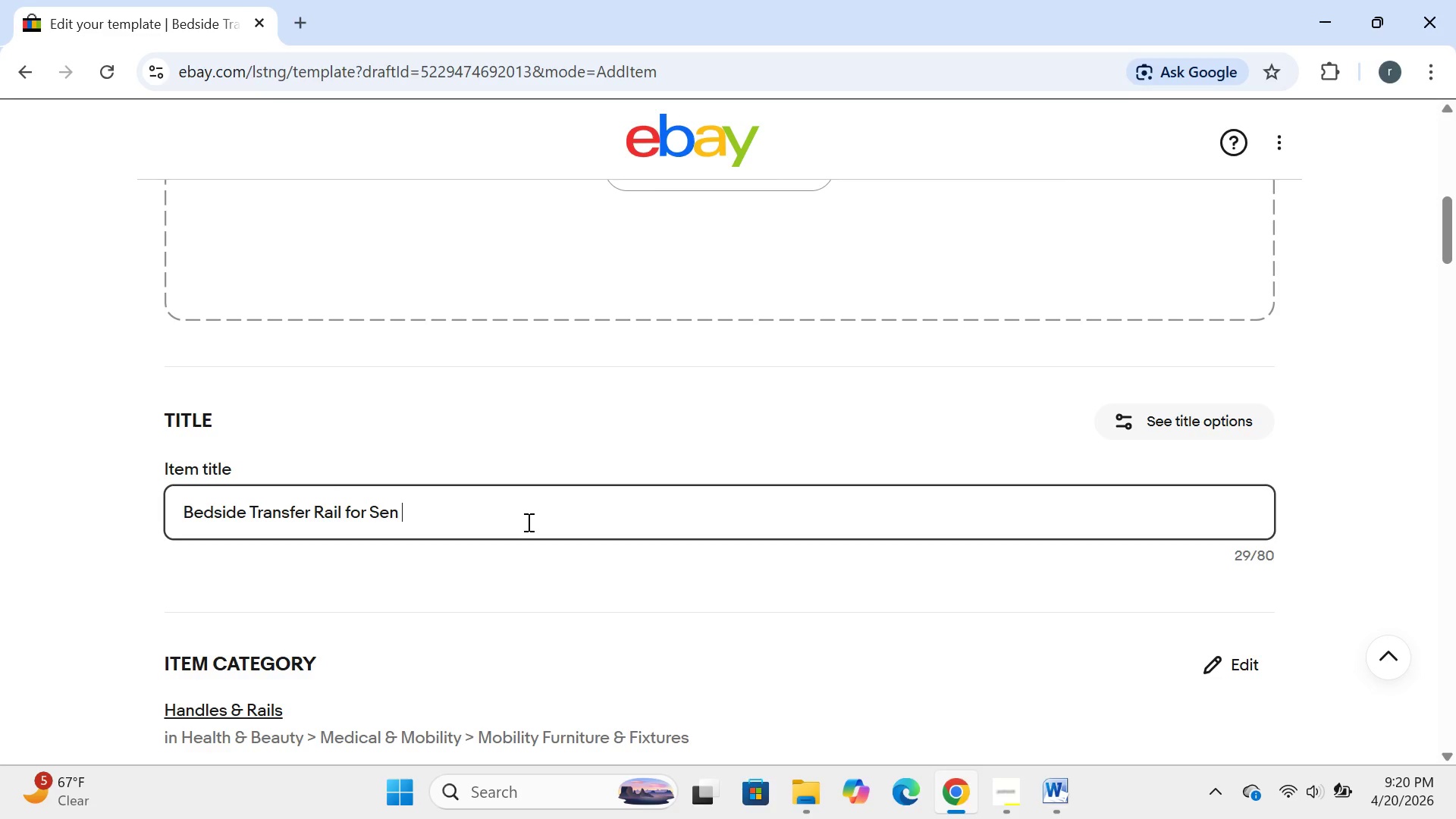 
wait(13.58)
 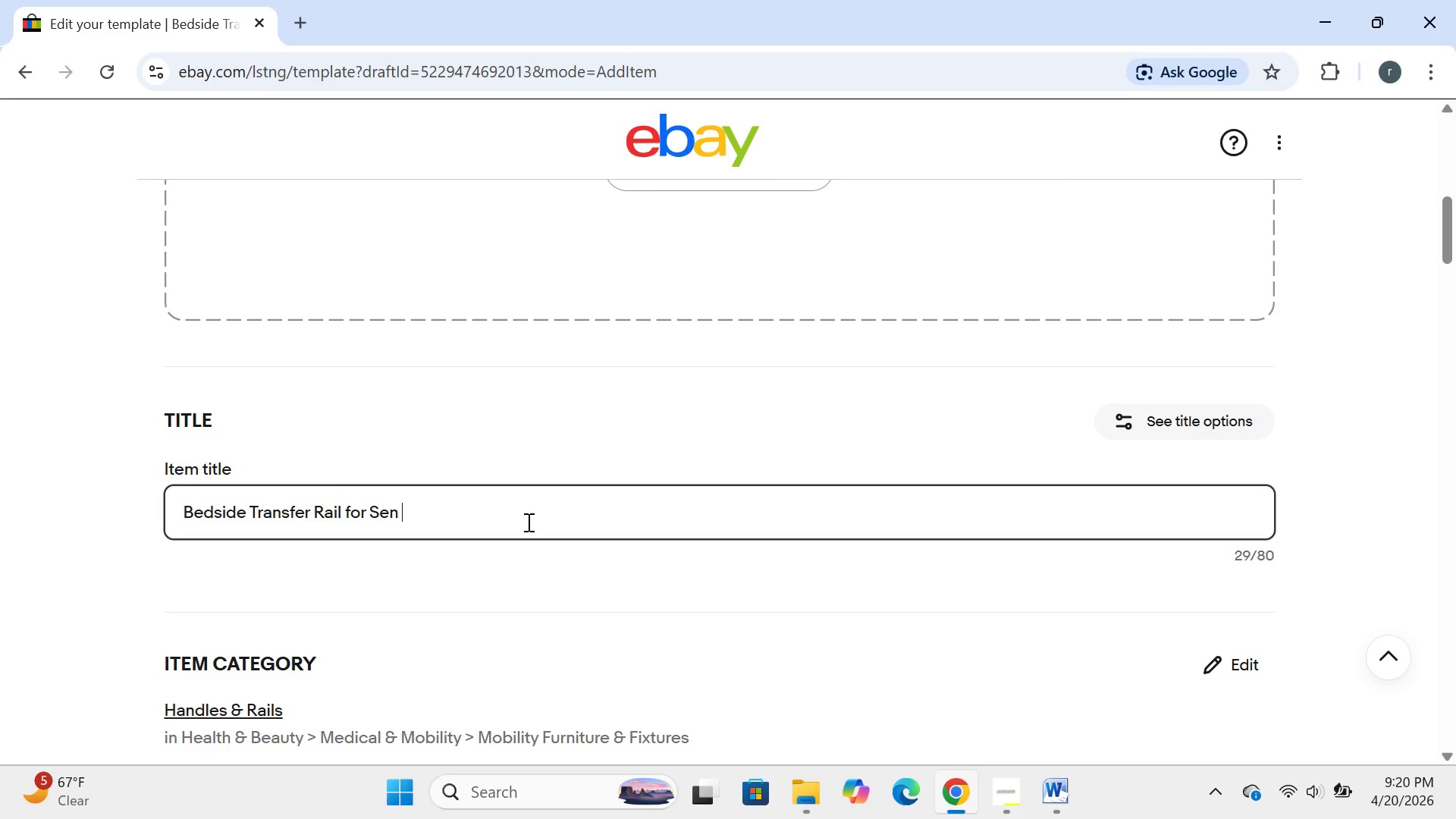 
key(Backspace)
type(iors )
key(Backspace)
type(-)
 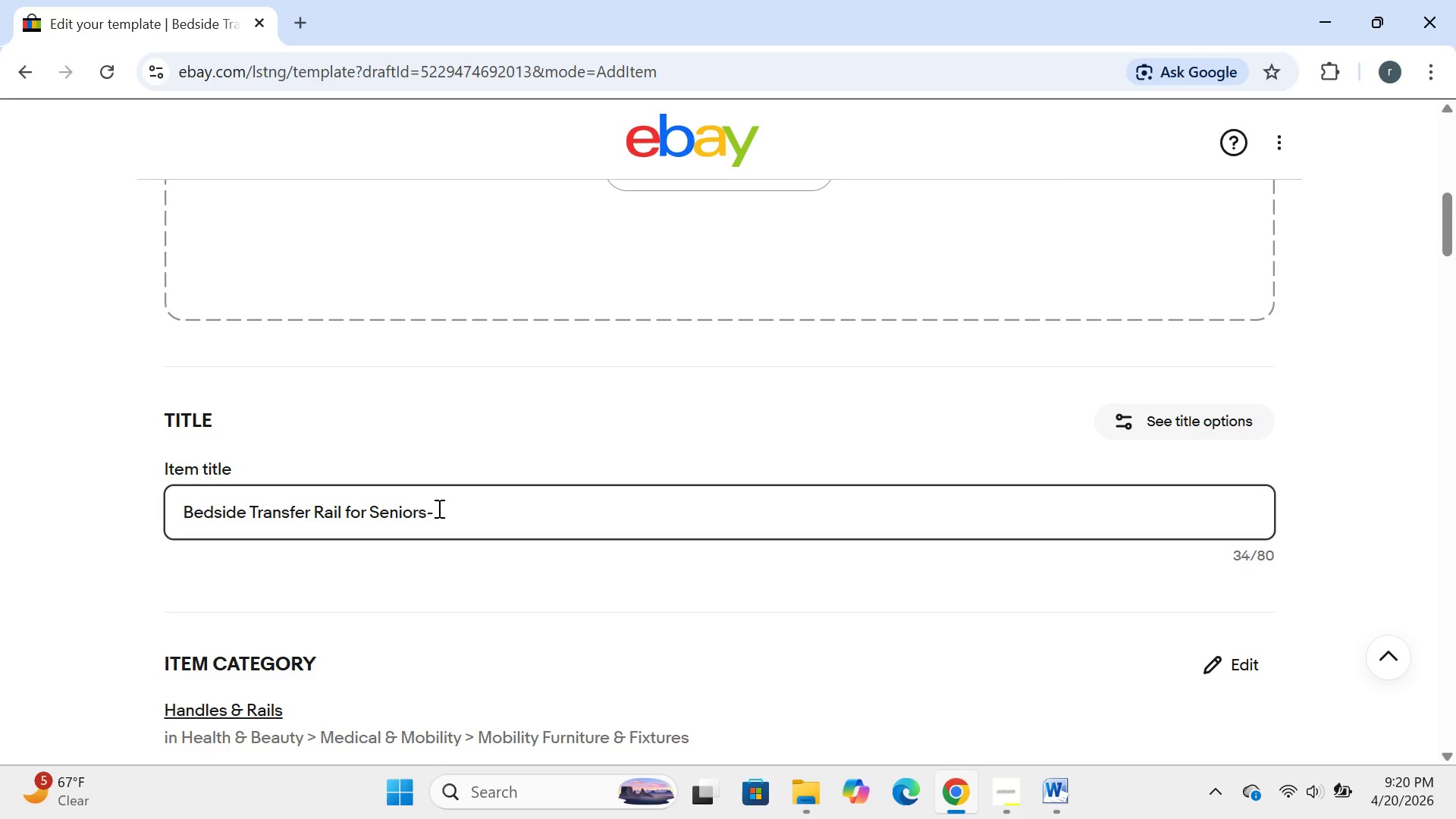 
wait(7.64)
 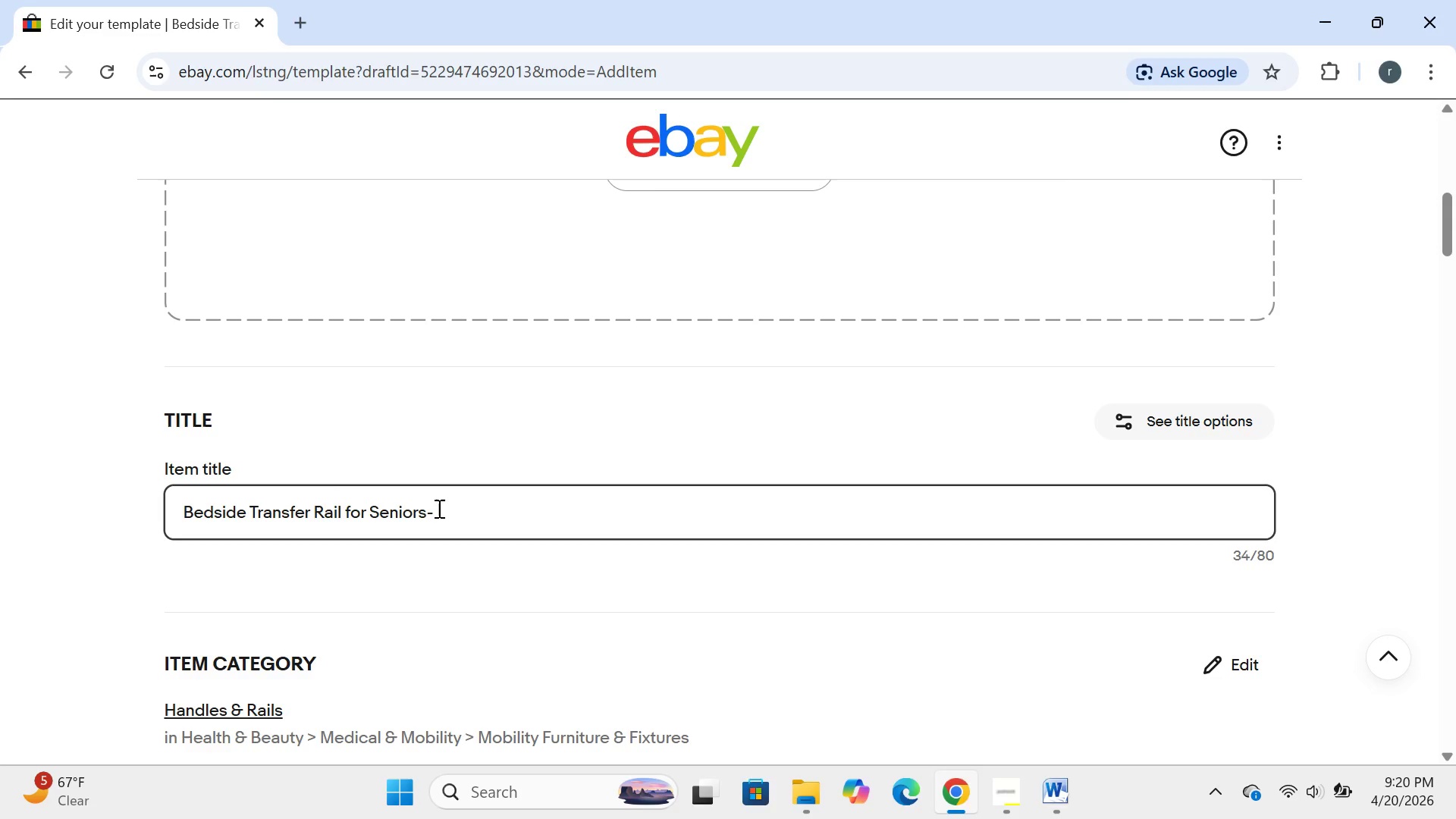 
type( bed )
key(Backspace)
key(Backspace)
key(Backspace)
key(Backspace)
type(Bed ca )
key(Backspace)
type(ne with handle for Getting Up)
 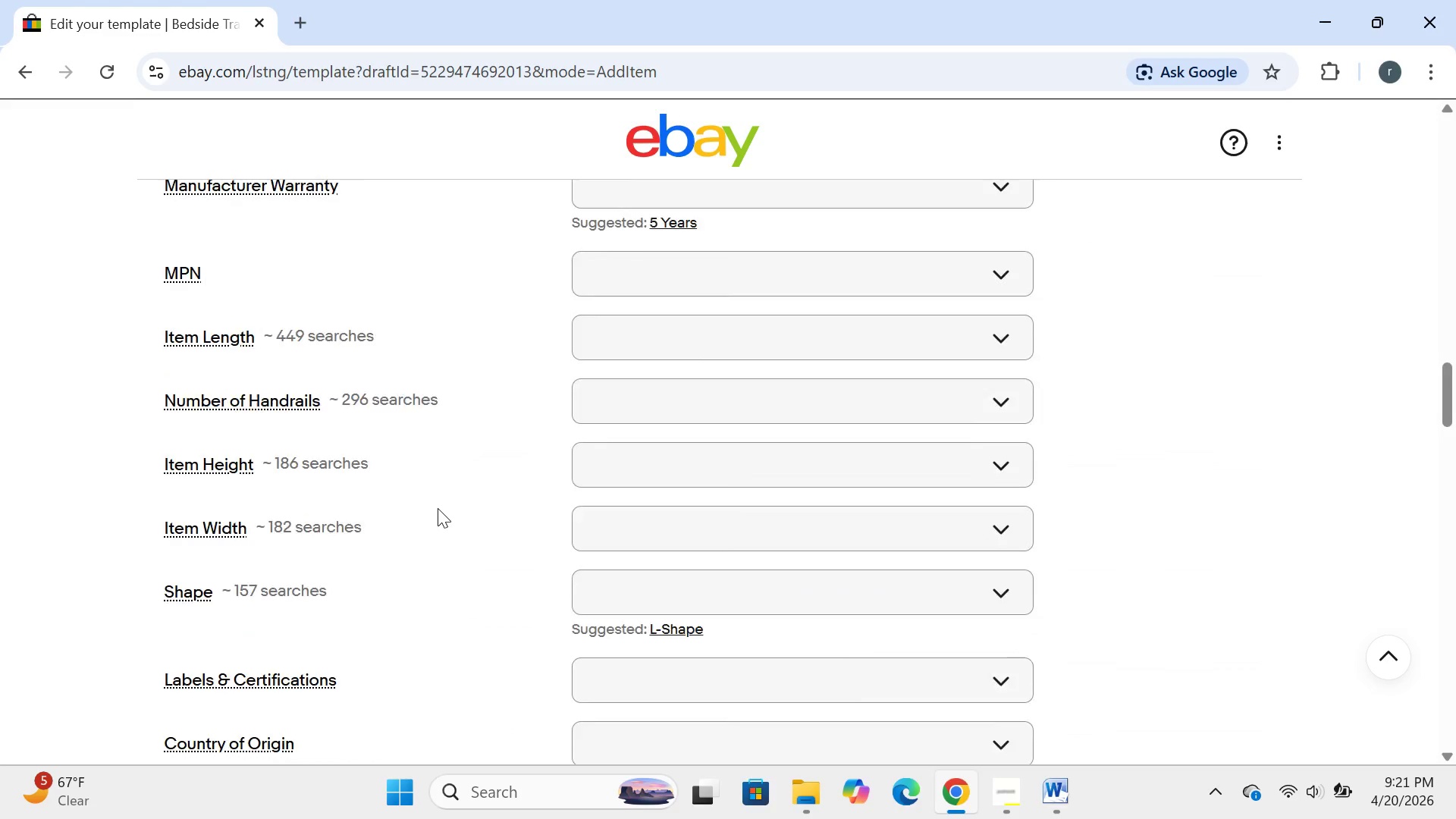 
wait(27.75)
 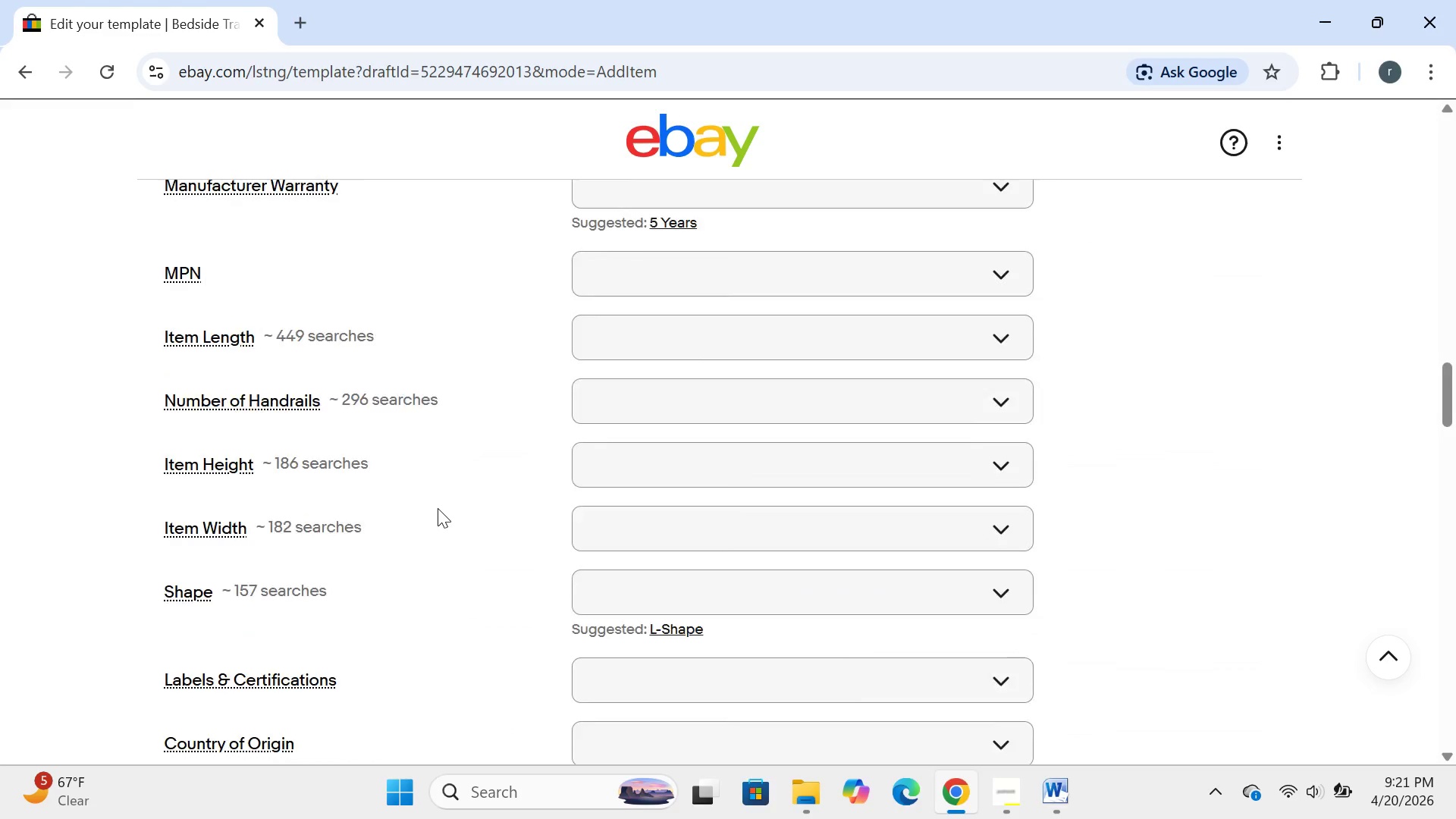 
left_click([698, 641])
 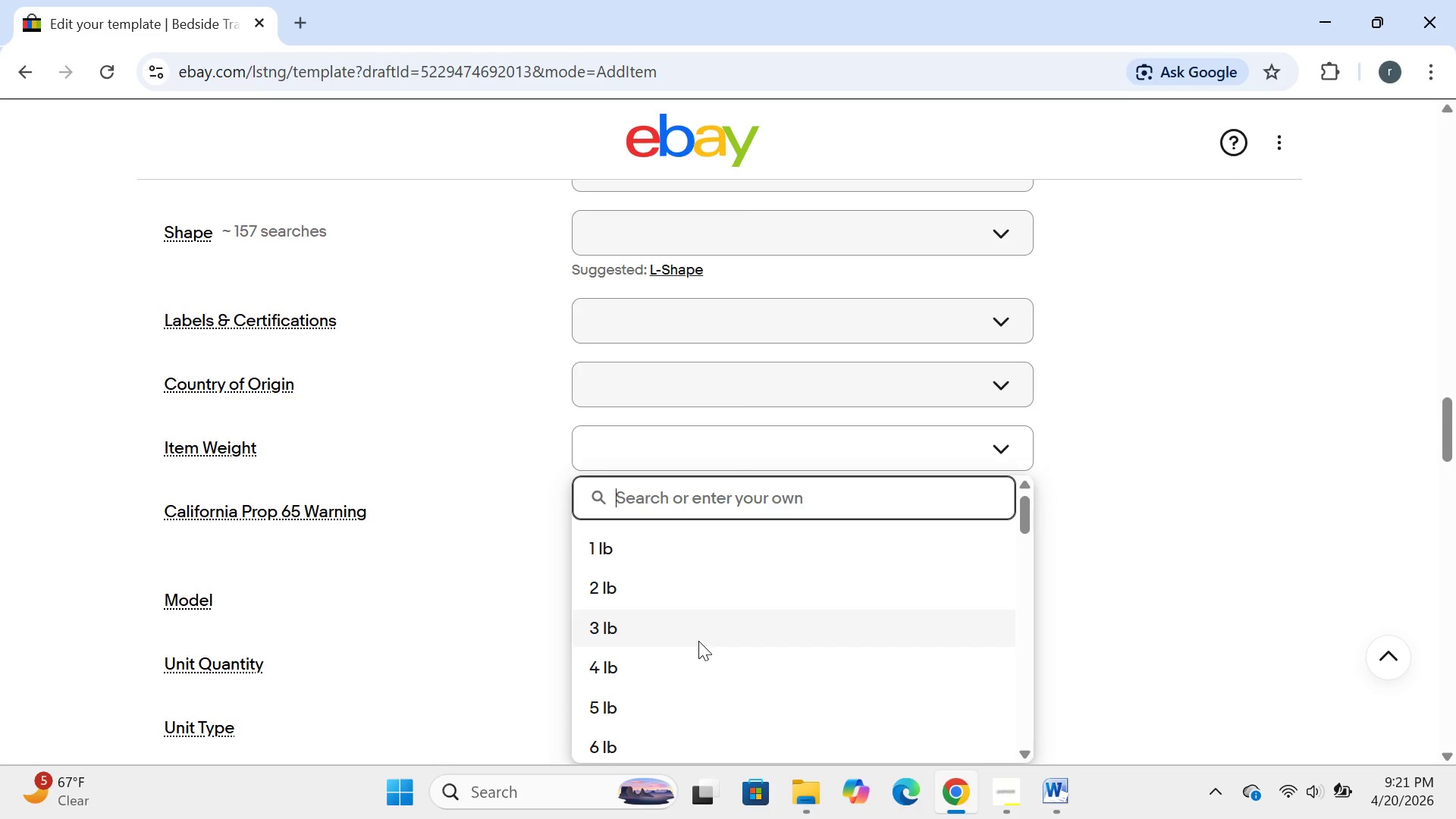 
type(300 L)
key(Backspace)
type(lb)
 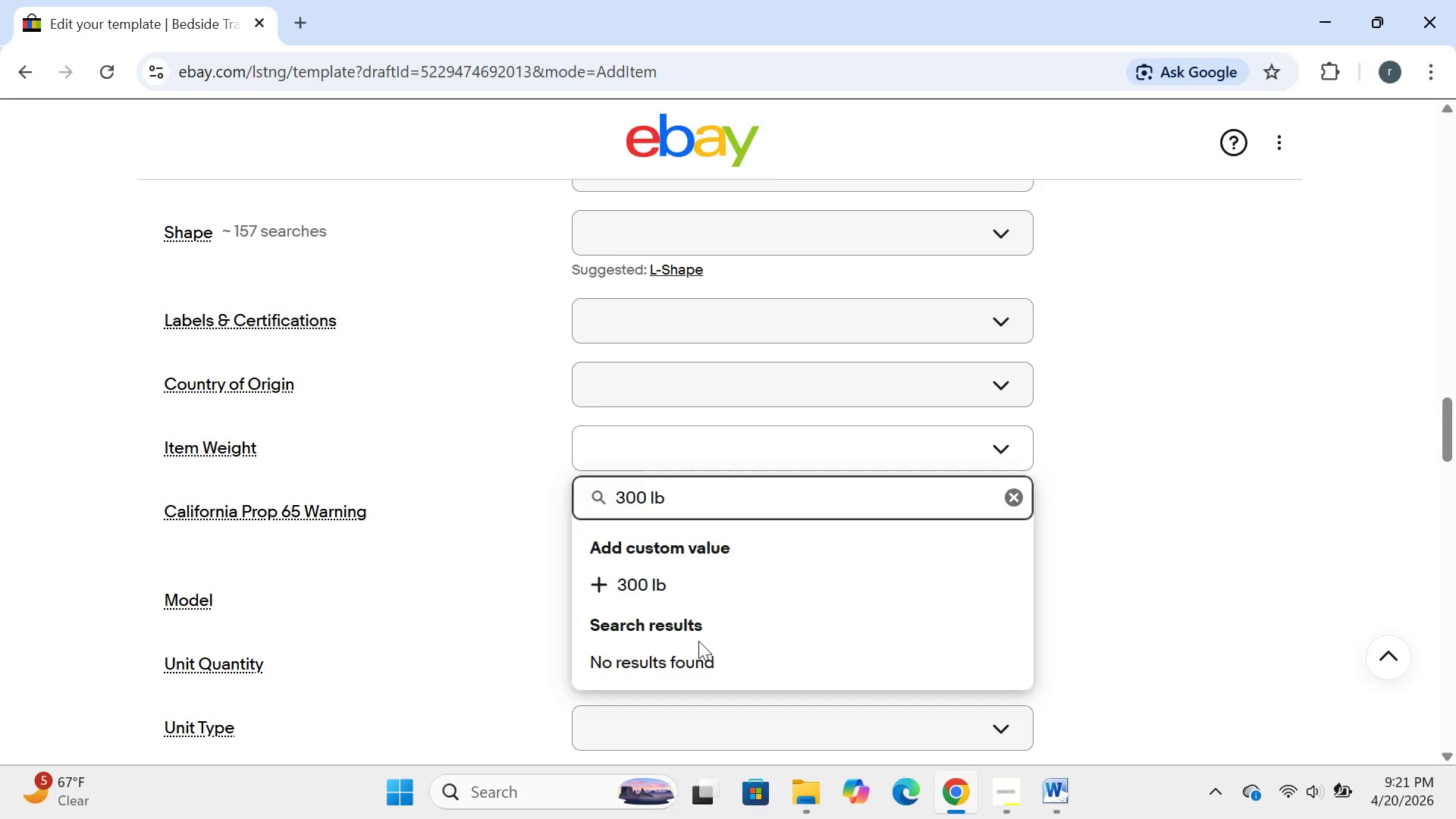 
key(Enter)
 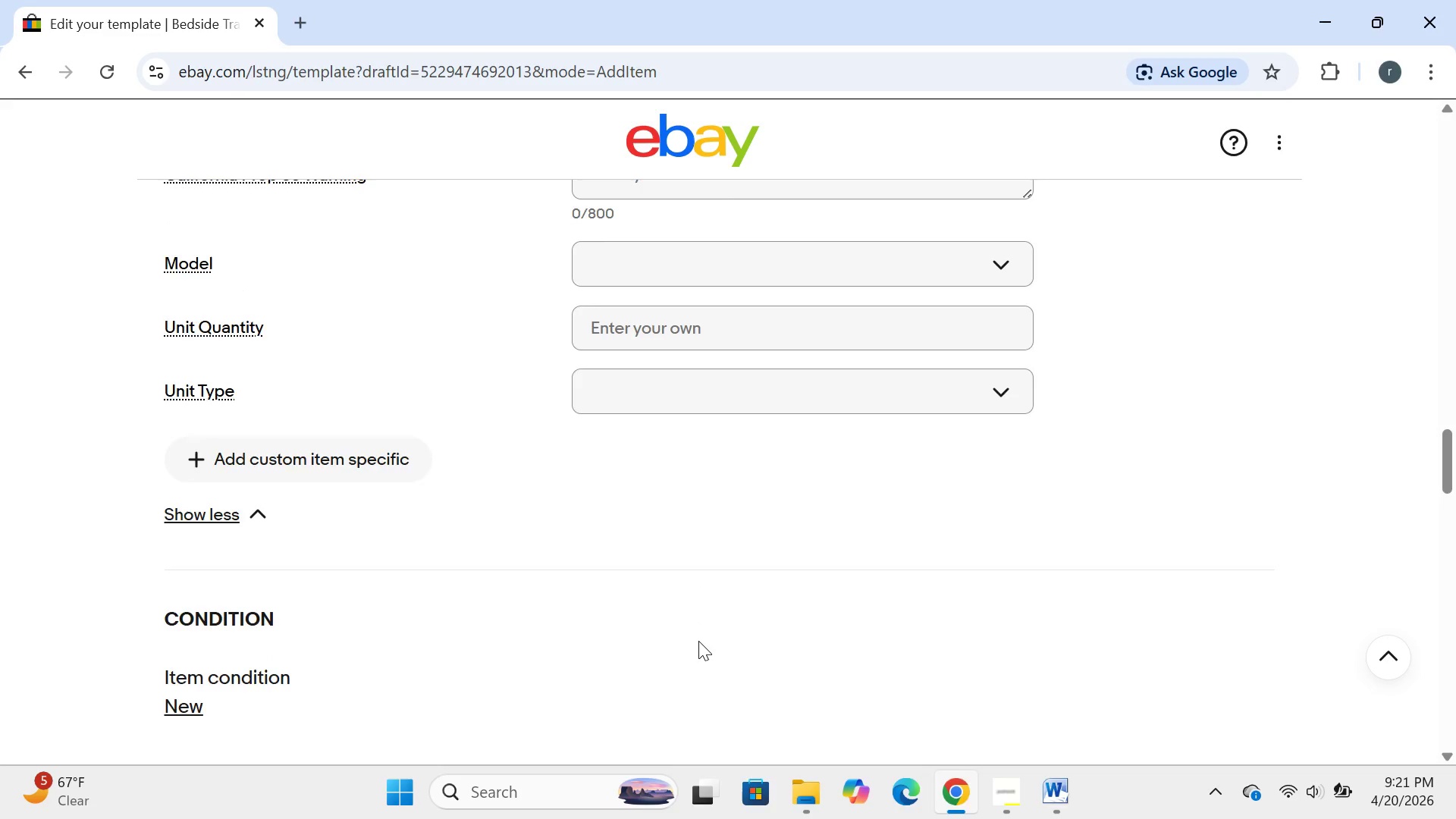 
wait(10.78)
 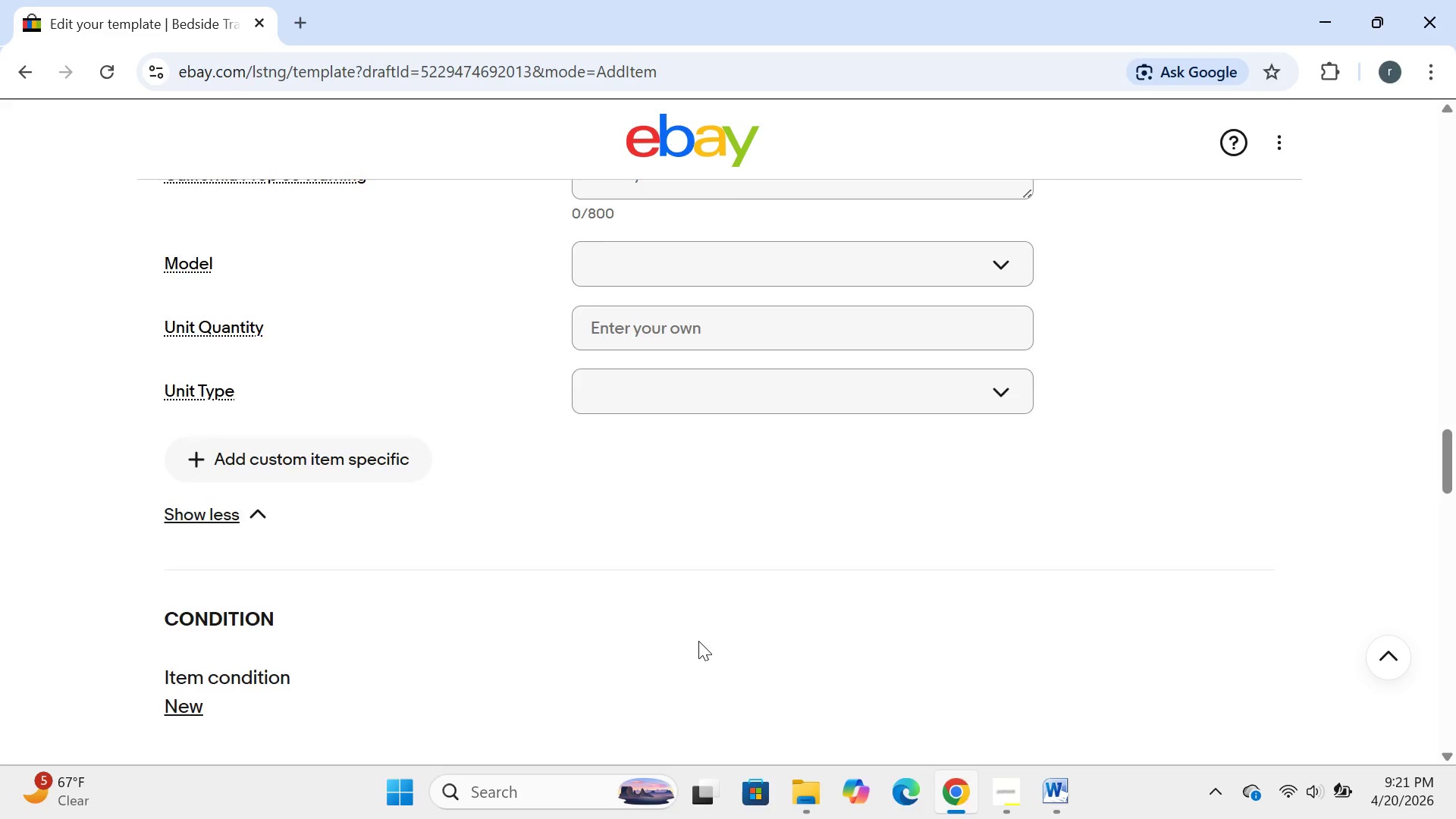 
left_click([582, 327])
 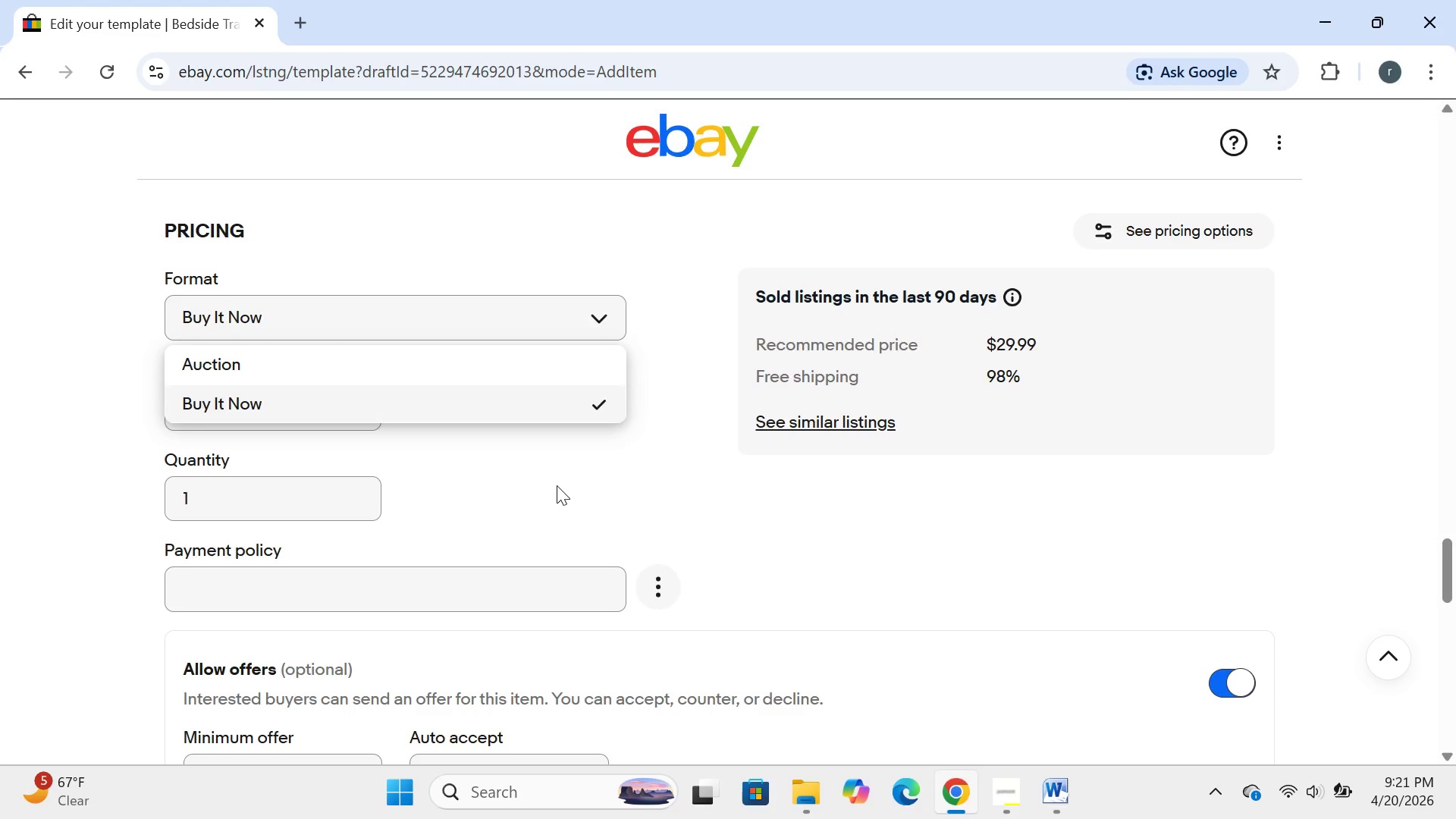 
left_click([557, 485])
 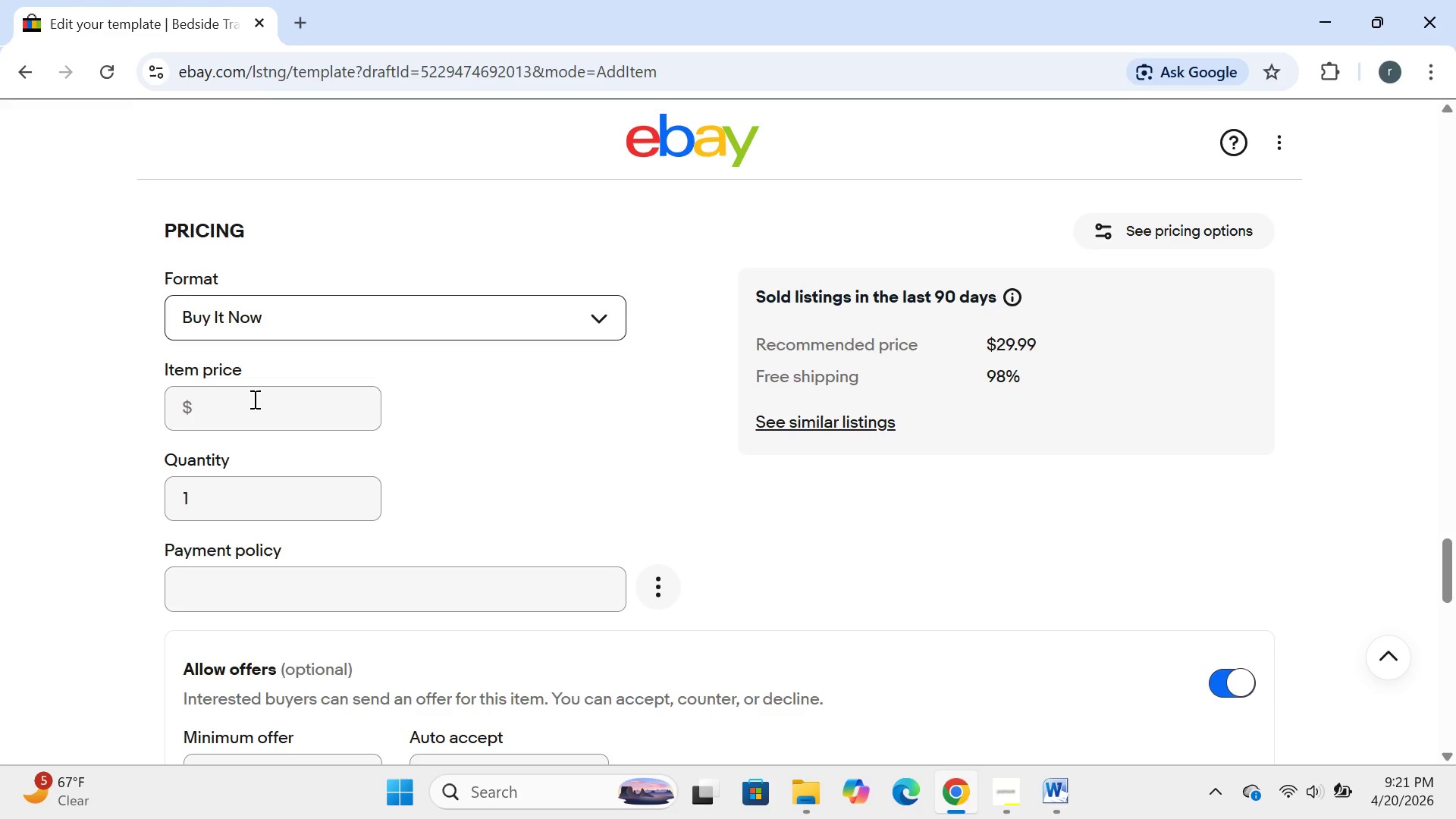 
left_click([253, 399])
 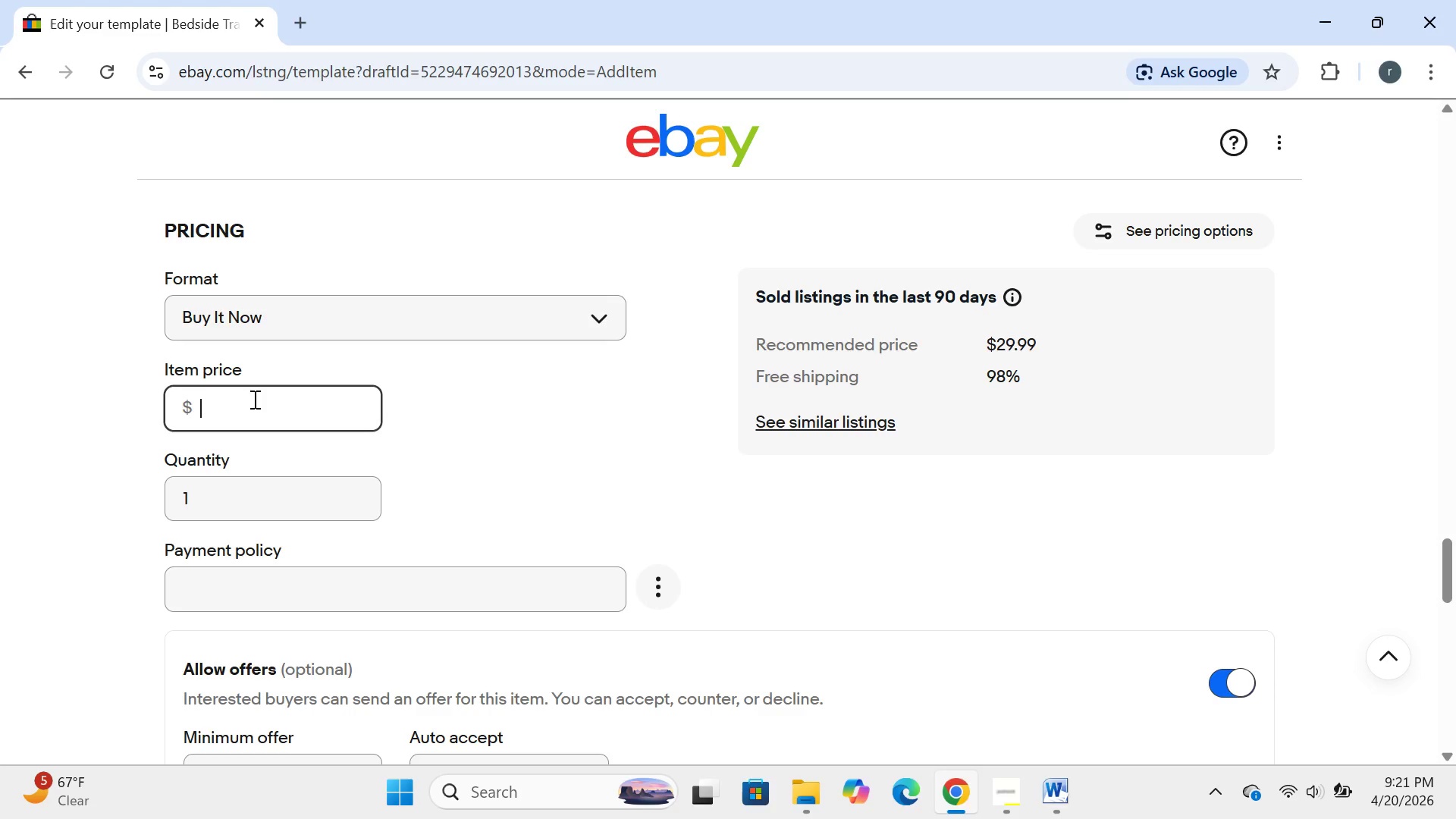 
wait(10.31)
 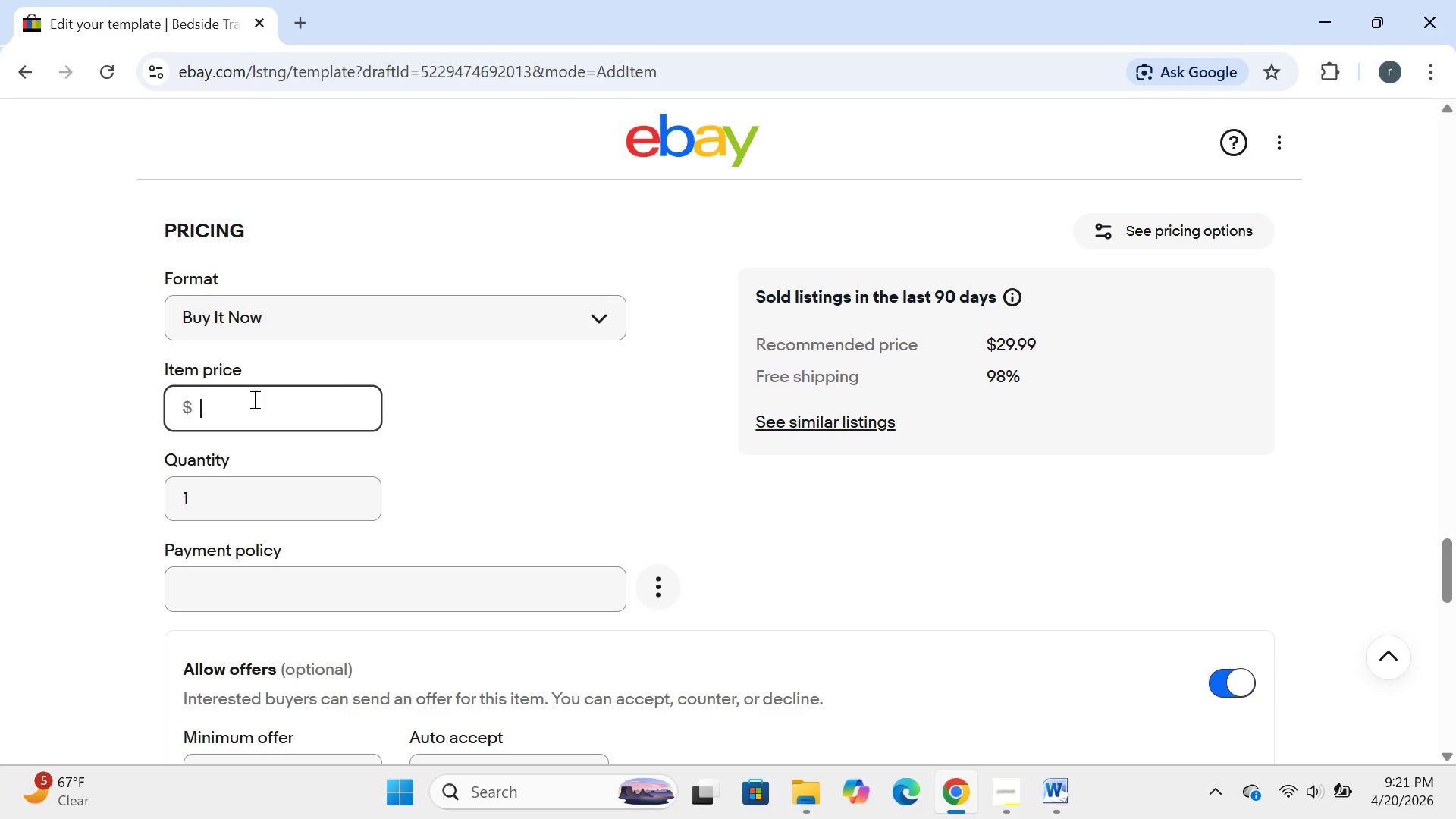 
type(3[Home]9.99)
 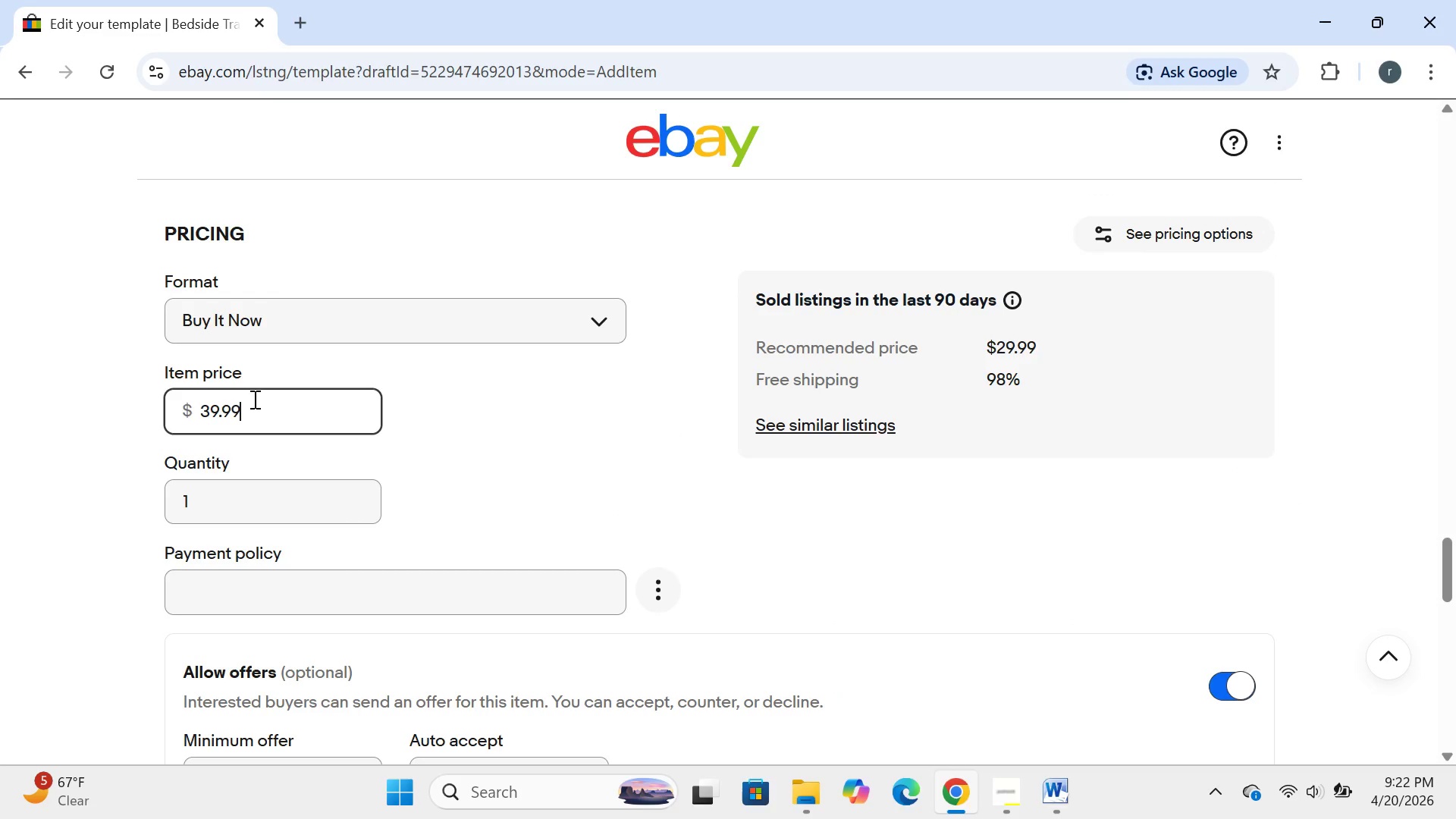 
wait(16.91)
 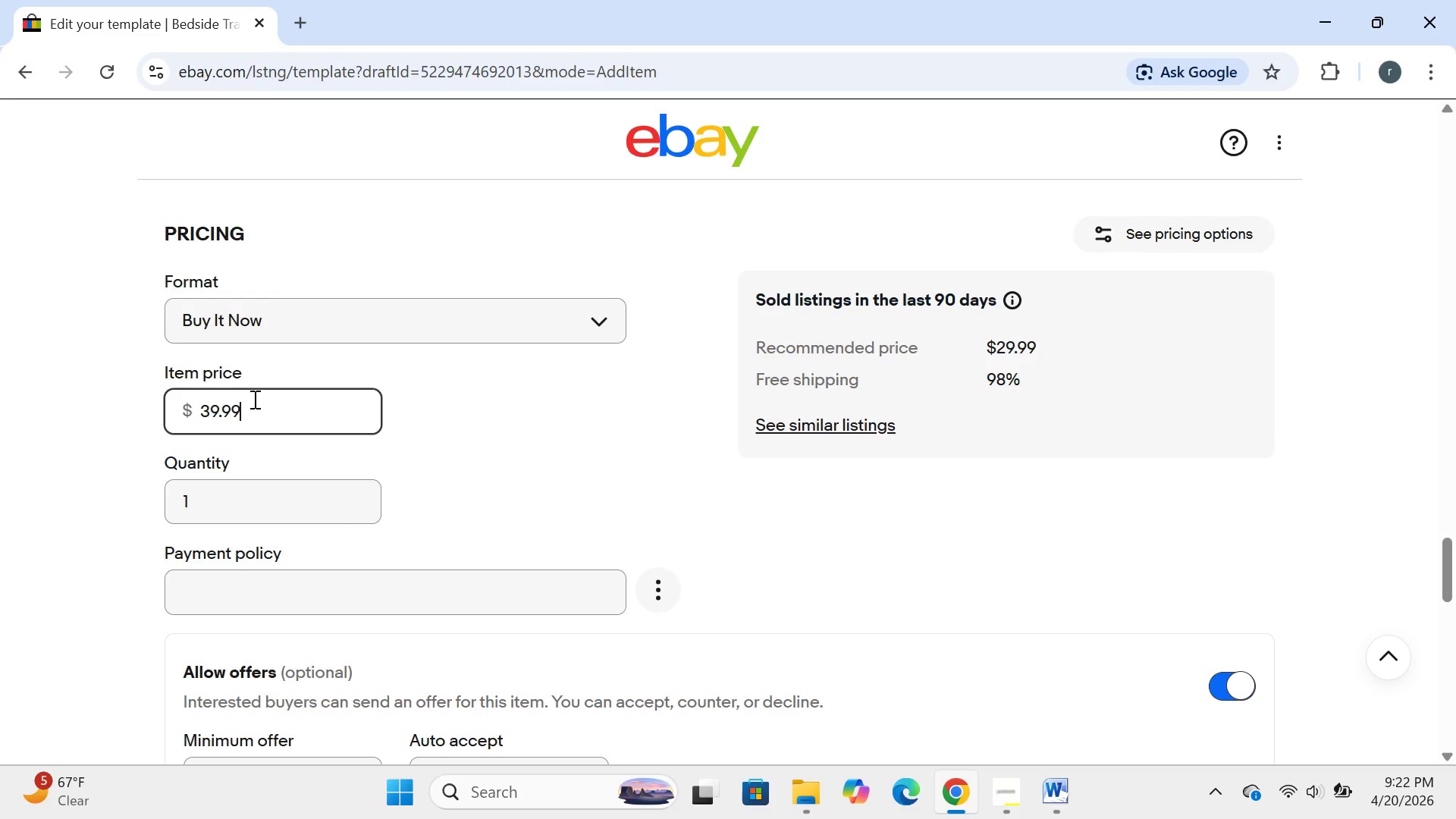 
left_click([375, 428])
 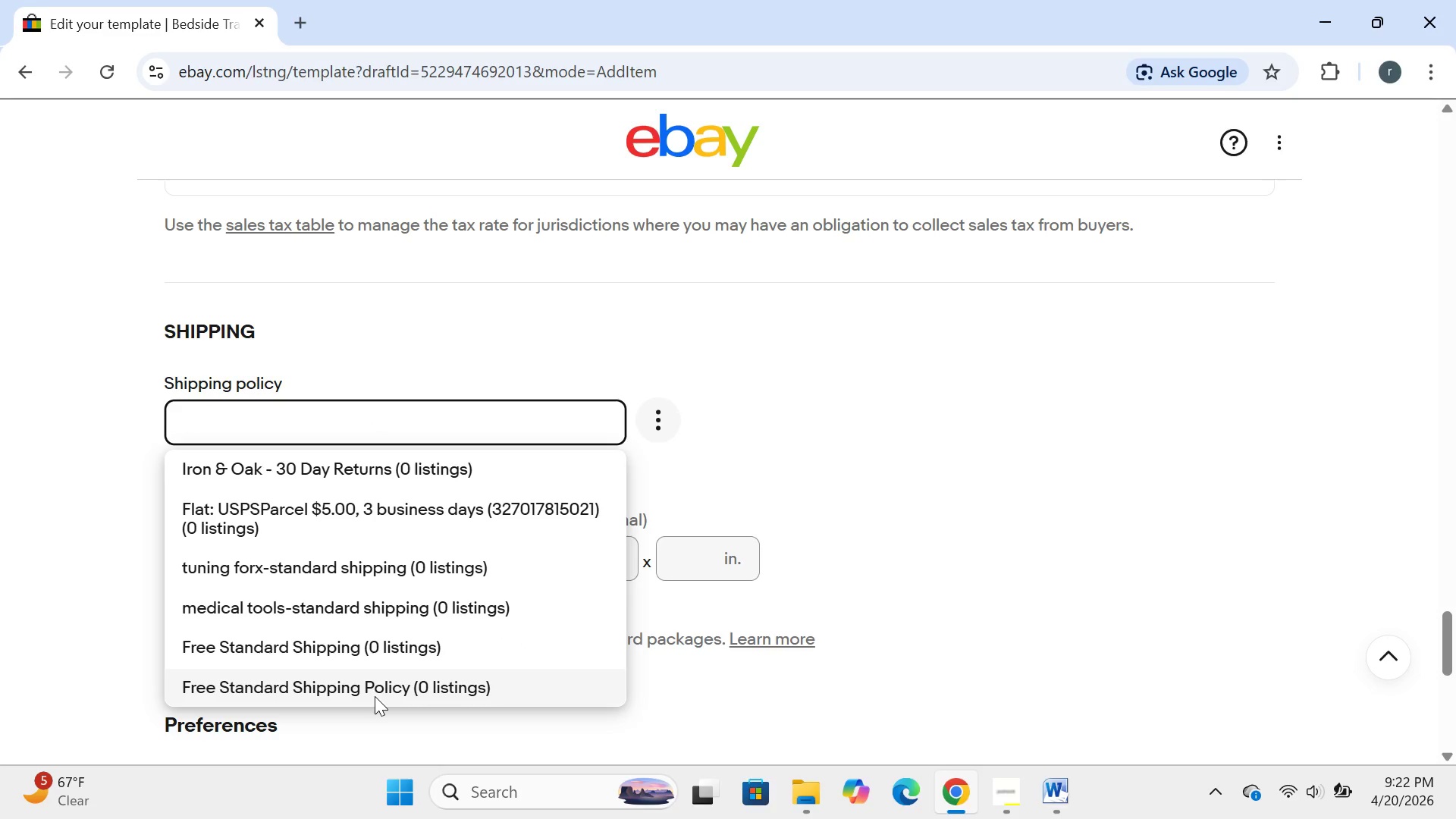 
left_click([375, 696])
 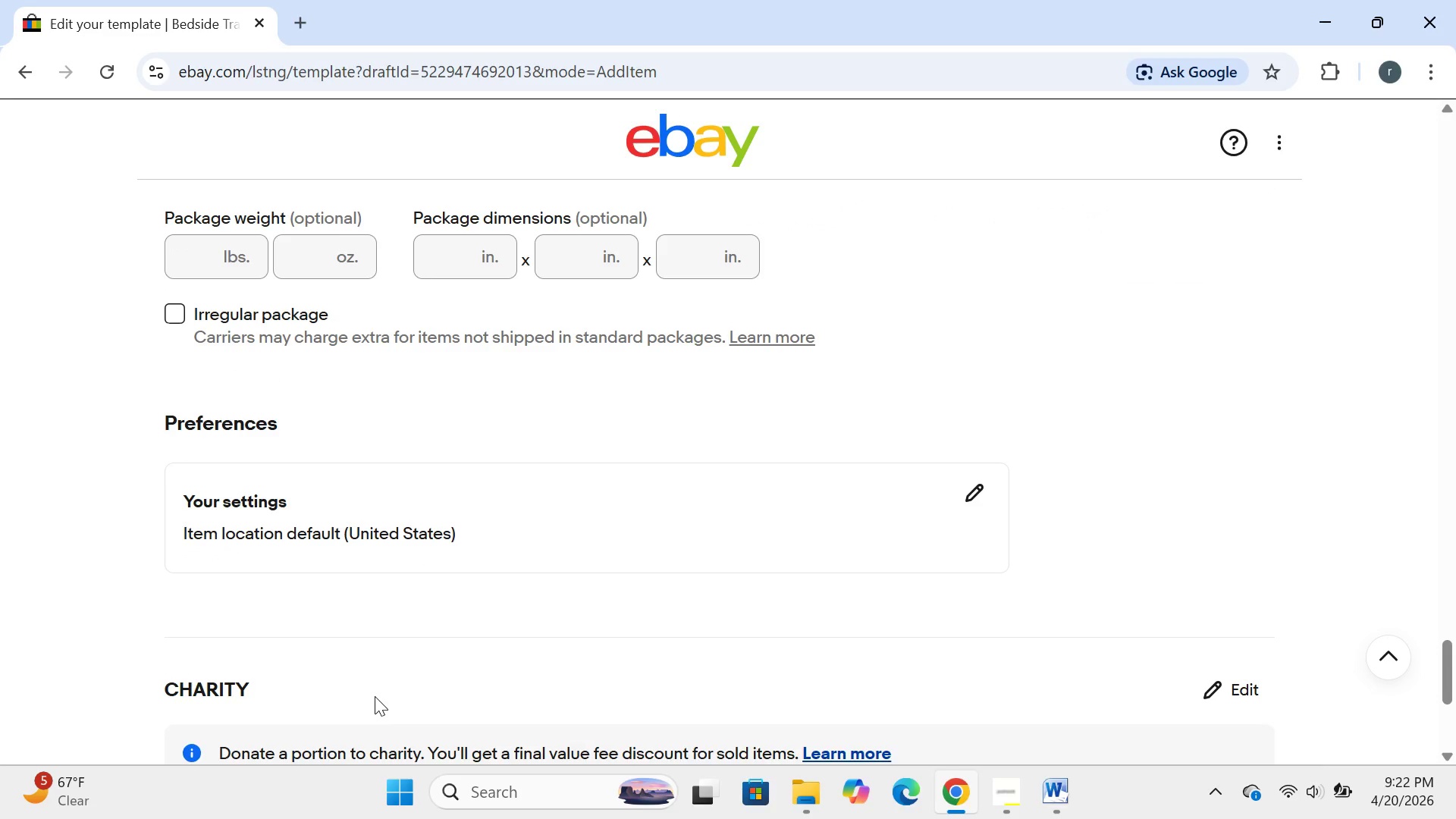 
wait(8.08)
 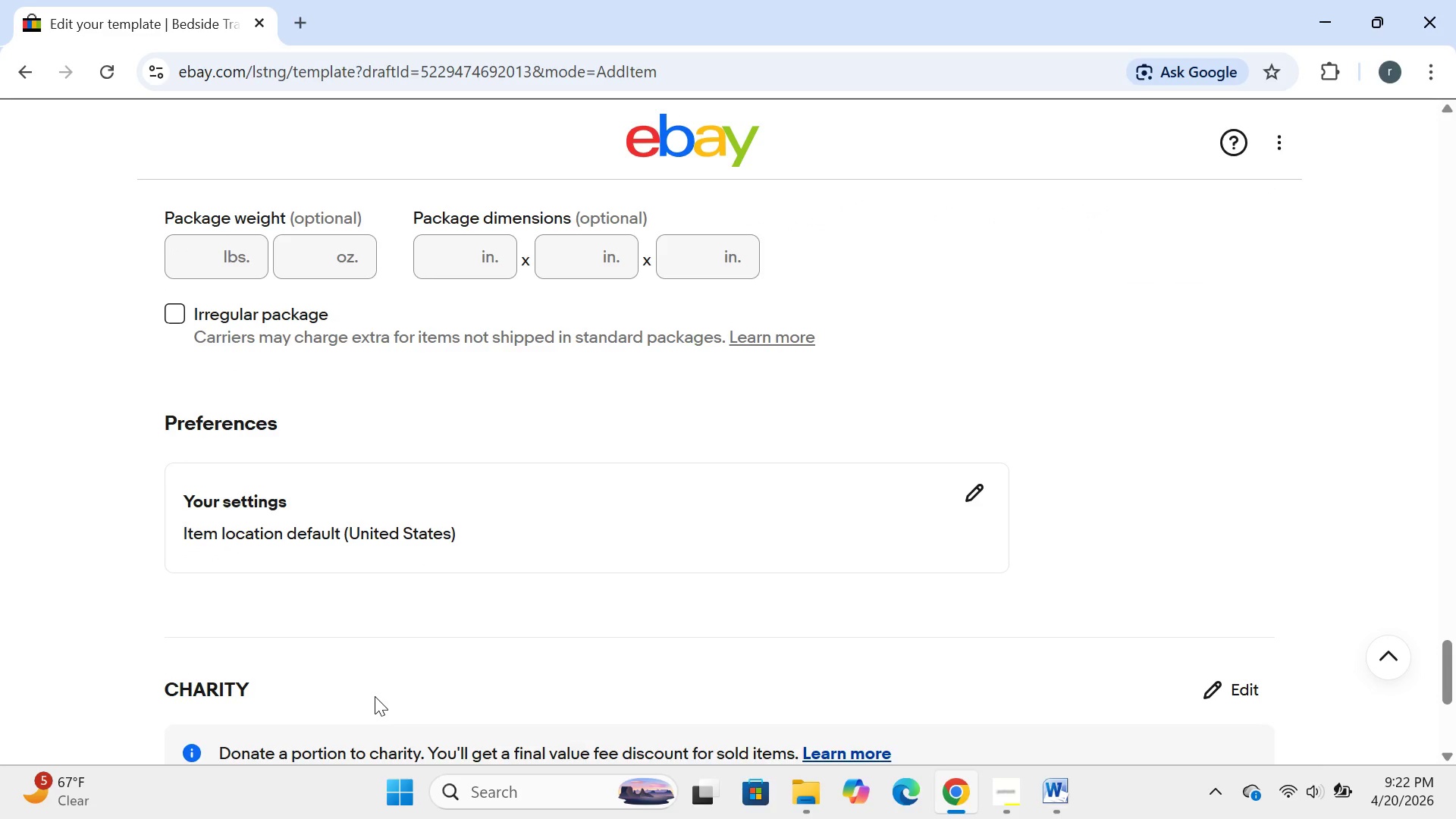 
left_click([600, 249])
 